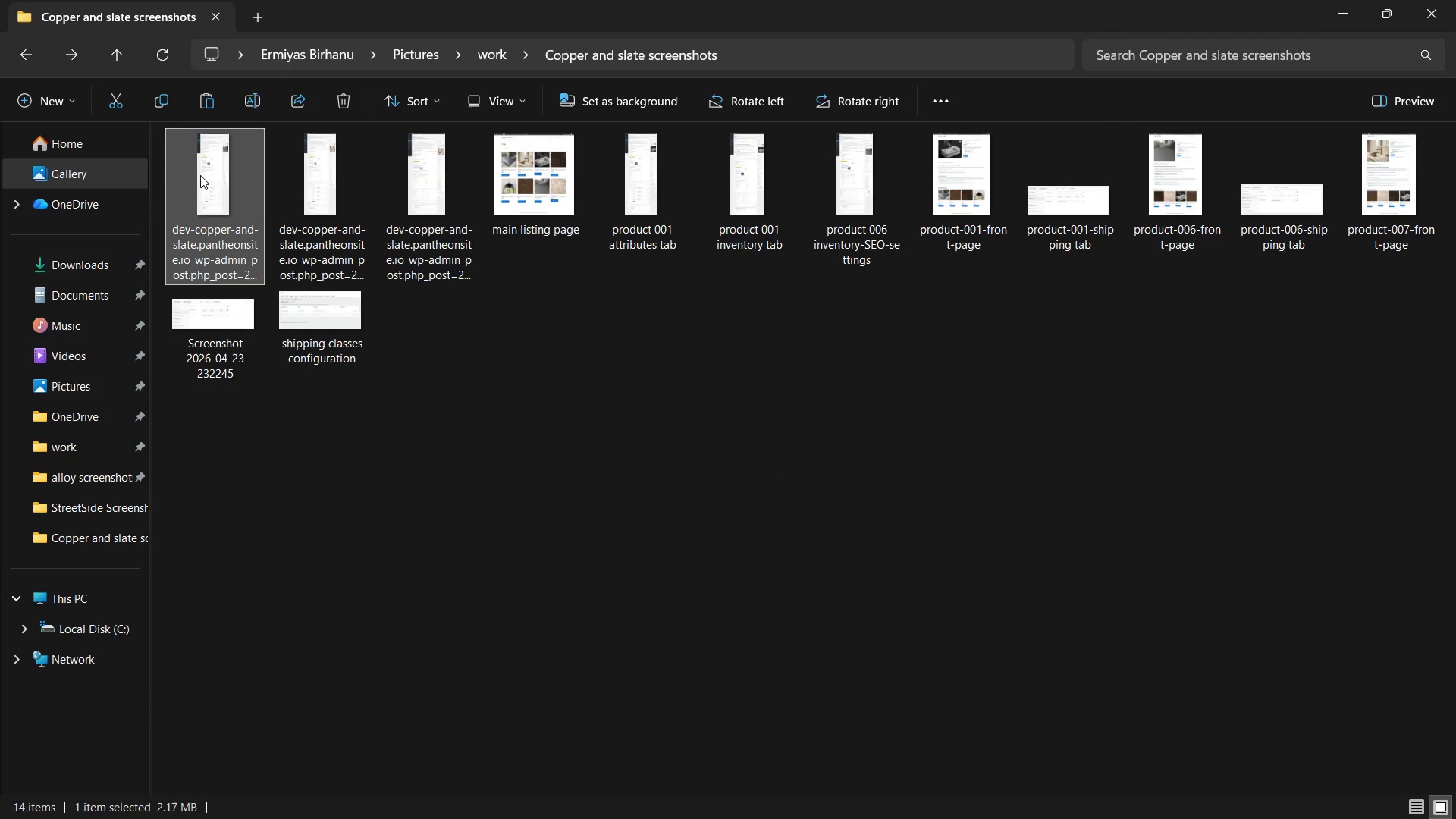 
double_click([200, 175])
 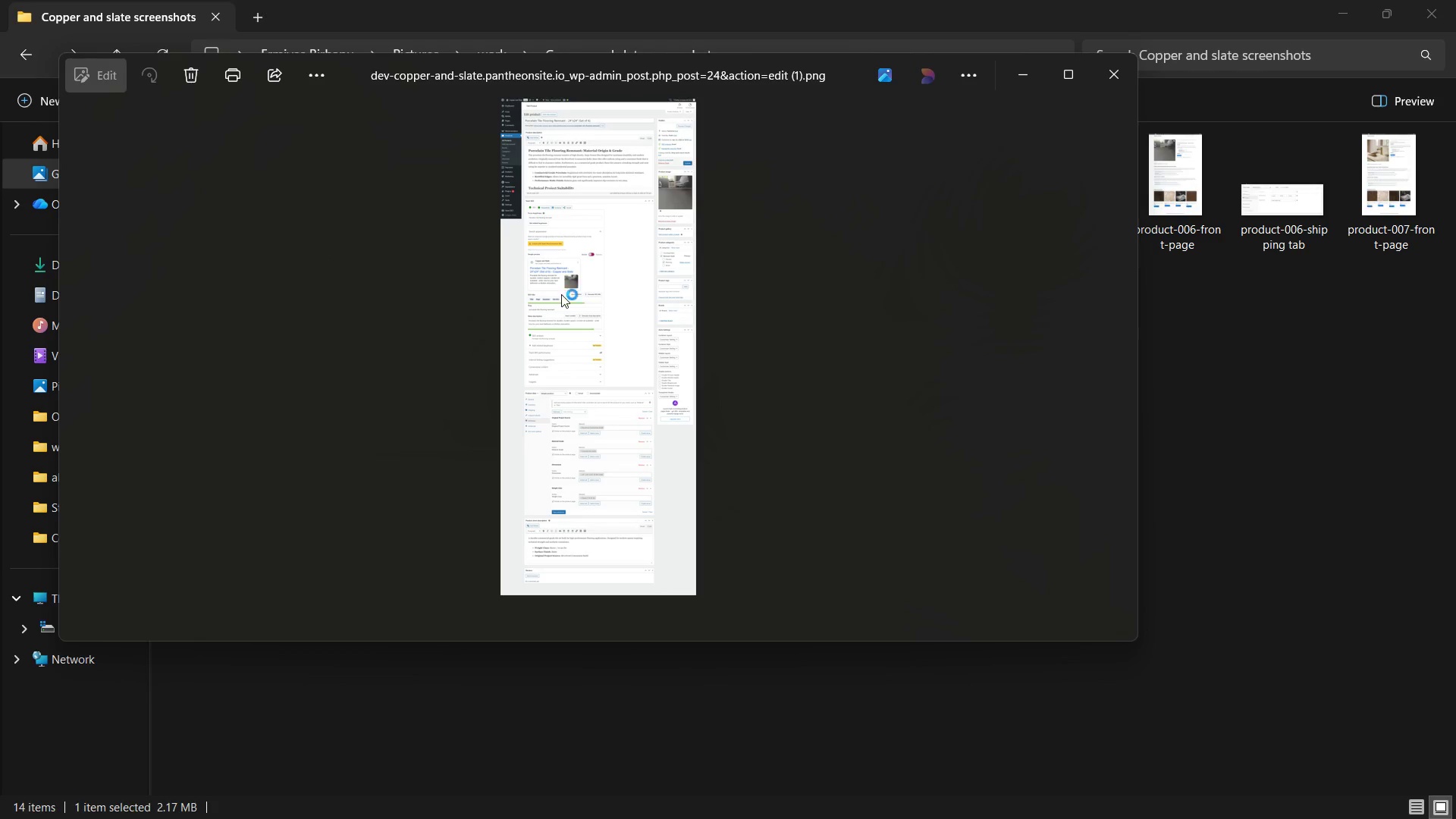 
left_click_drag(start_coordinate=[512, 171], to_coordinate=[499, 359])
 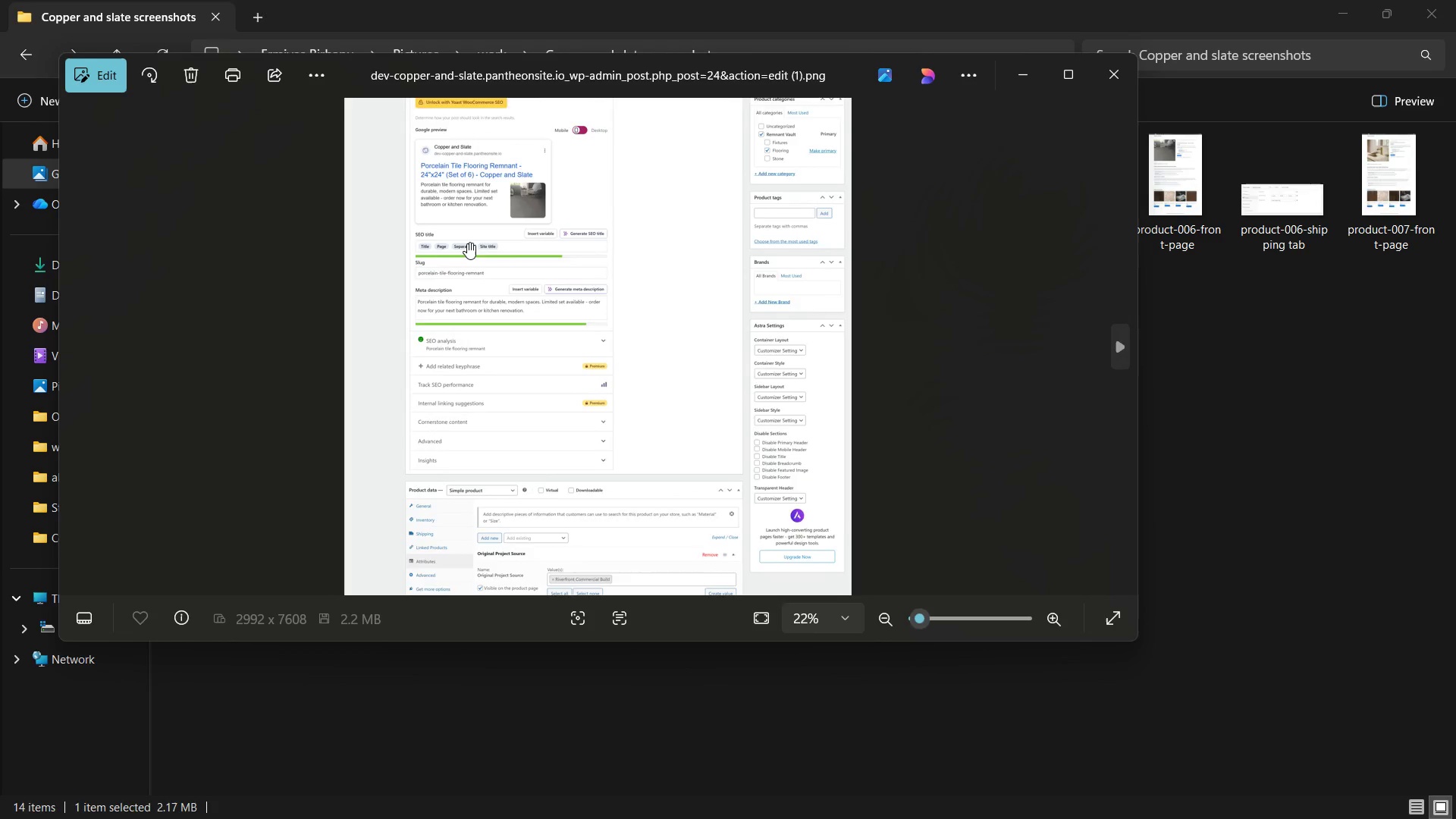 
scroll: coordinate [467, 243], scroll_direction: up, amount: 13.0
 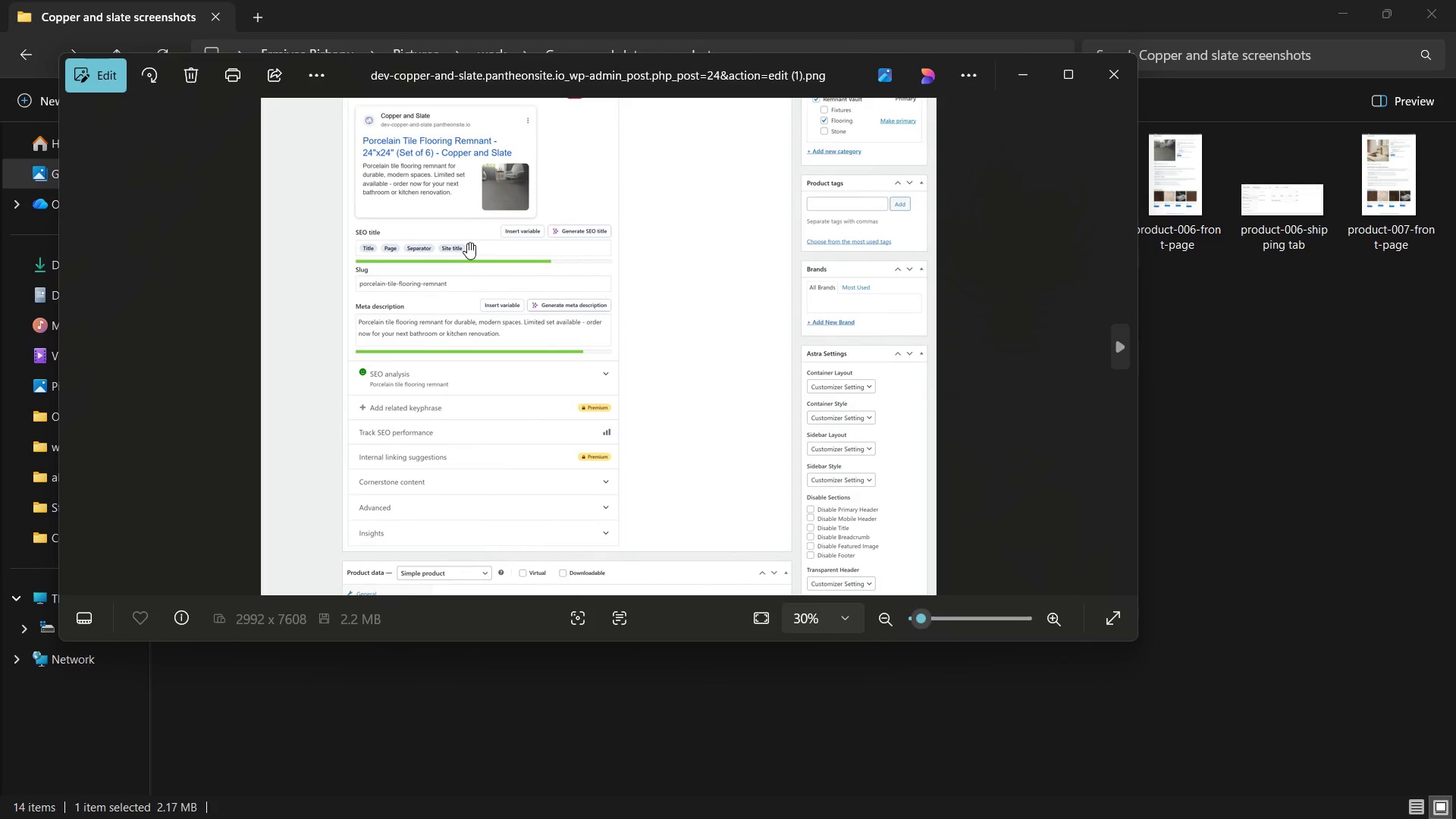 
scroll: coordinate [467, 243], scroll_direction: down, amount: 4.0
 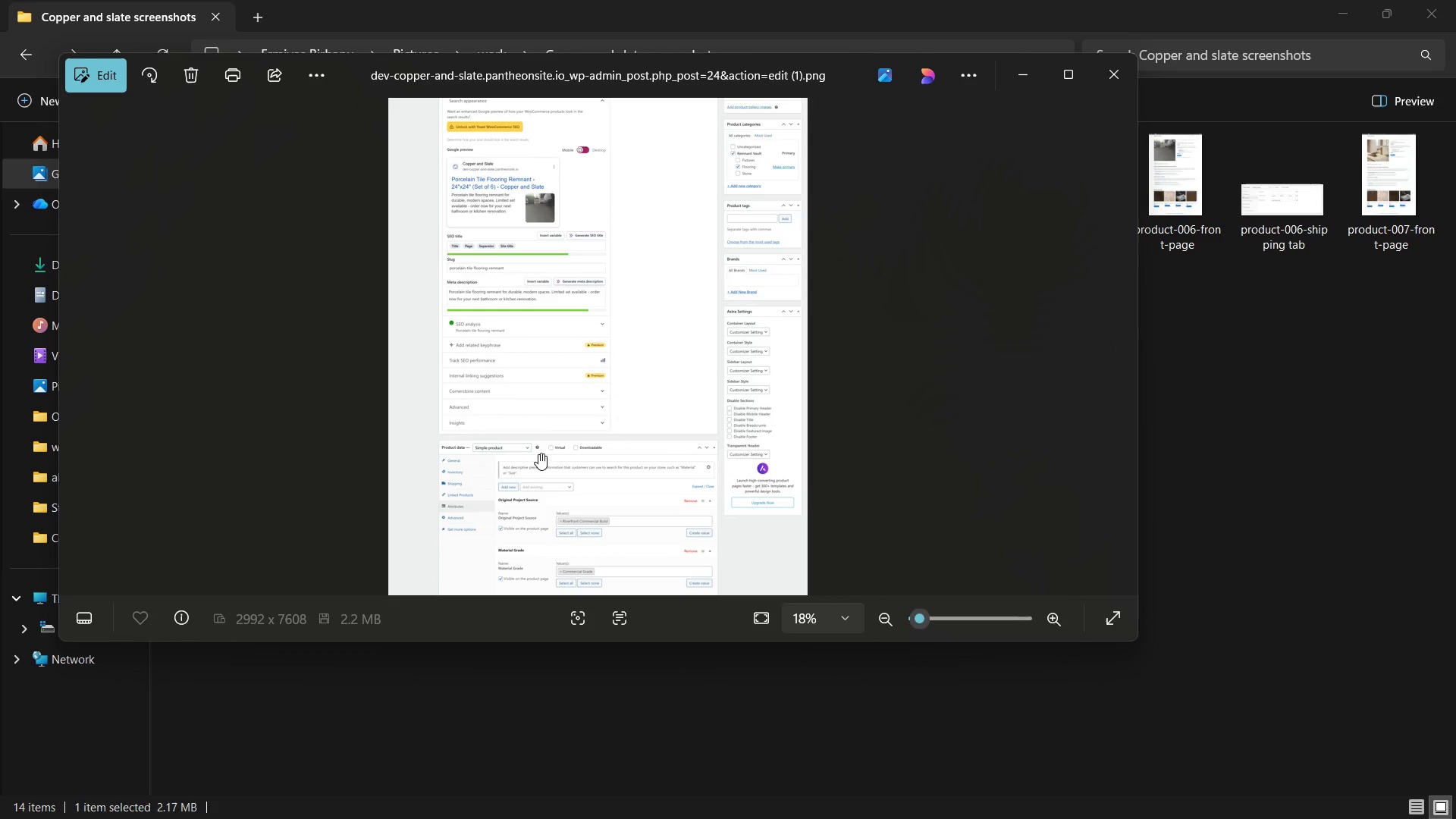 
left_click_drag(start_coordinate=[538, 453], to_coordinate=[518, 256])
 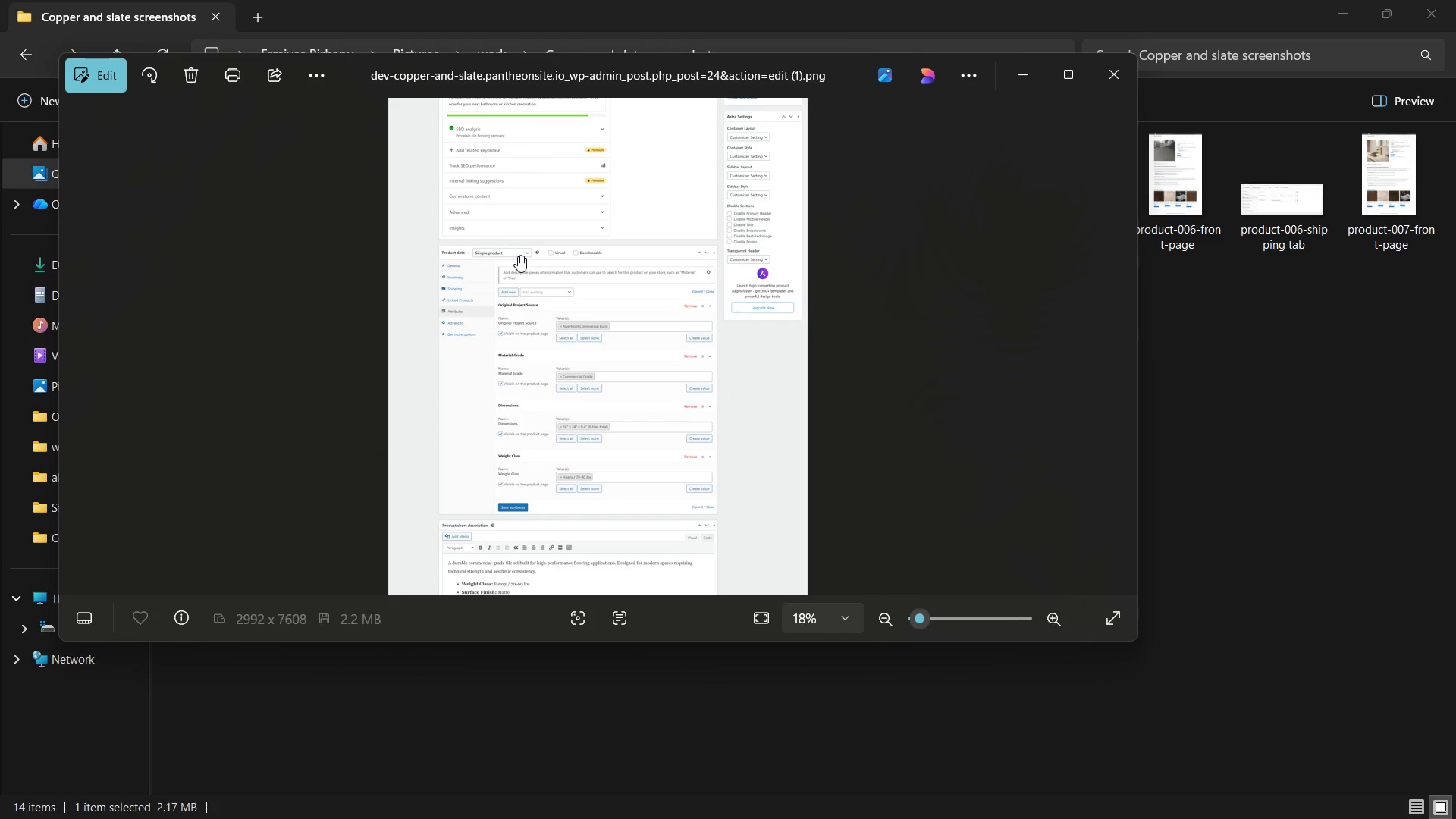 
scroll: coordinate [518, 256], scroll_direction: down, amount: 2.0
 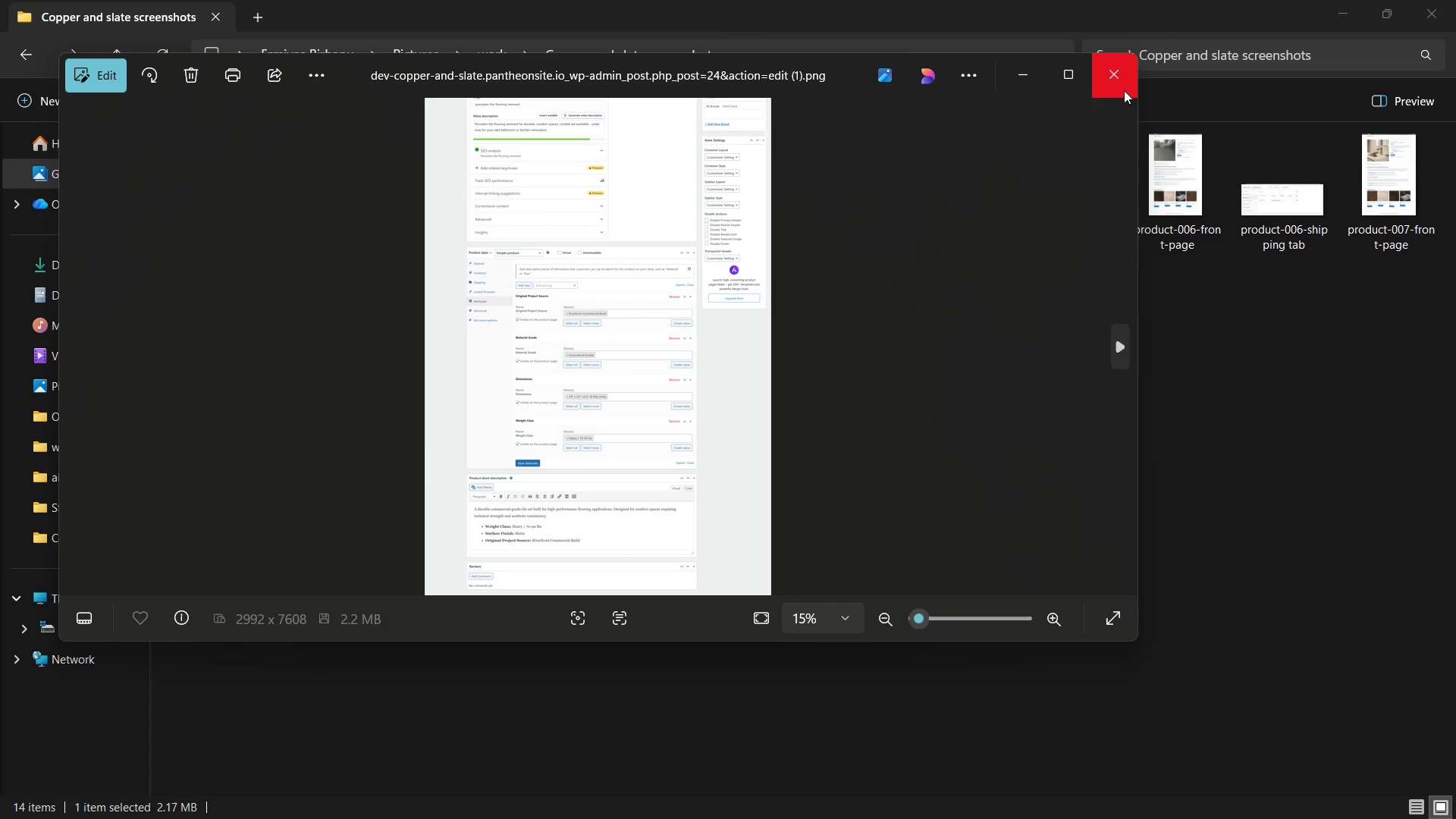 
left_click([1109, 85])
 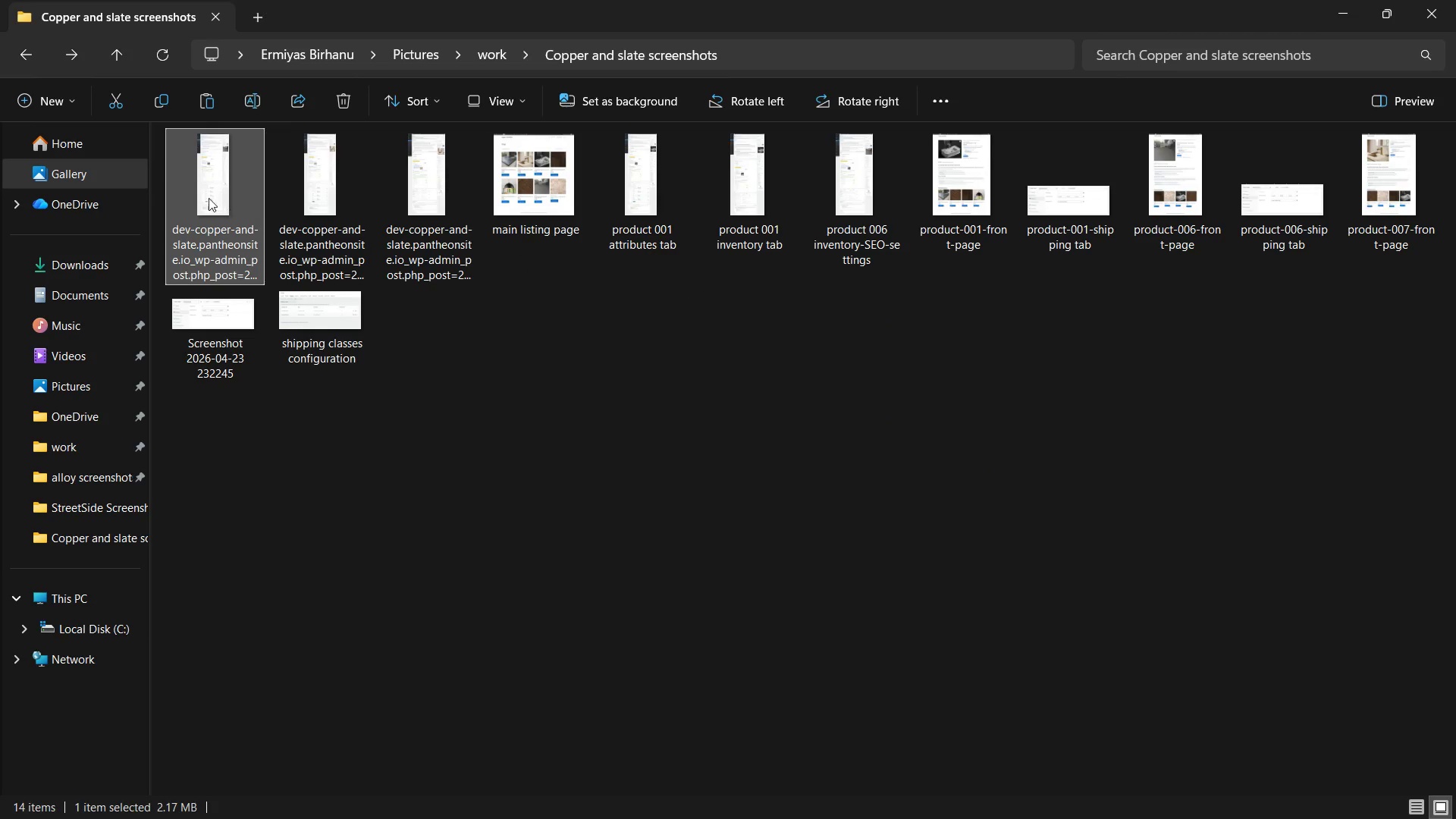 
right_click([204, 196])
 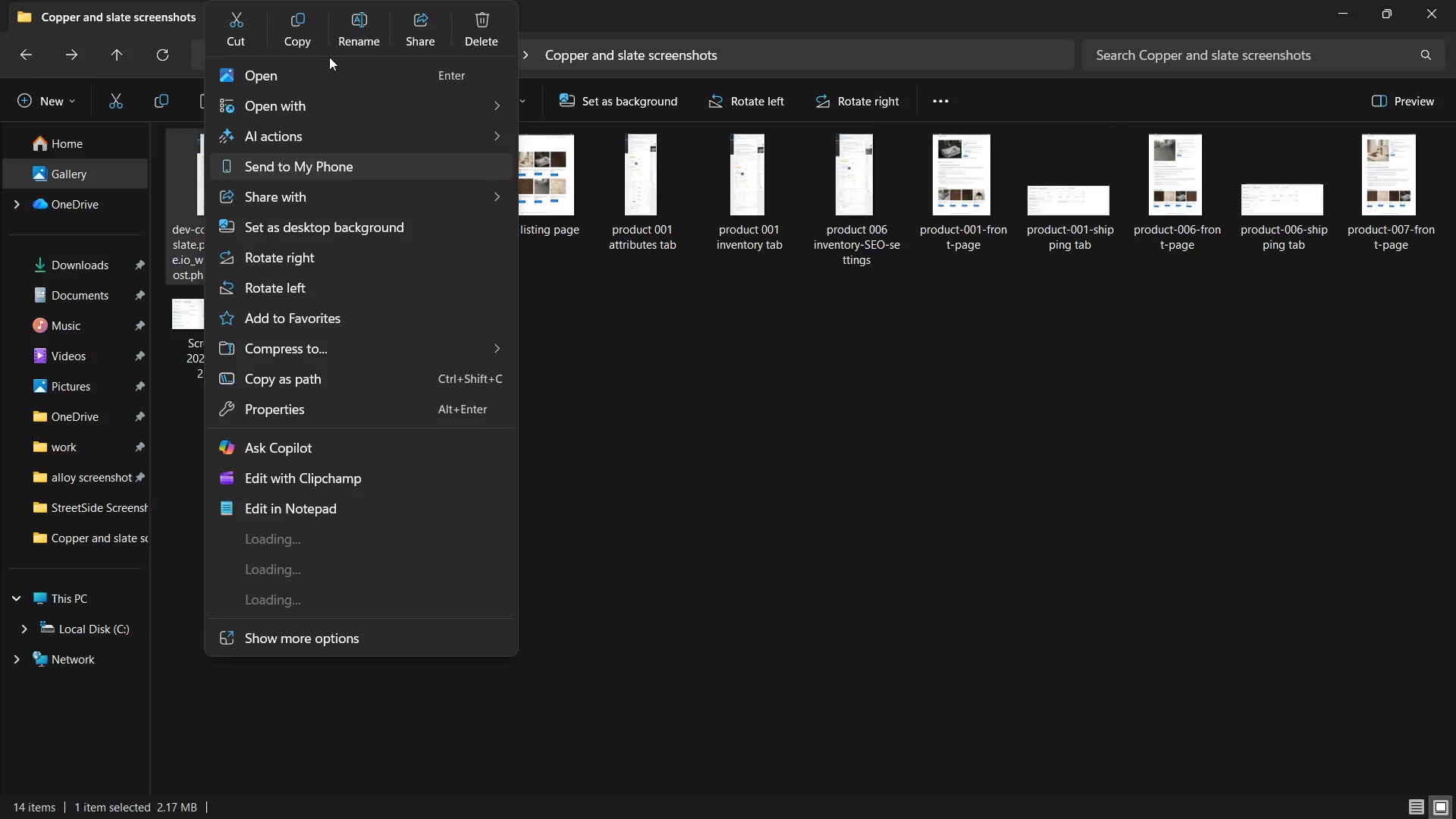 
left_click([354, 36])
 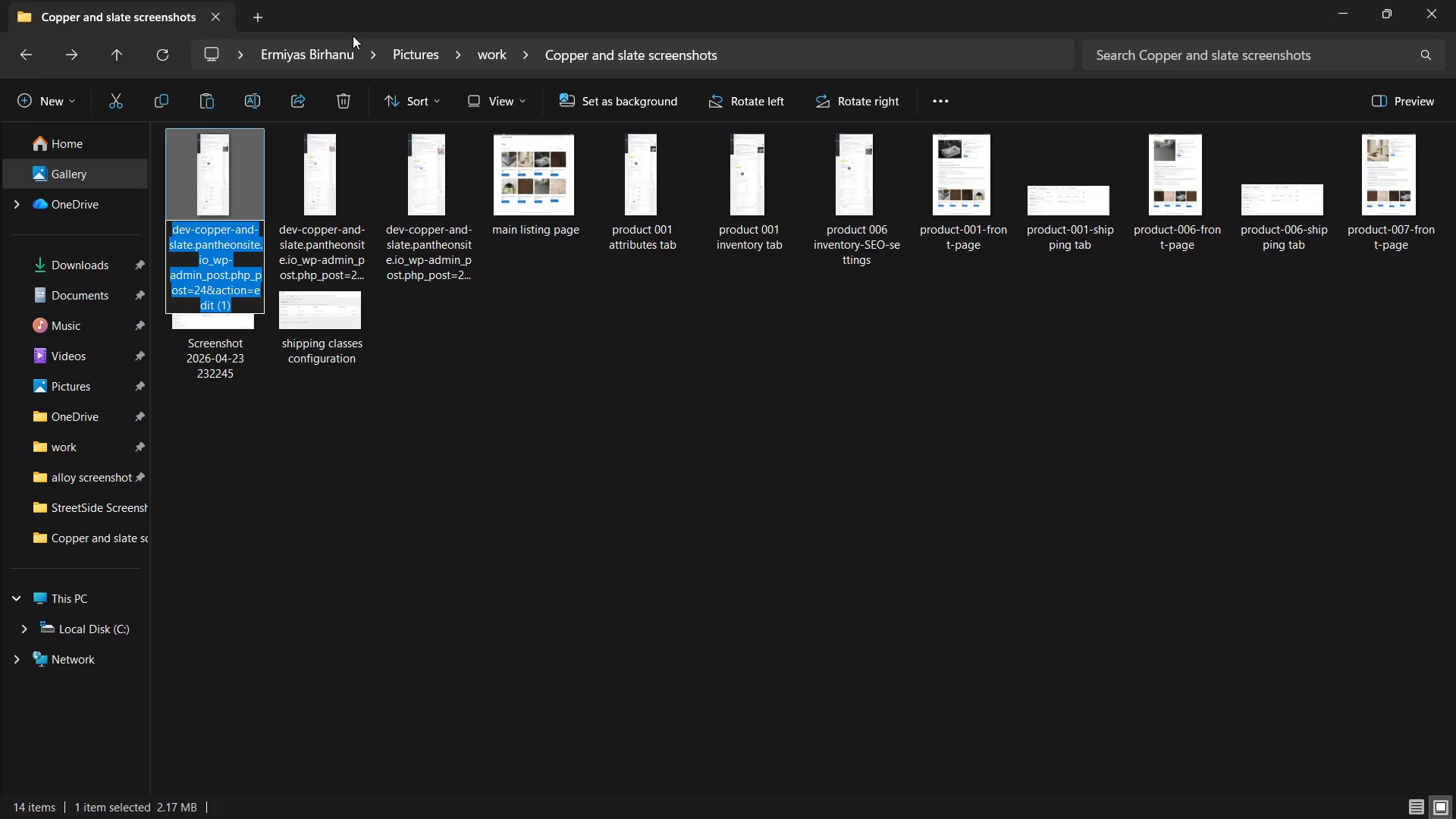 
type(product 006 attributes tab)
 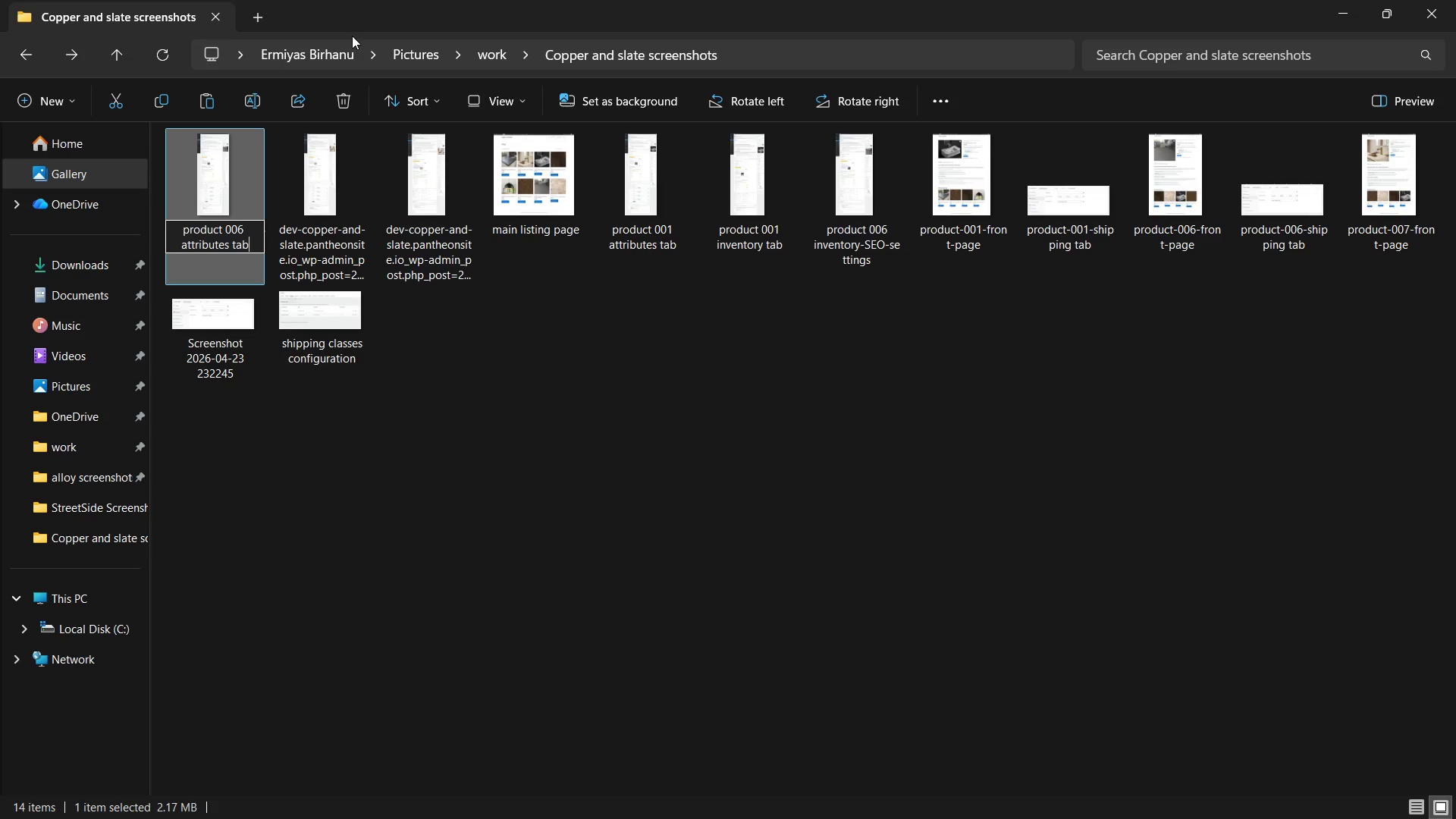 
wait(33.38)
 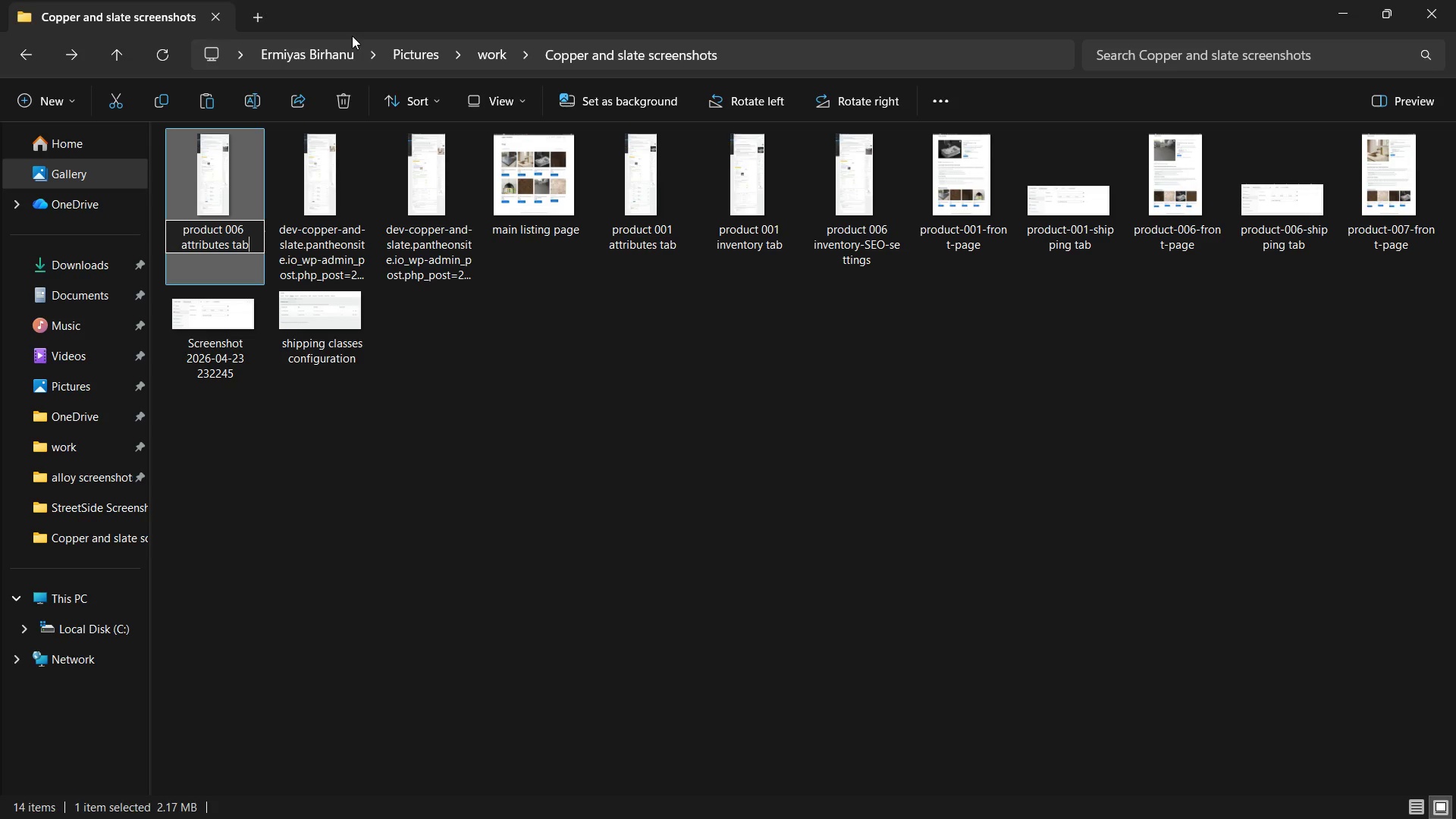 
key(Enter)
 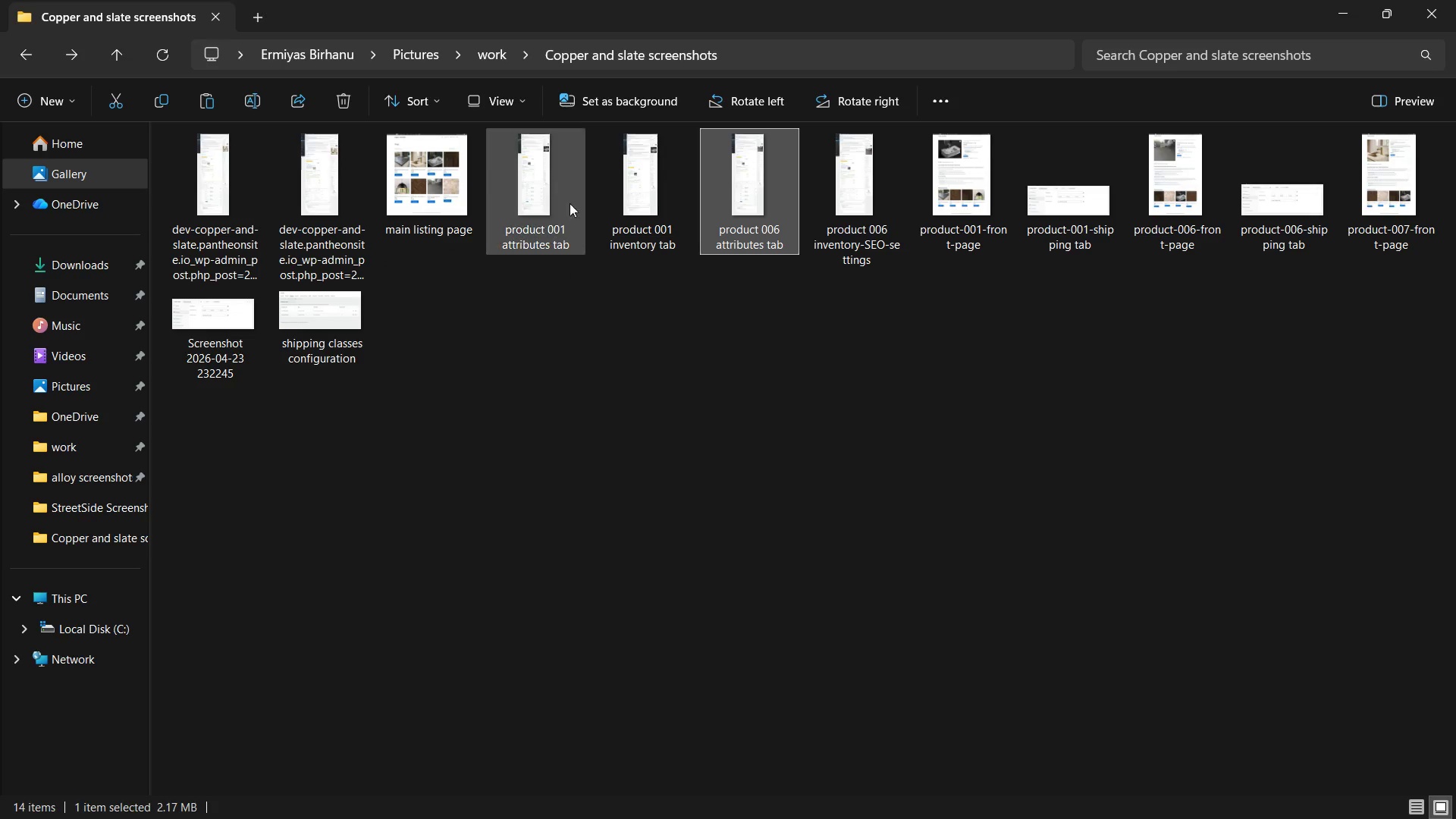 
double_click([621, 191])
 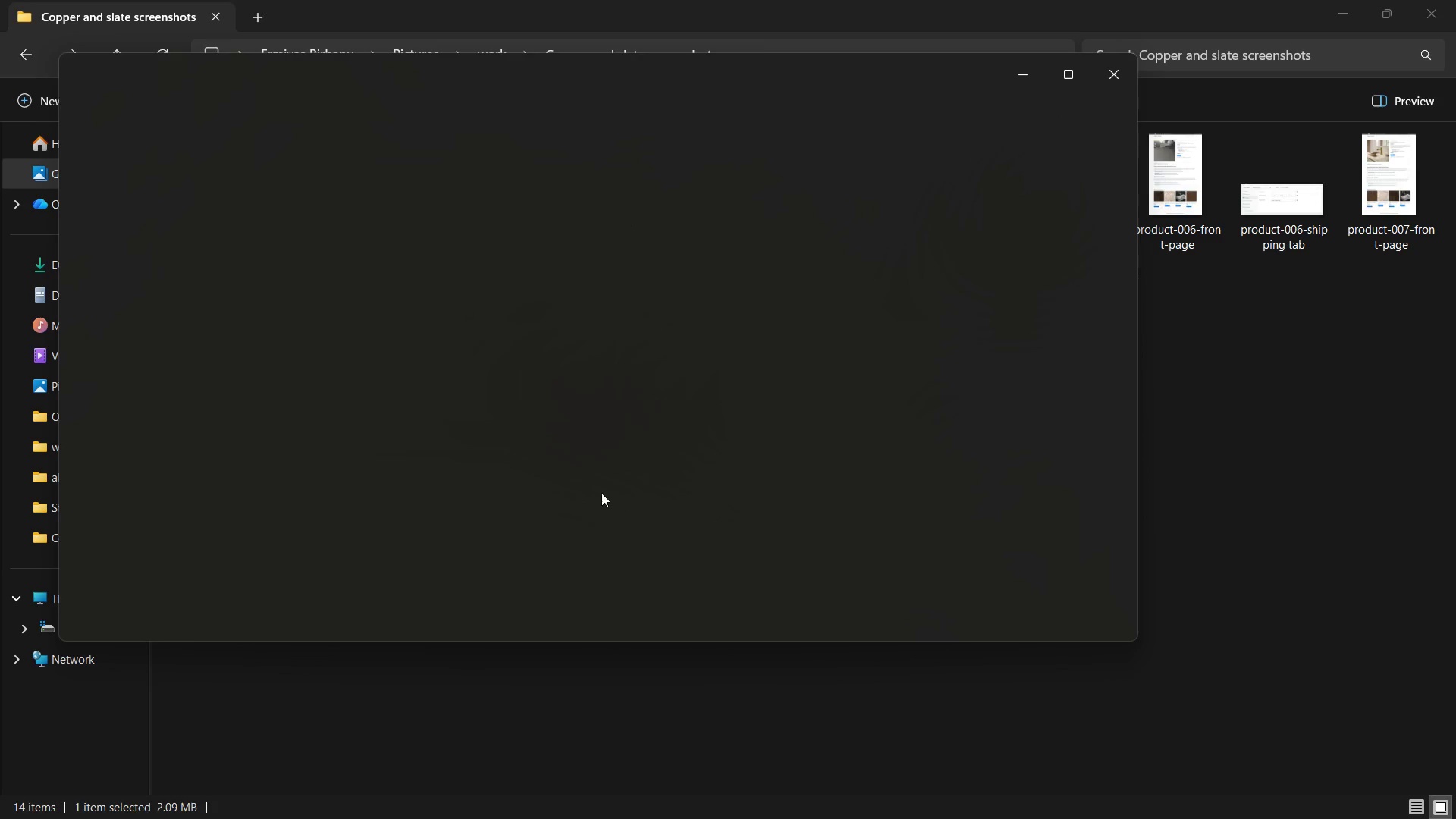 
scroll: coordinate [575, 477], scroll_direction: up, amount: 5.0
 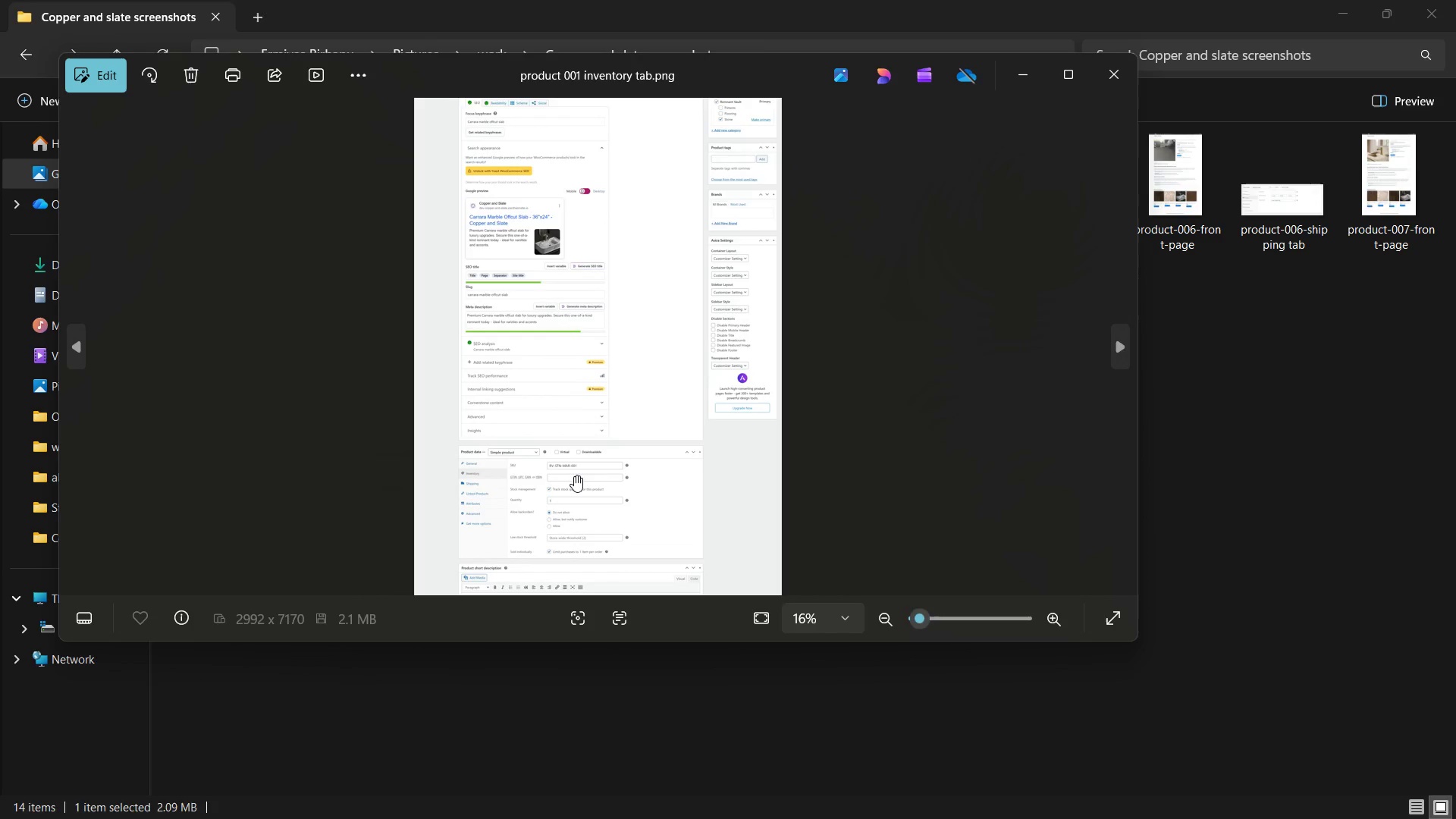 
scroll: coordinate [574, 475], scroll_direction: down, amount: 3.0
 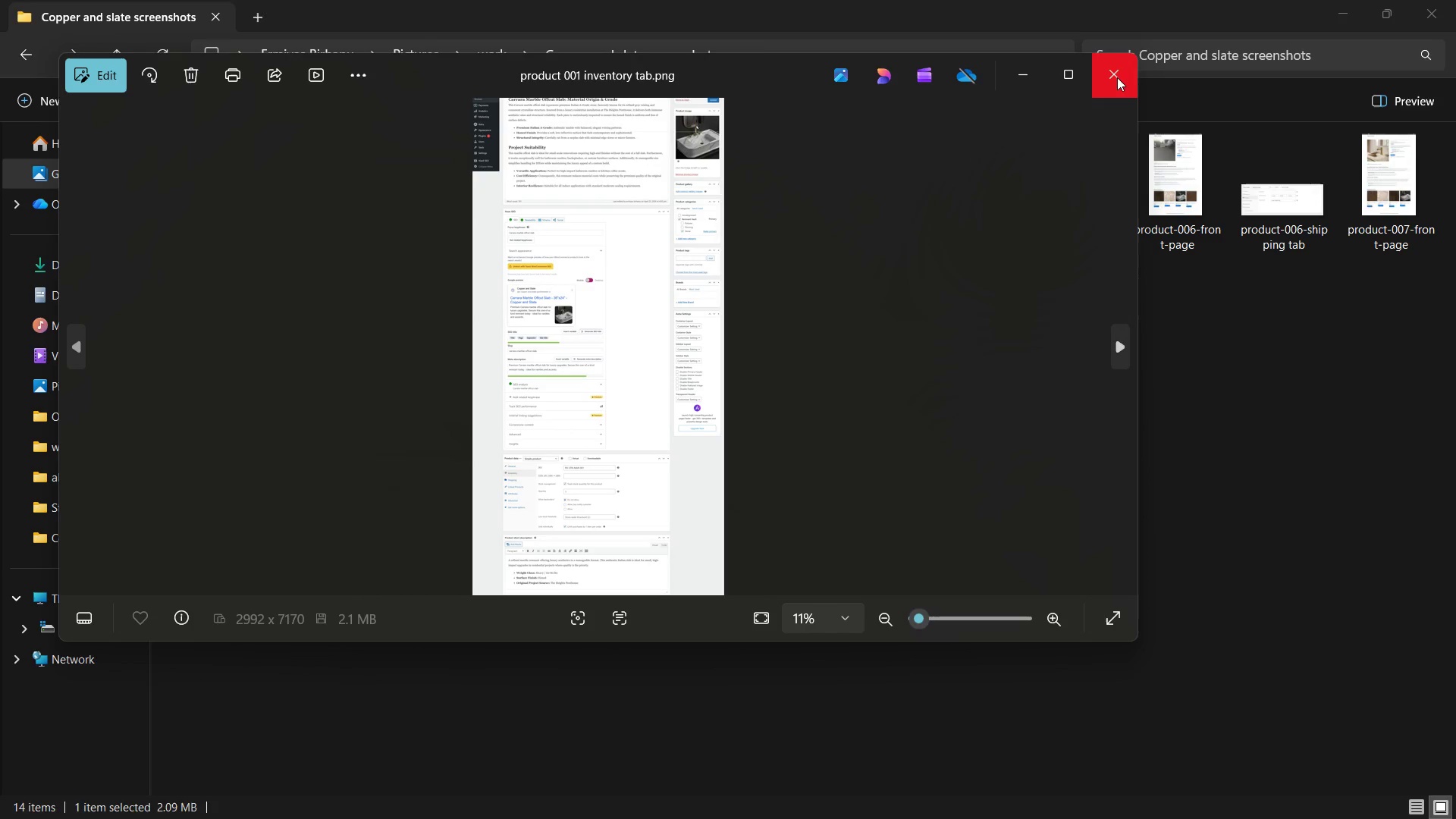 
left_click([1117, 77])
 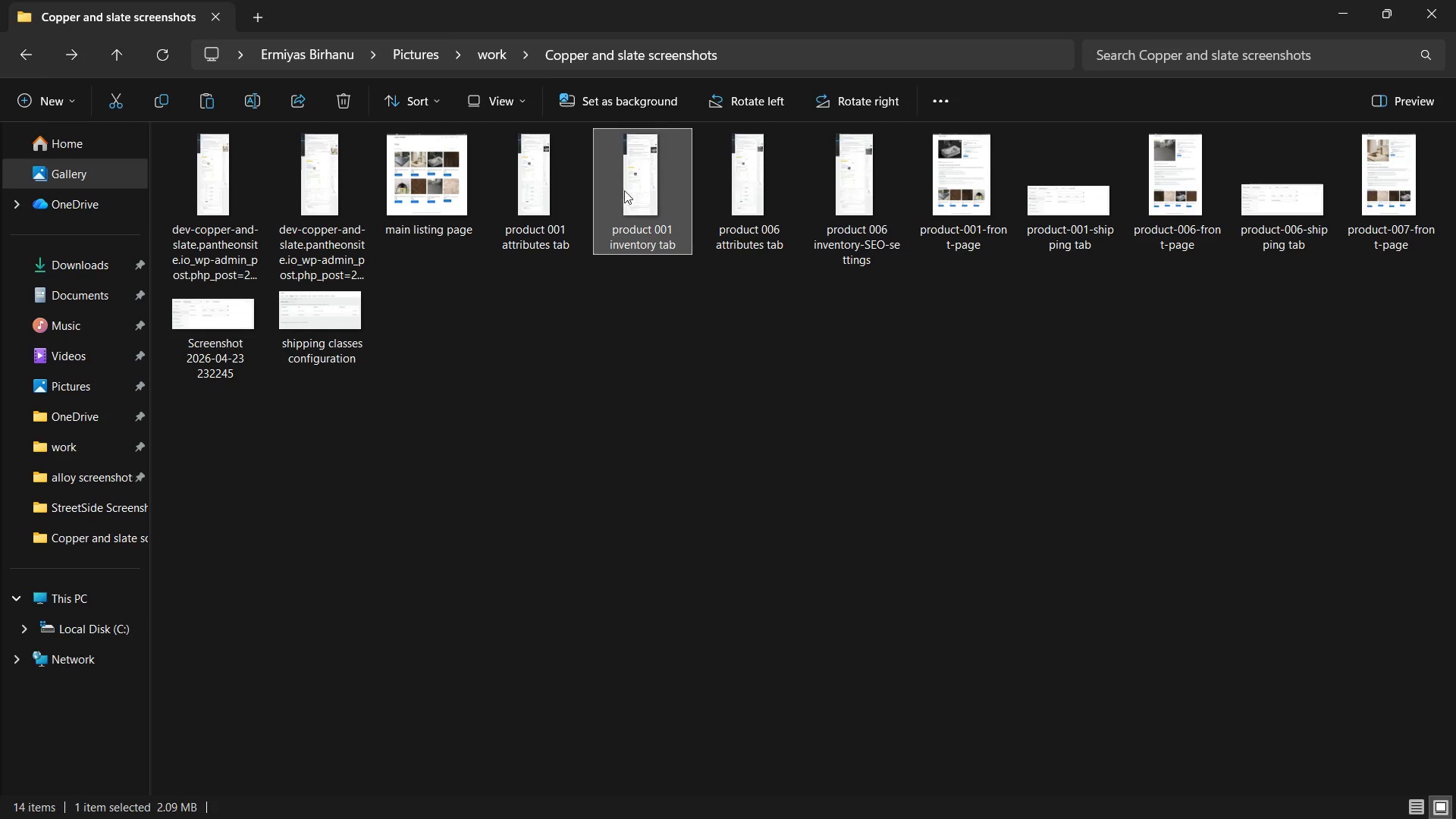 
right_click([625, 189])
 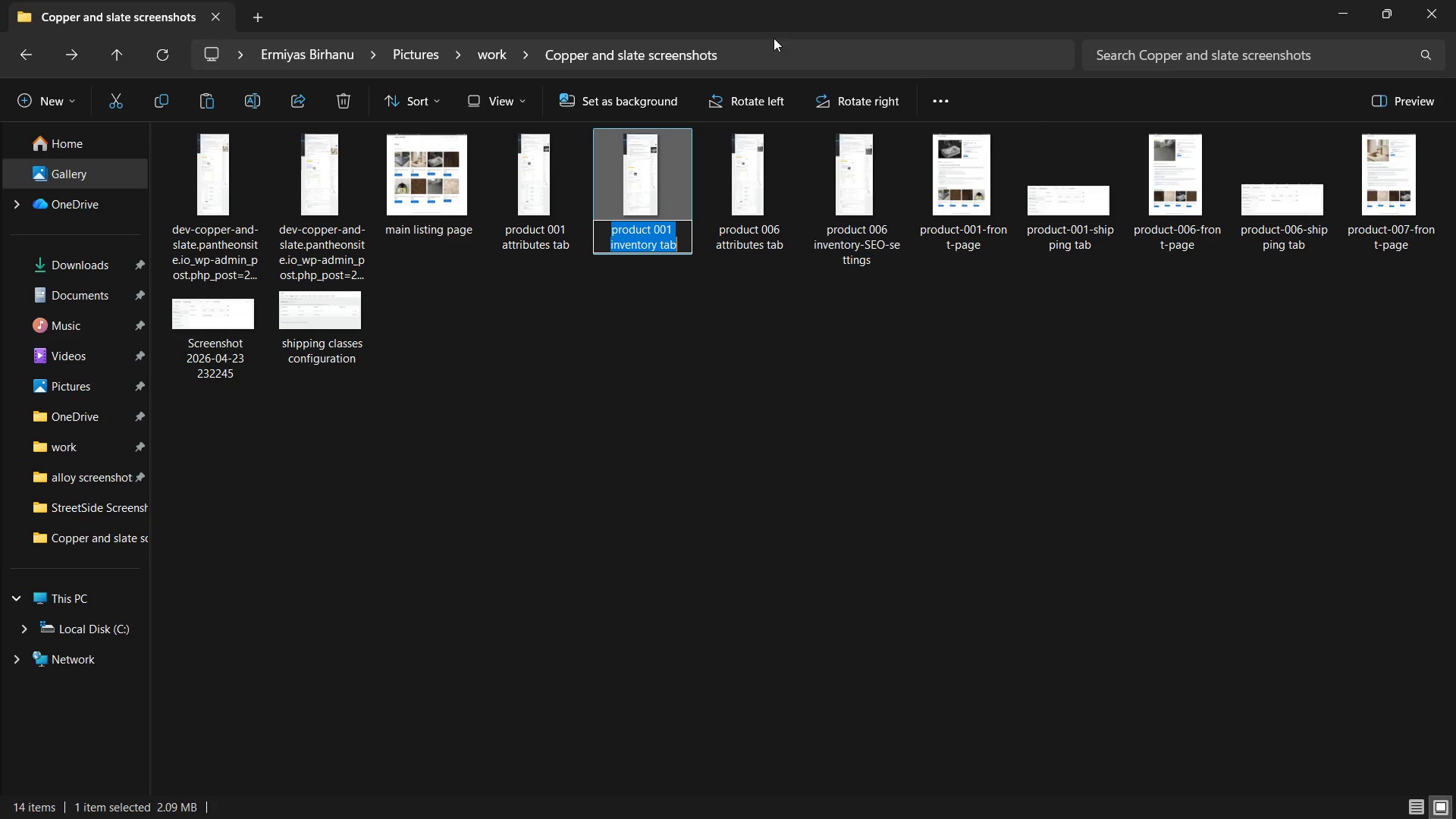 
key(ArrowRight)
 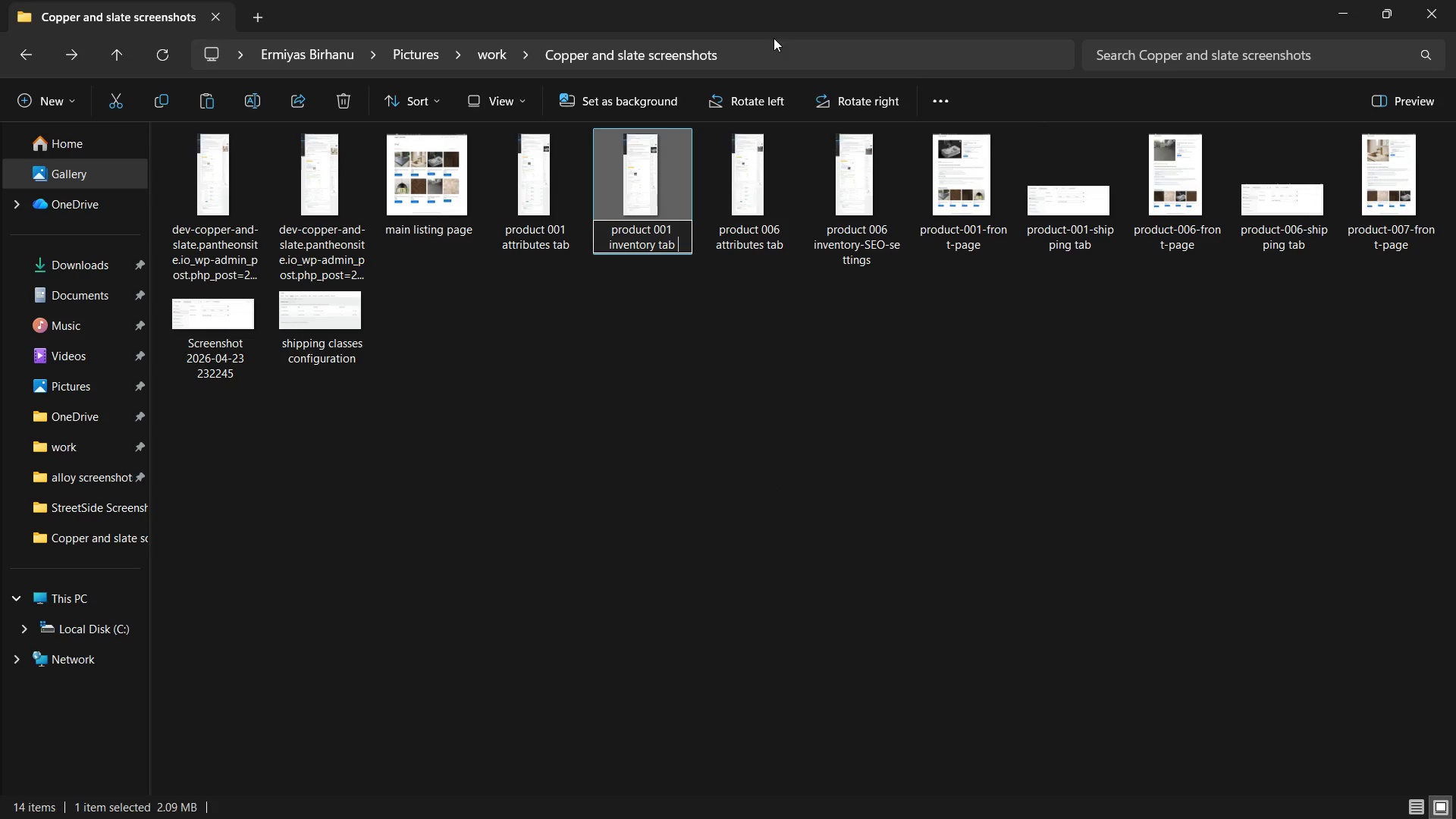 
type( SEO settings)
 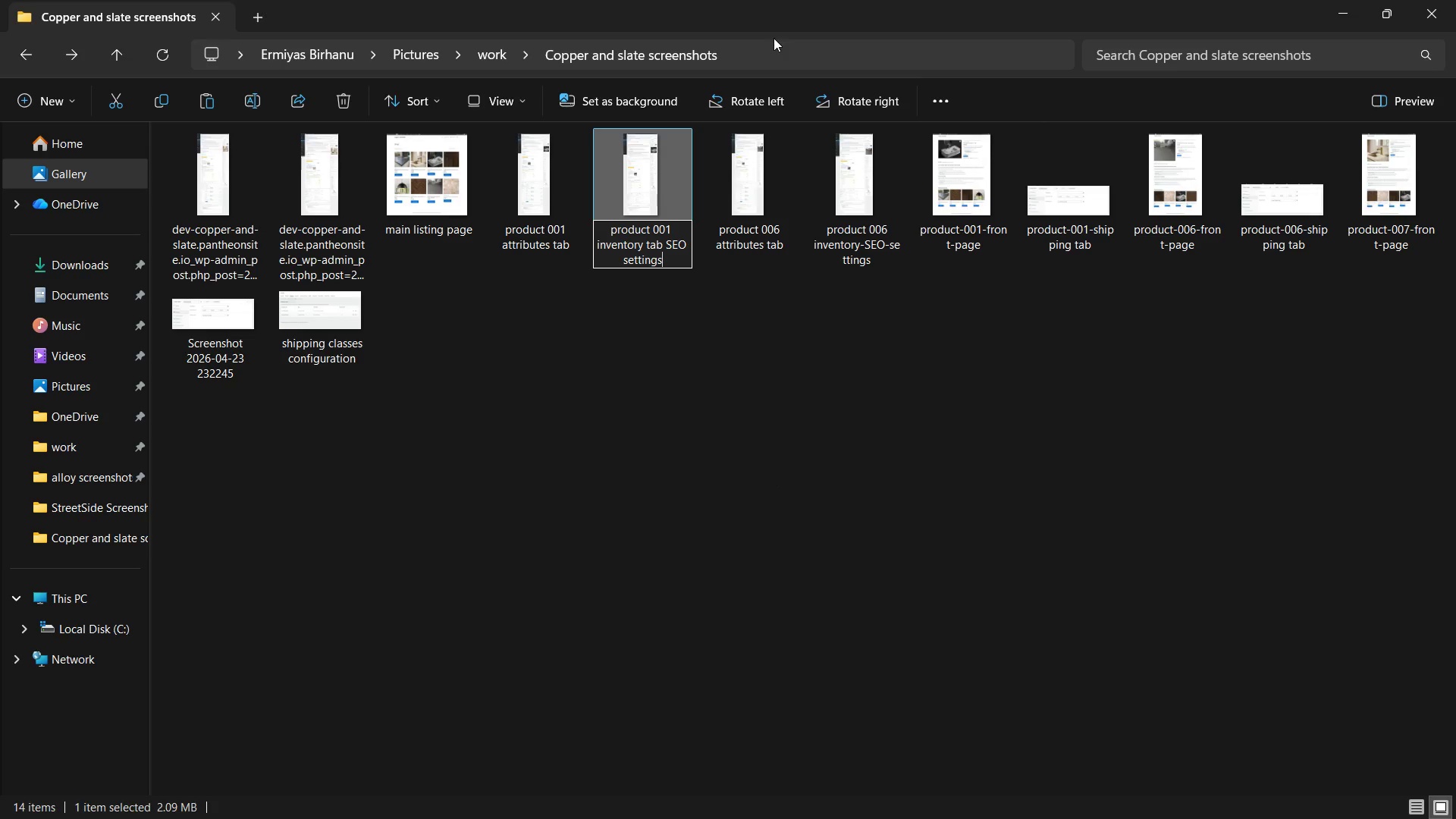 
key(Enter)
 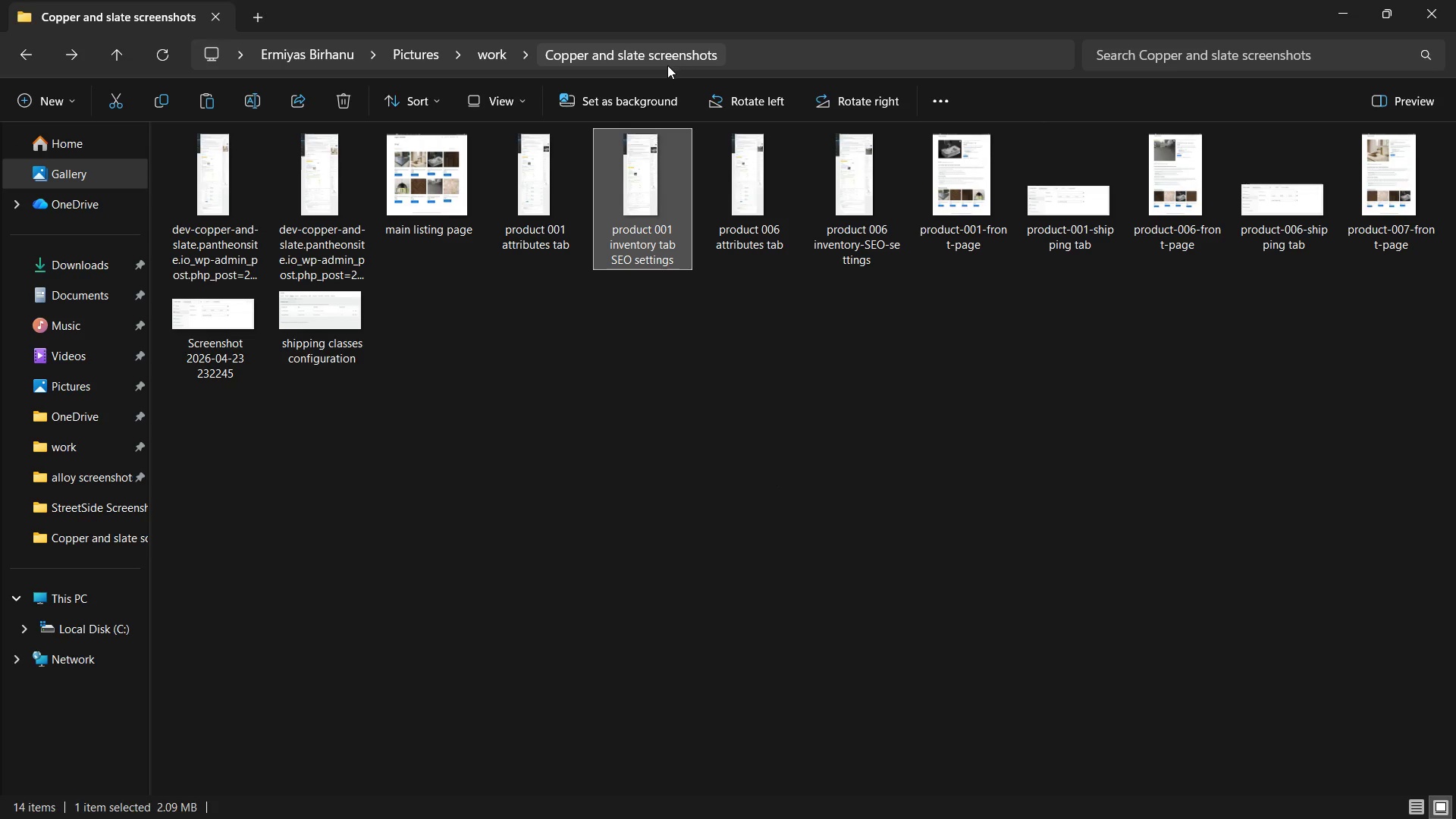 
left_click([636, 401])
 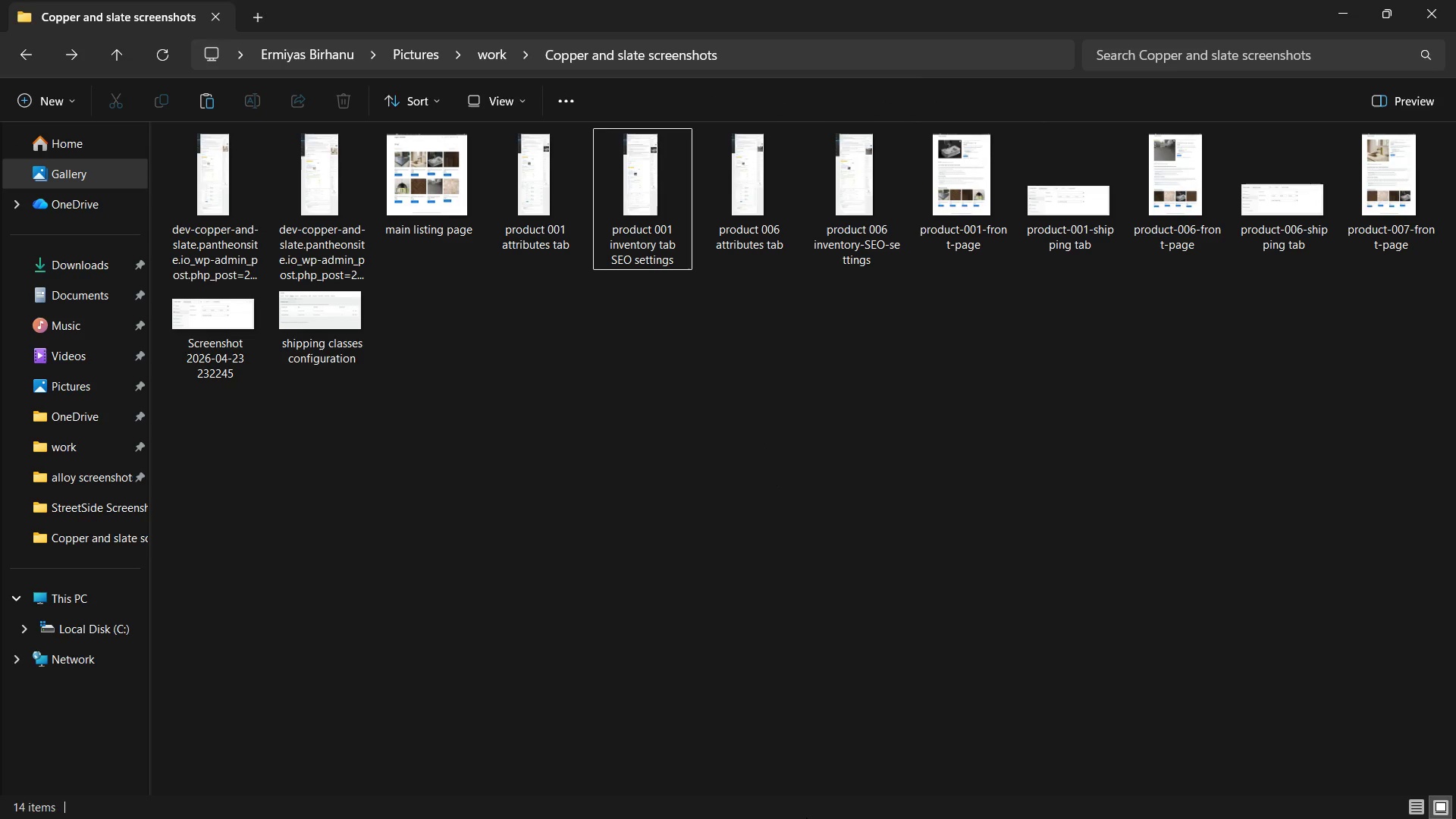 
key(Meta+MetaLeft)
 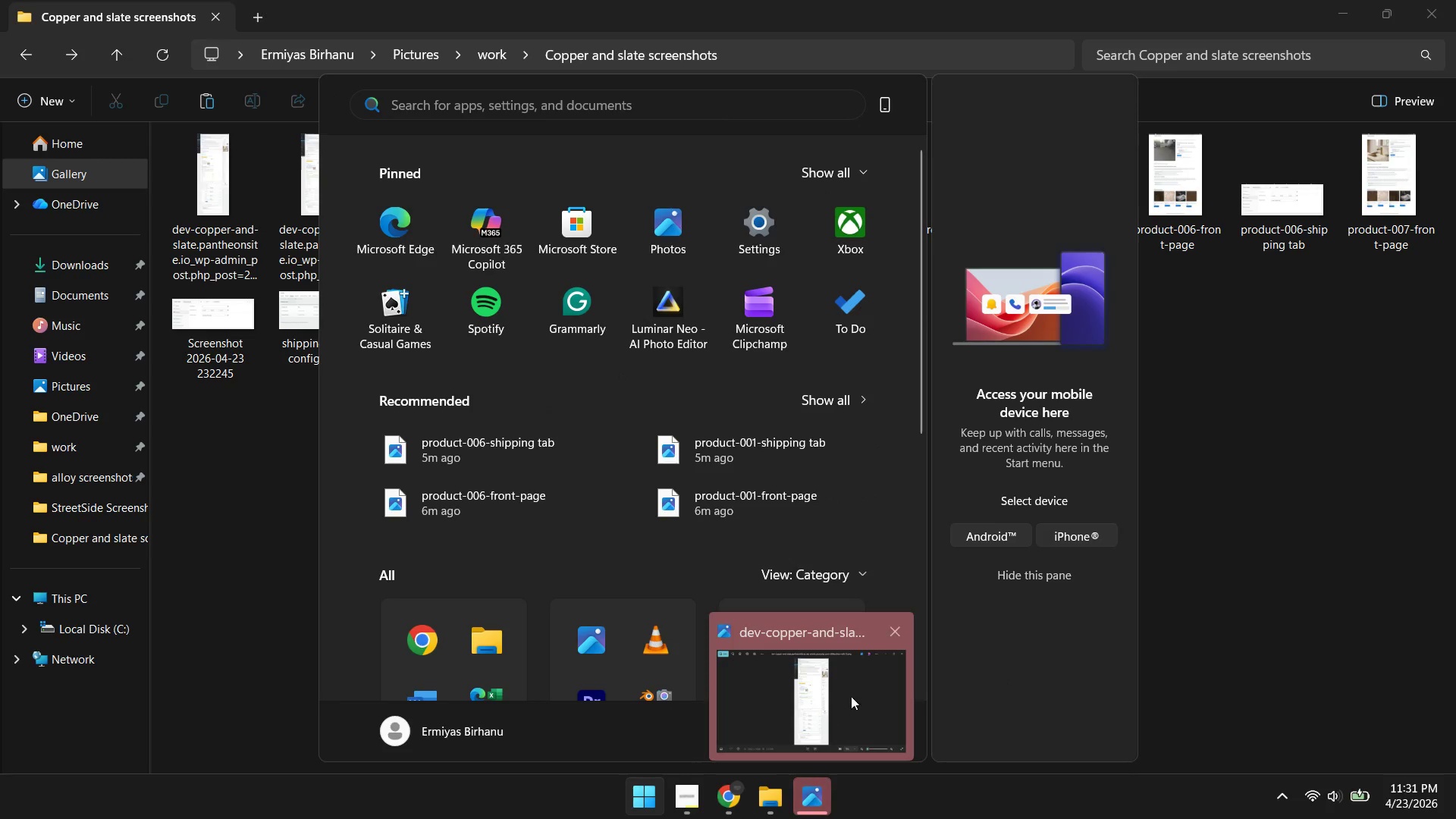 
left_click([897, 638])
 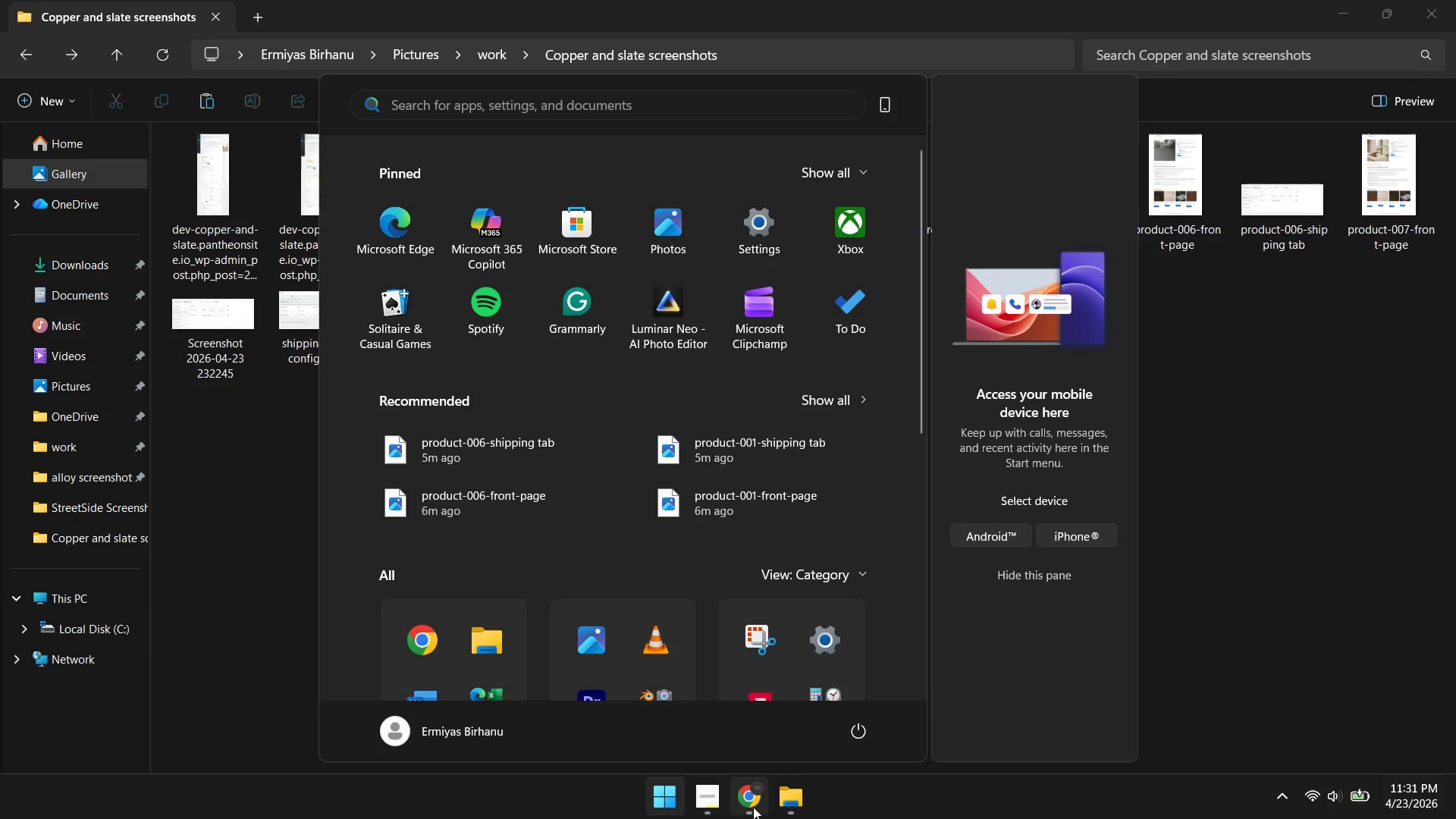 
left_click([753, 801])
 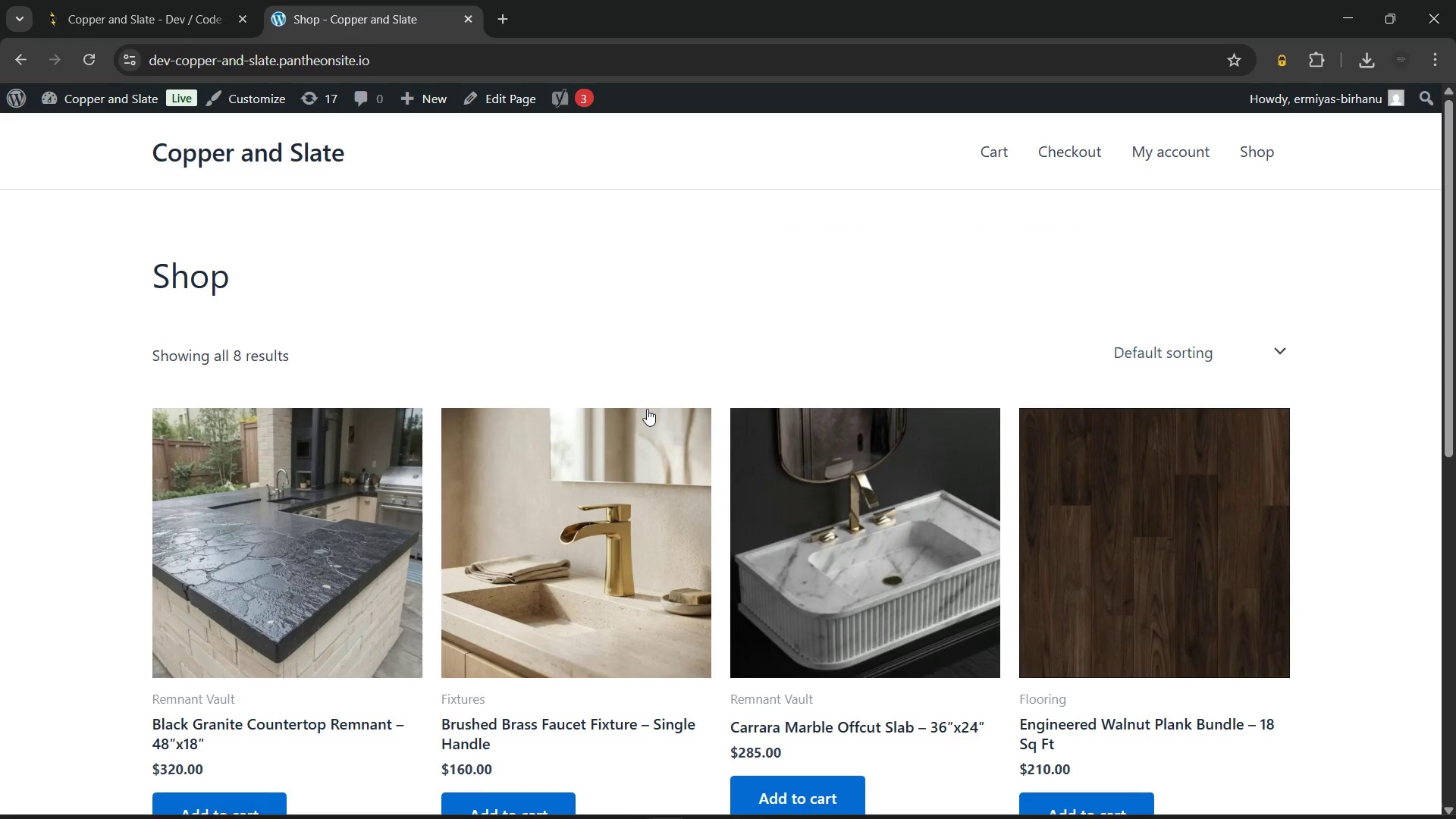 
scroll: coordinate [594, 403], scroll_direction: none, amount: 0.0
 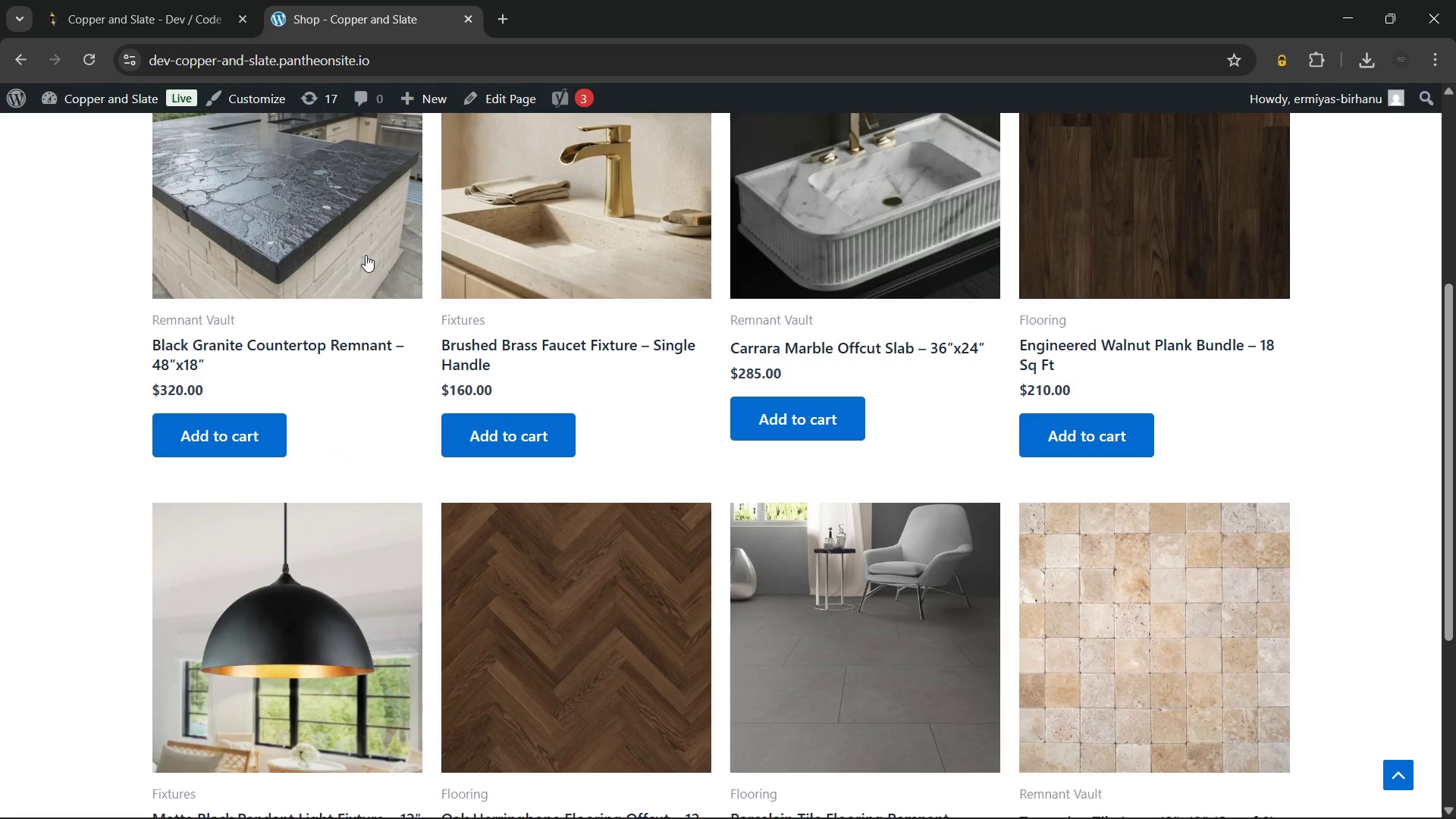 
left_click([309, 249])
 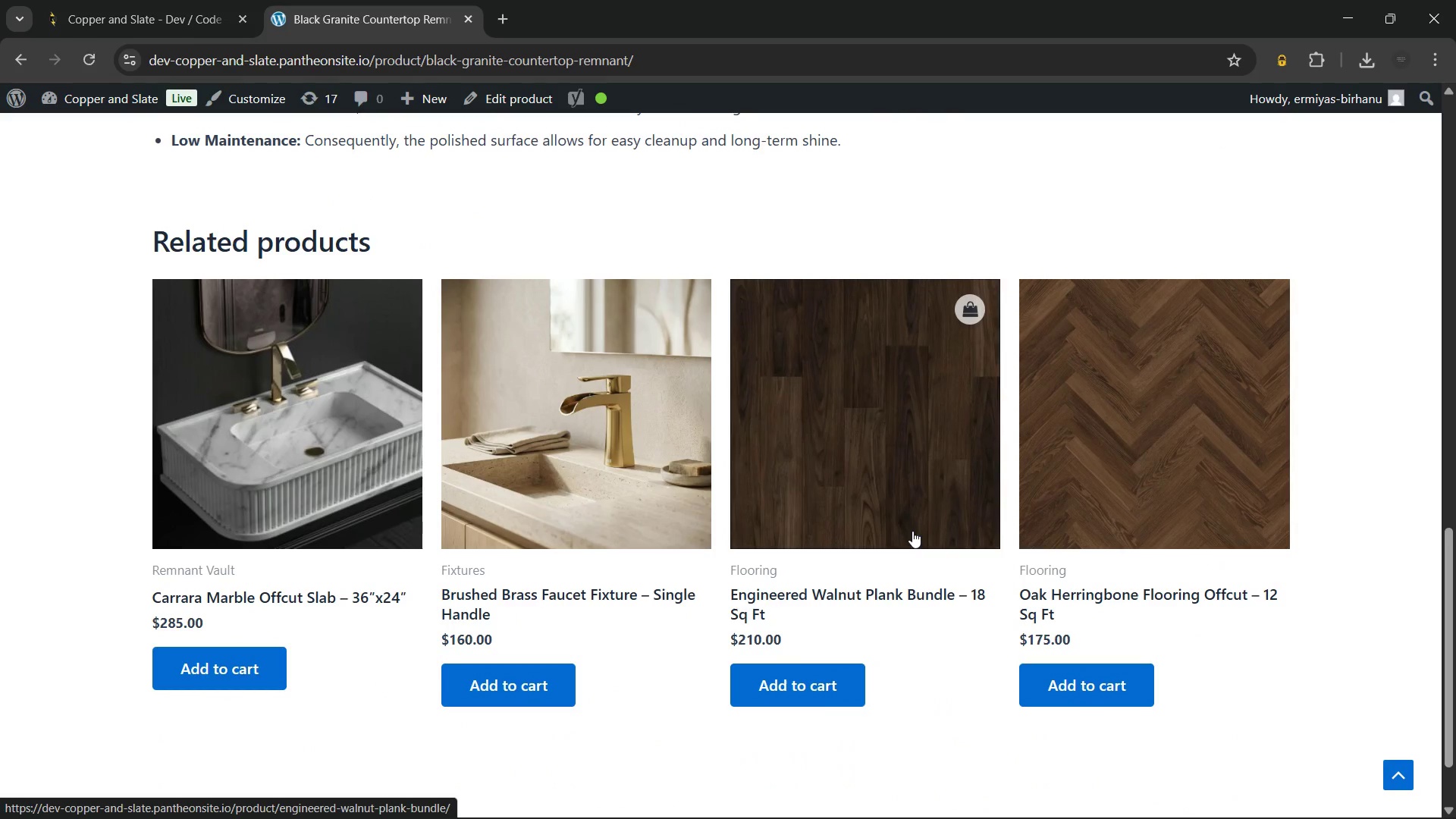 
wait(14.98)
 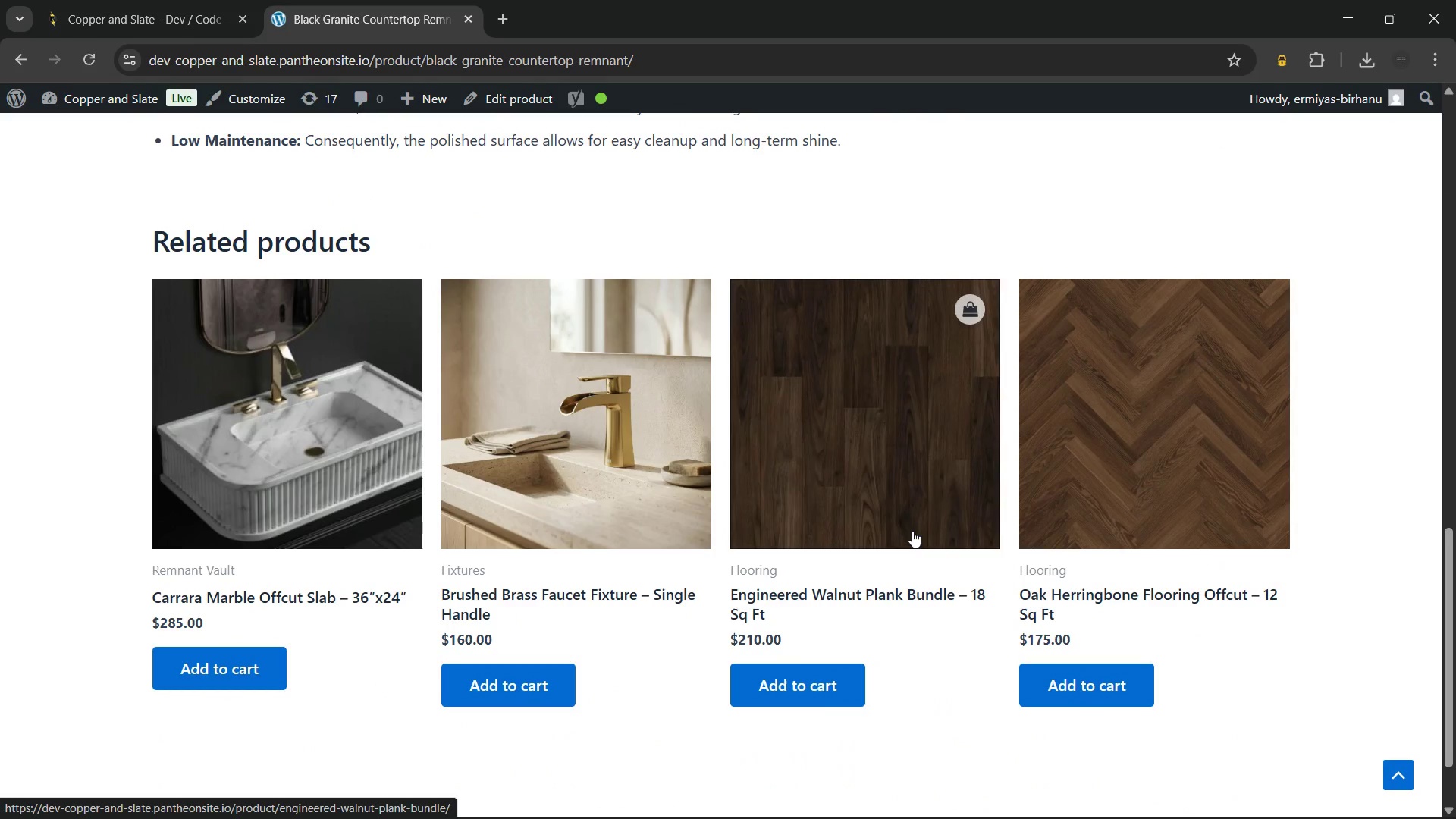 
left_click_drag(start_coordinate=[860, 645], to_coordinate=[362, 535])
 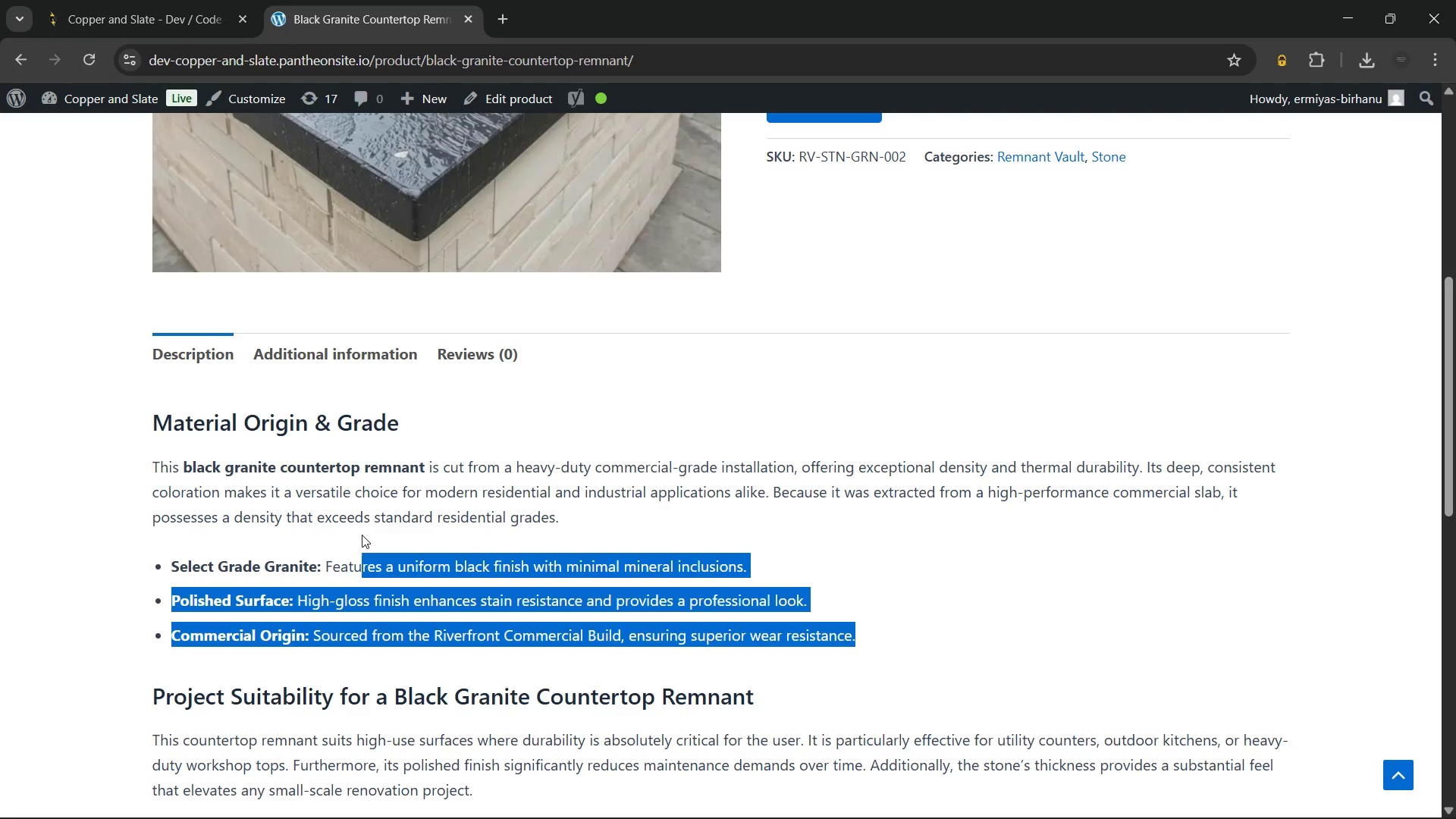 
left_click([362, 535])
 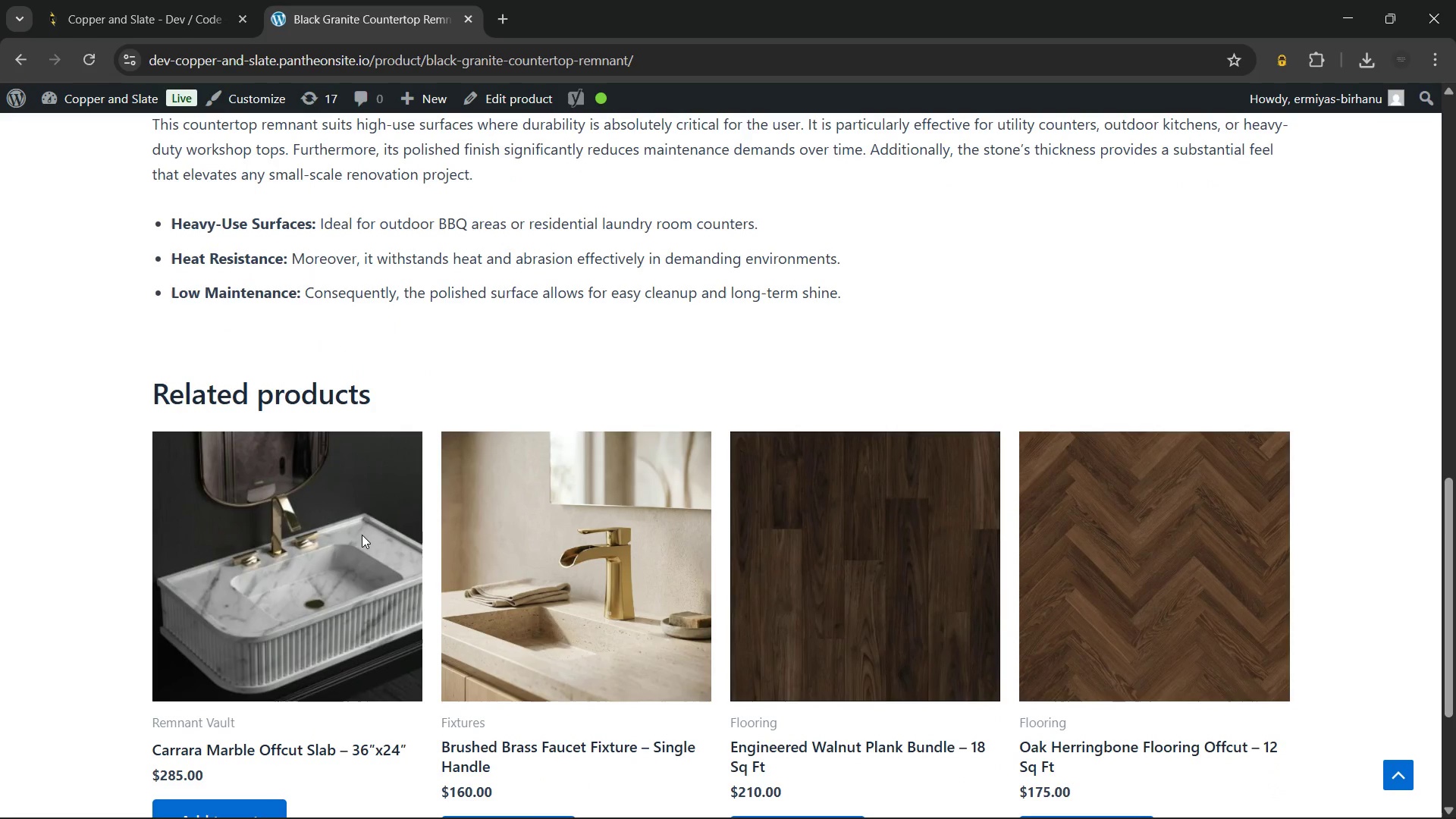 
wait(16.98)
 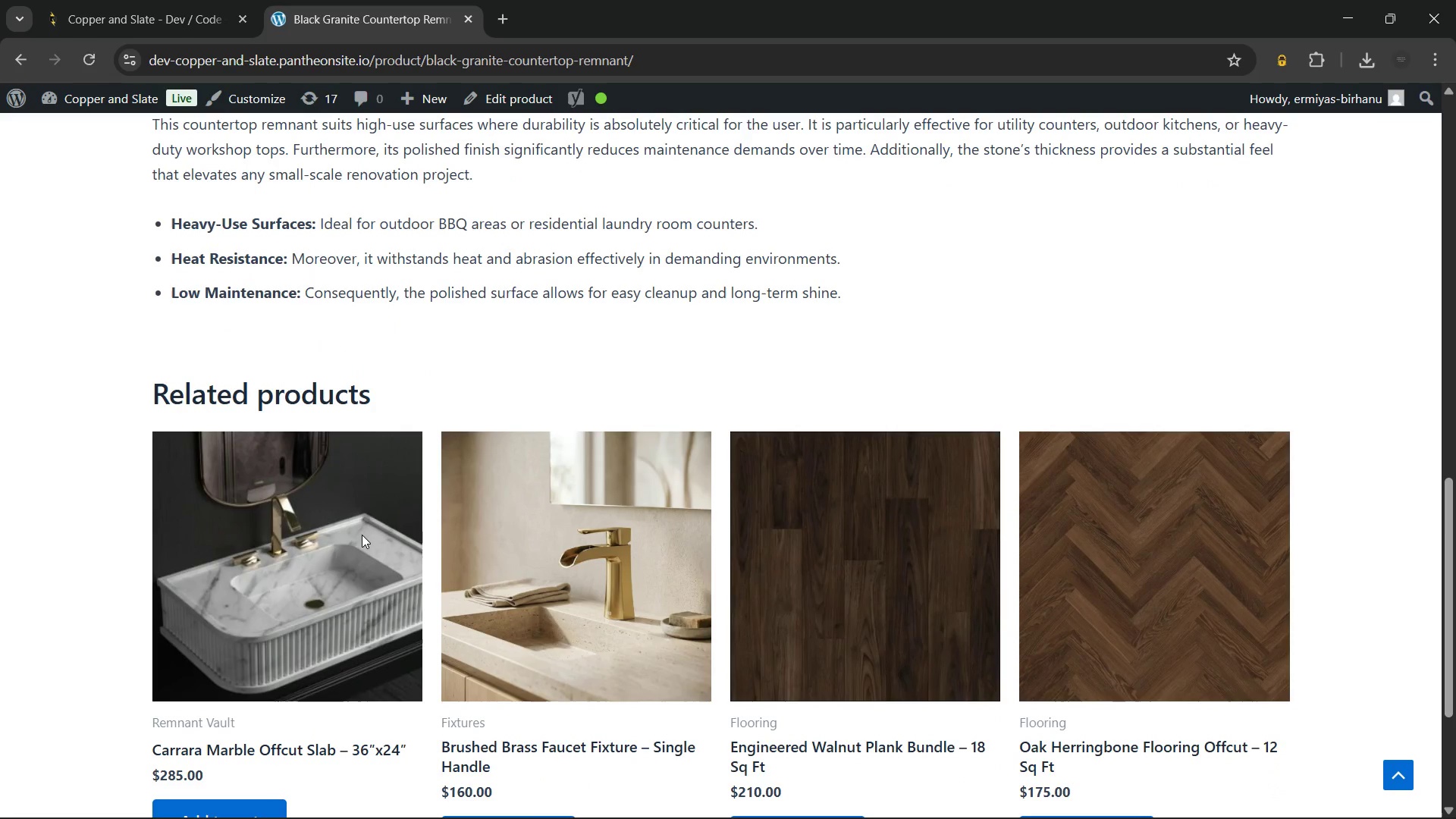 
left_click([585, 484])
 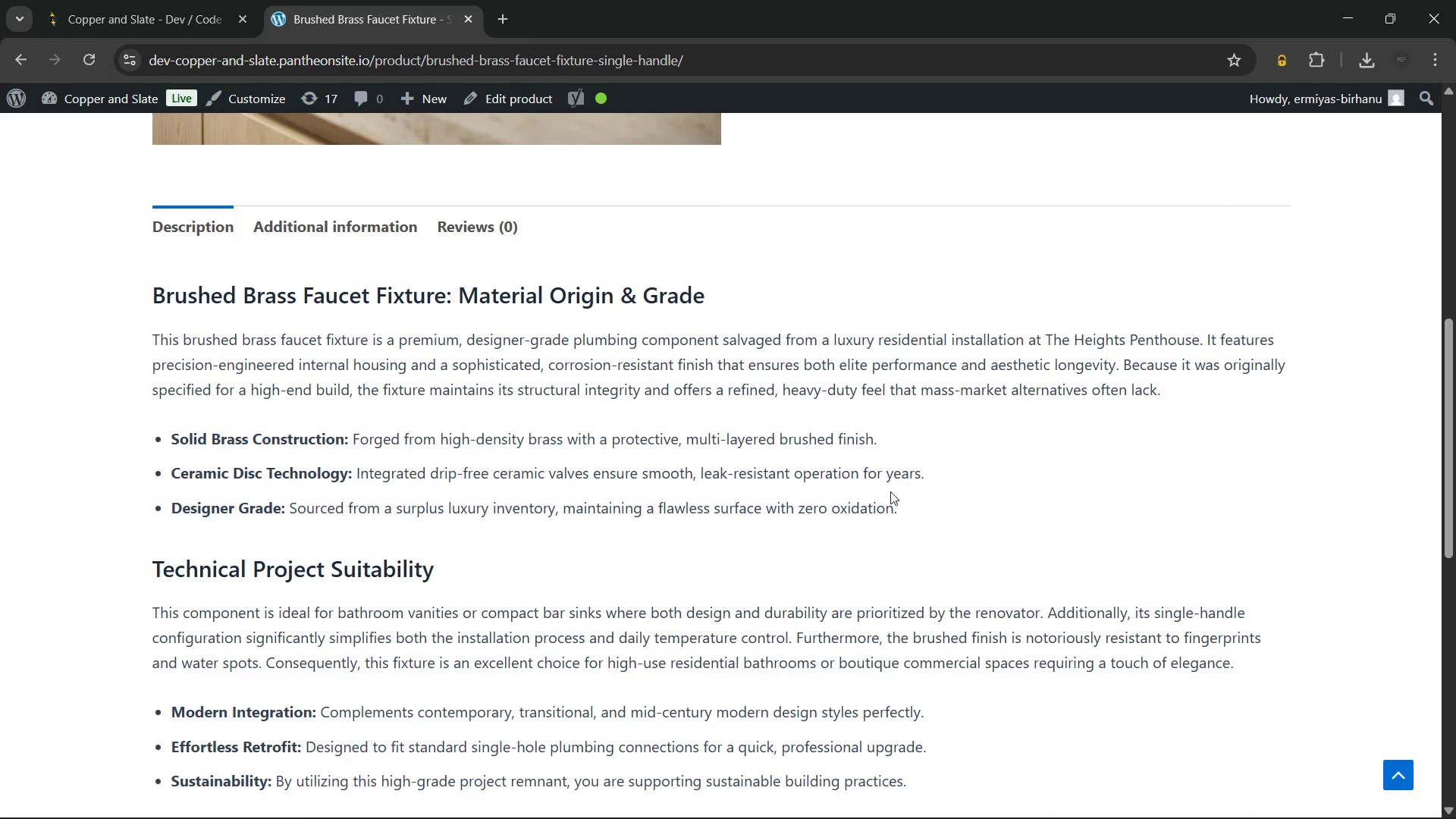 
wait(22.69)
 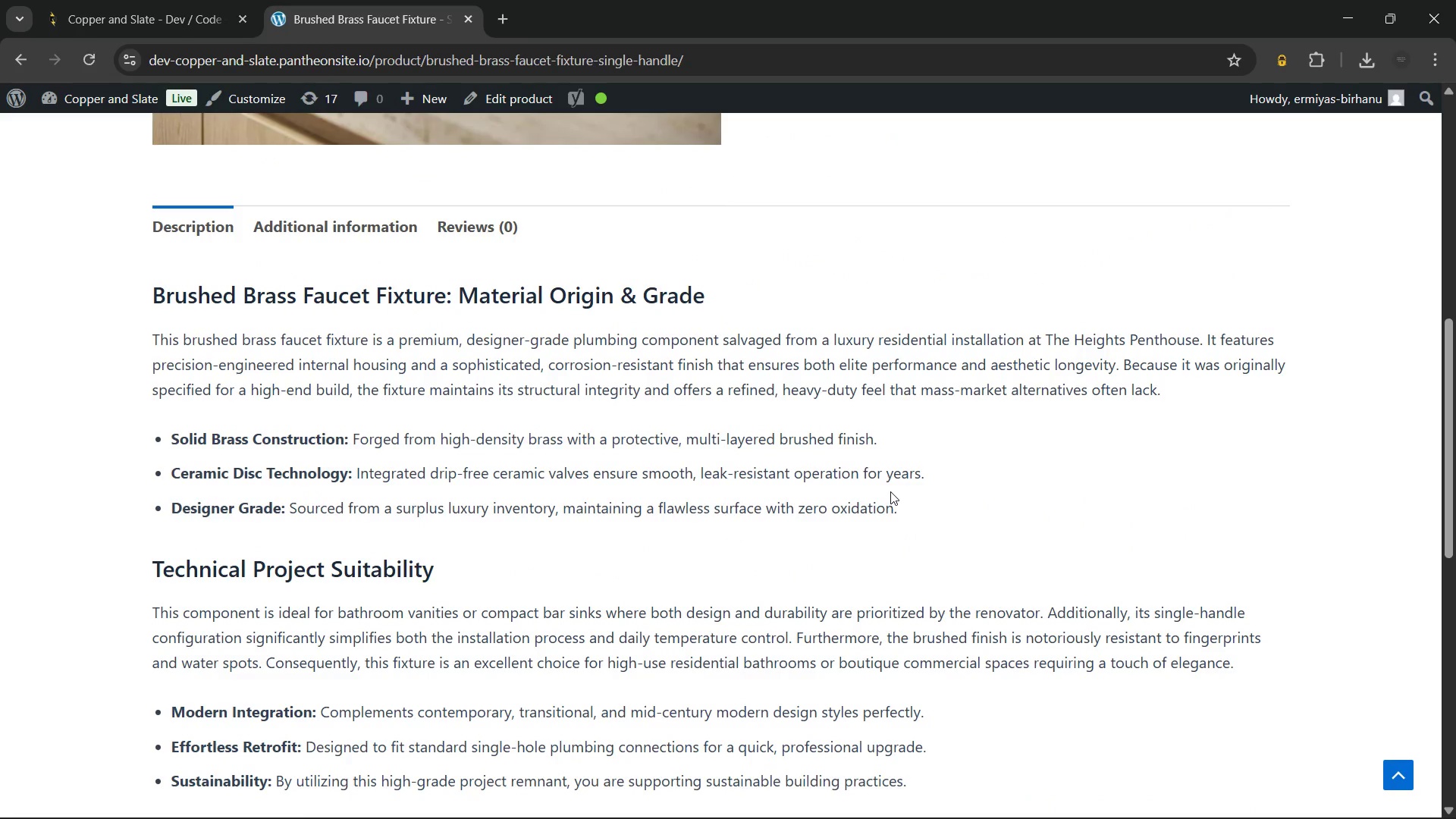 
left_click([516, 604])
 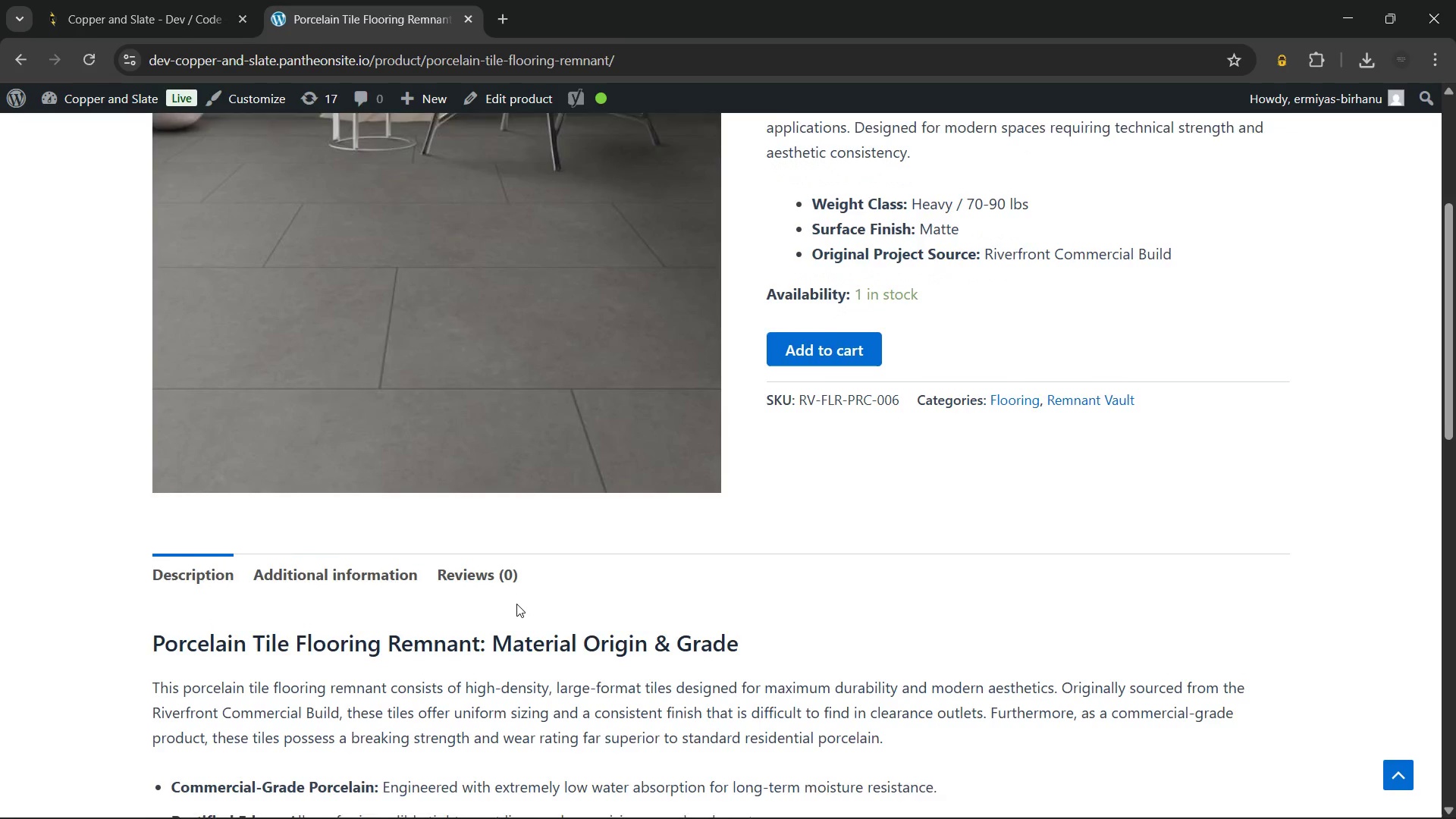 
wait(7.41)
 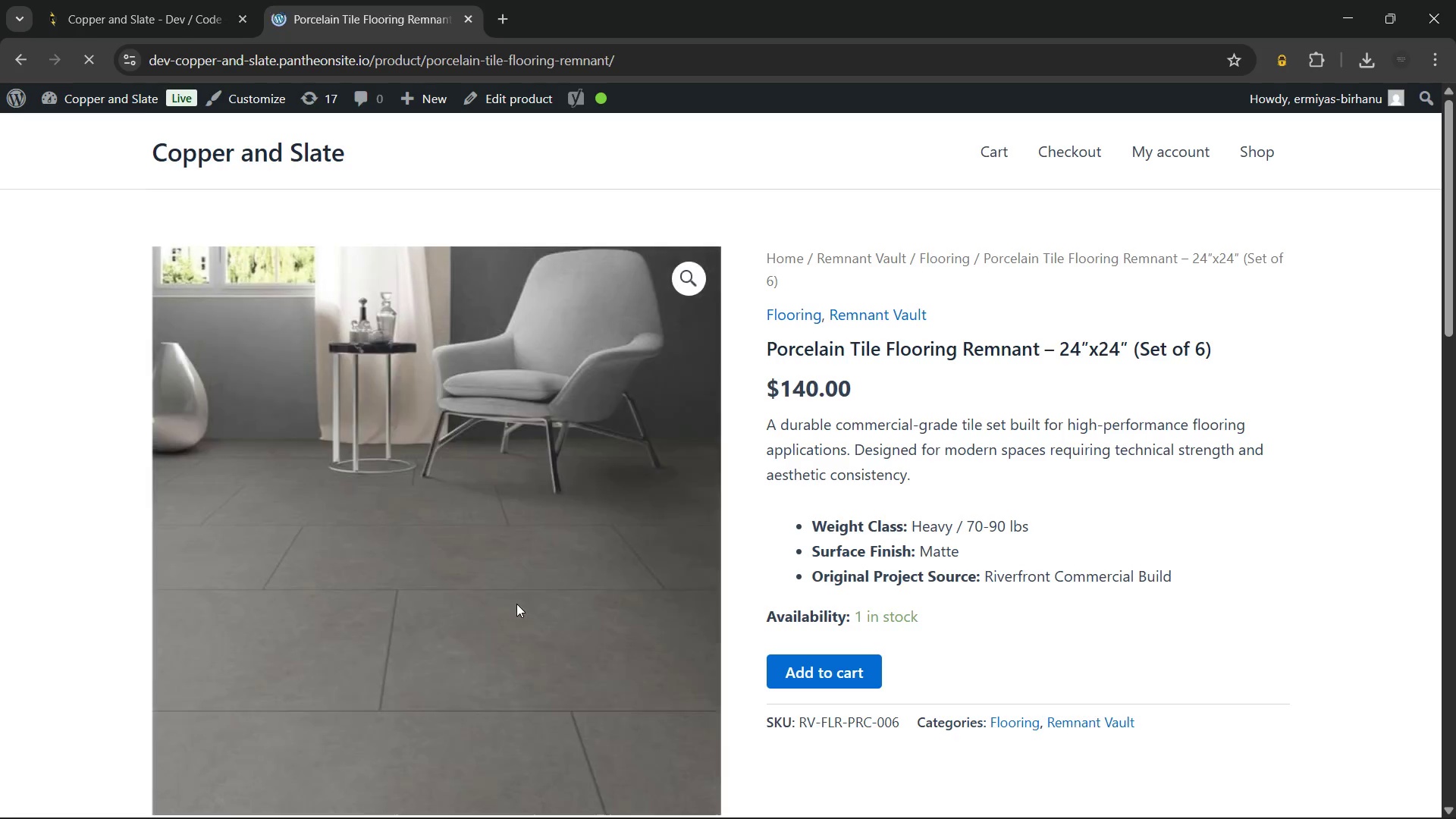 
left_click([319, 301])
 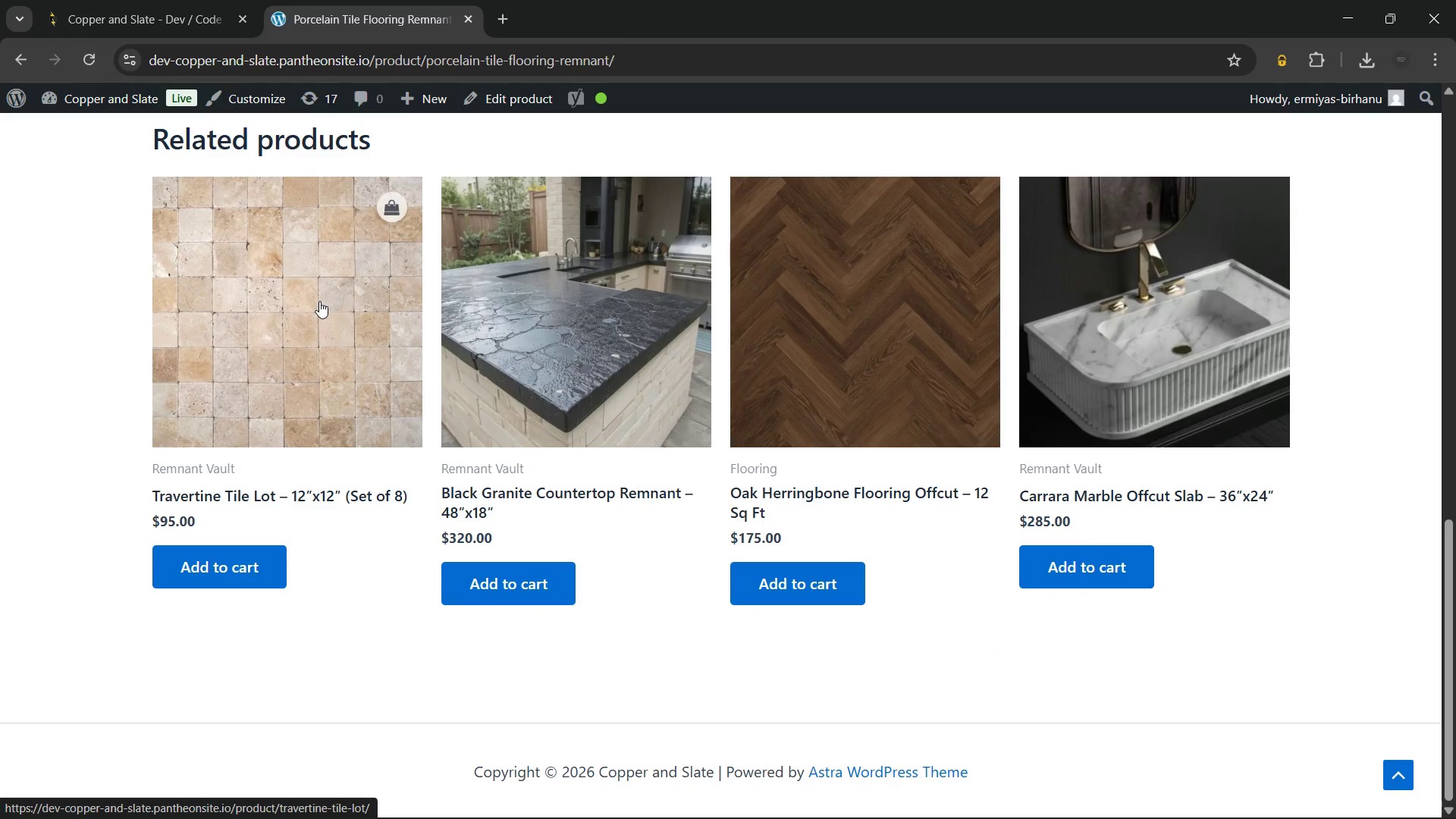 
wait(49.28)
 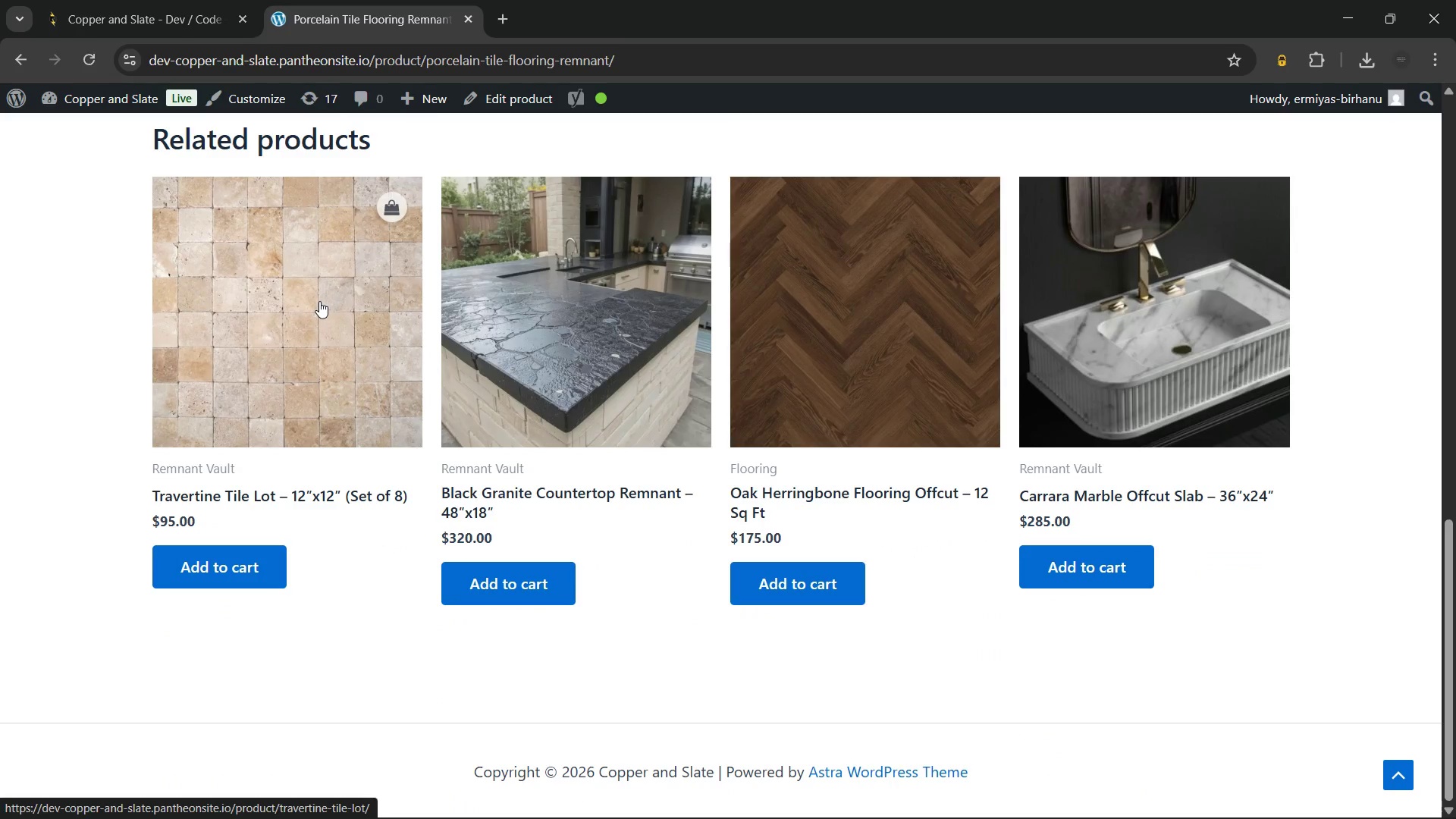 
left_click([880, 535])
 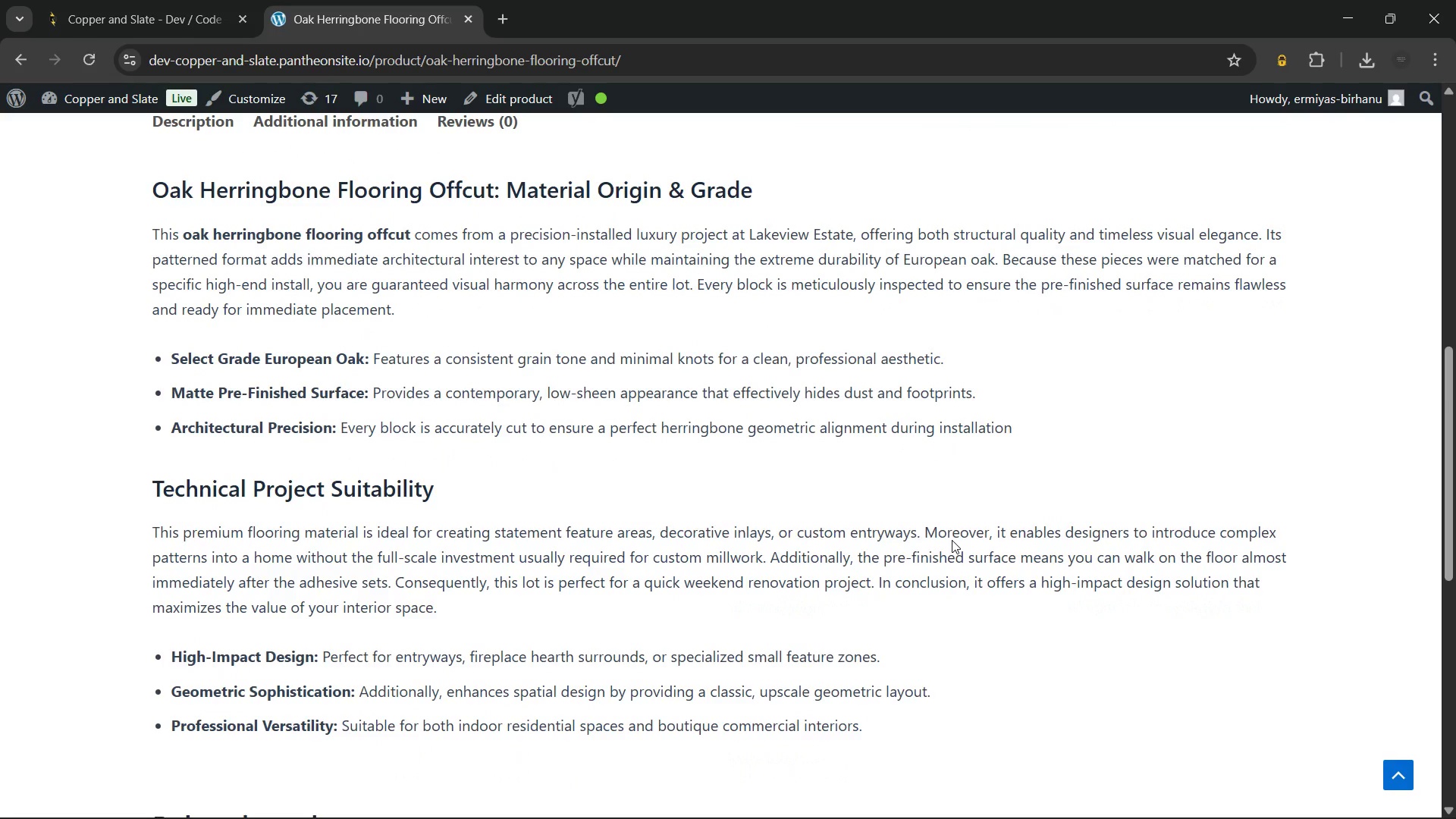 
wait(18.36)
 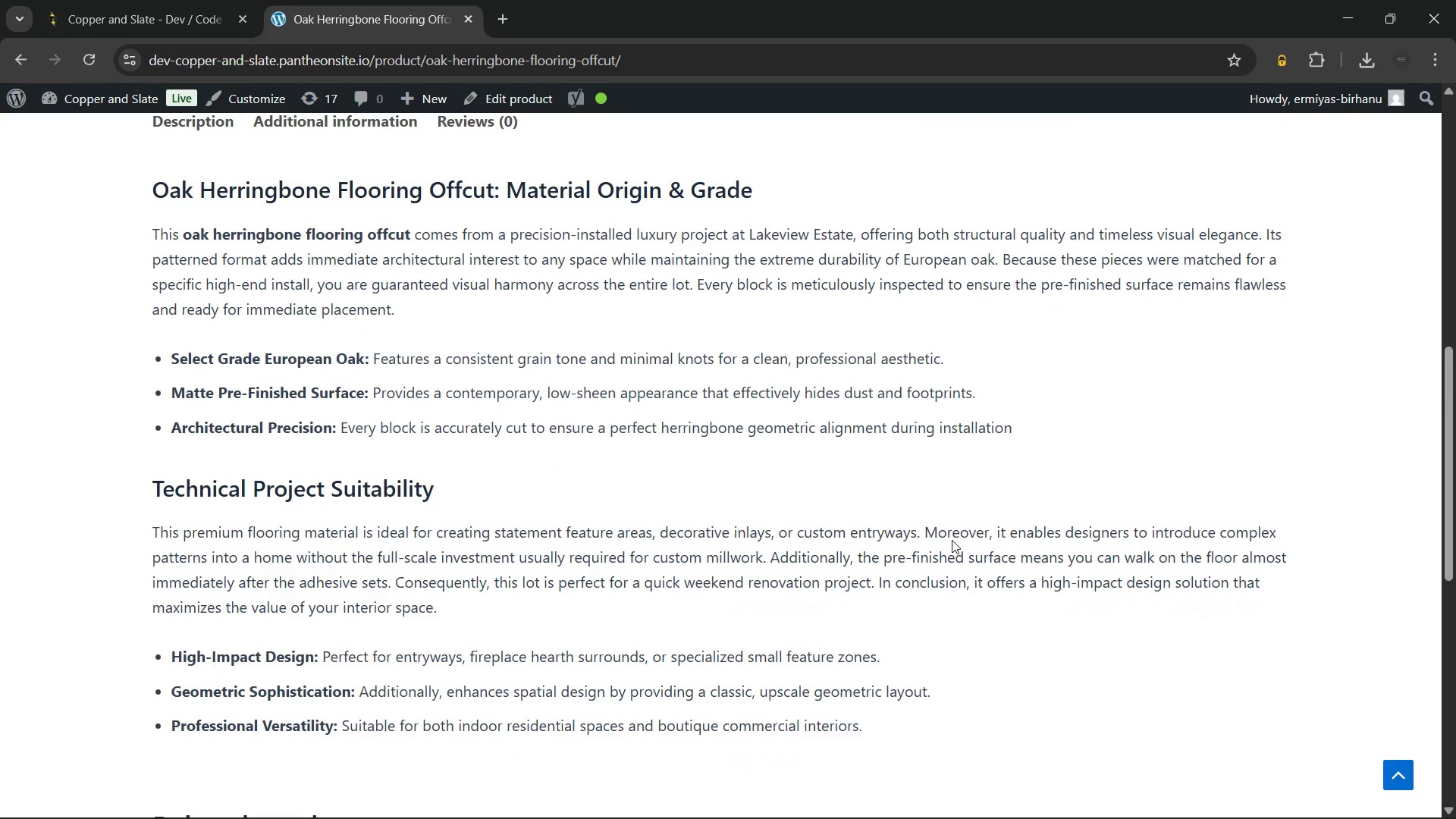 
left_click_drag(start_coordinate=[448, 610], to_coordinate=[156, 425])
 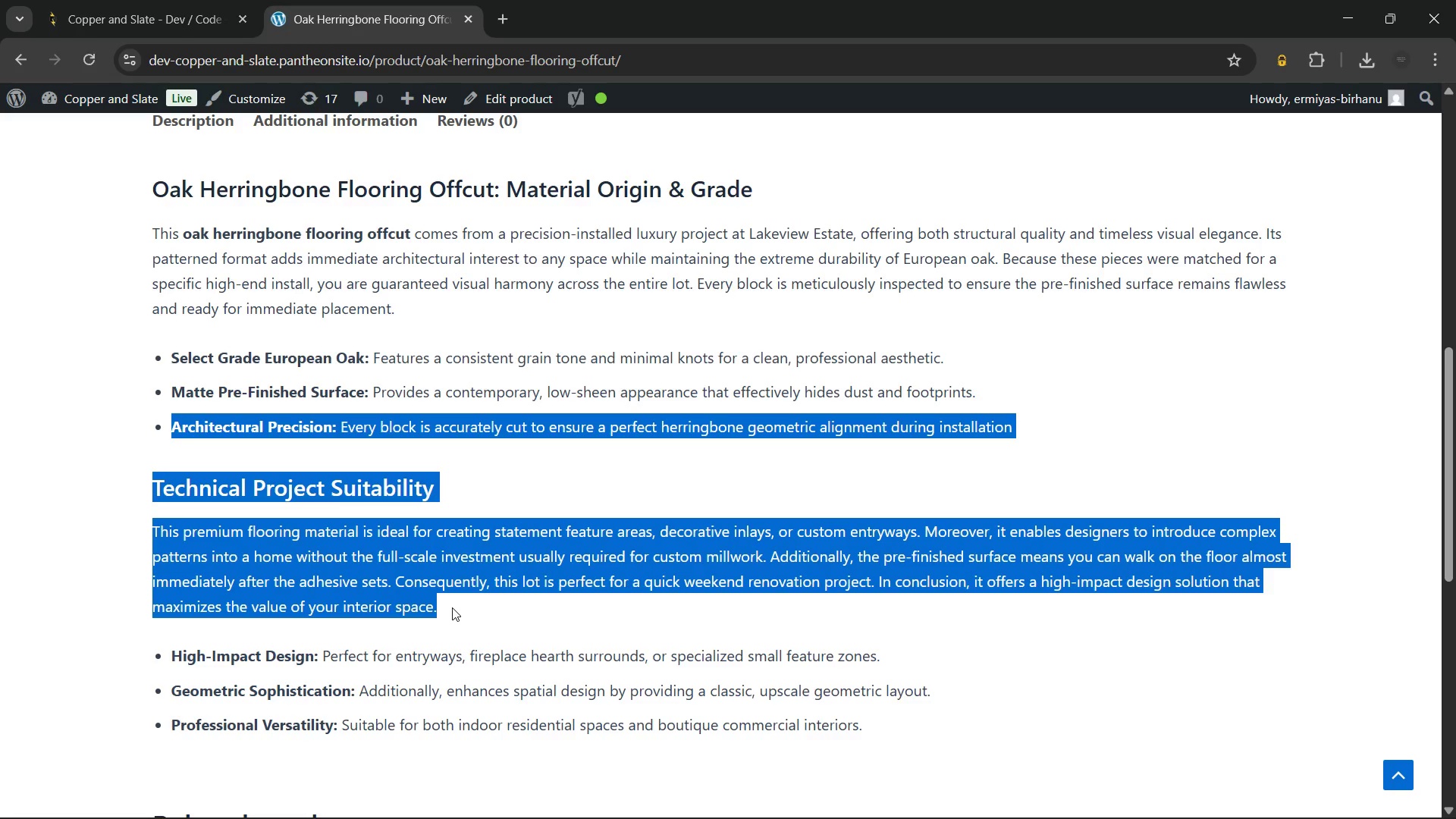 
left_click([452, 607])
 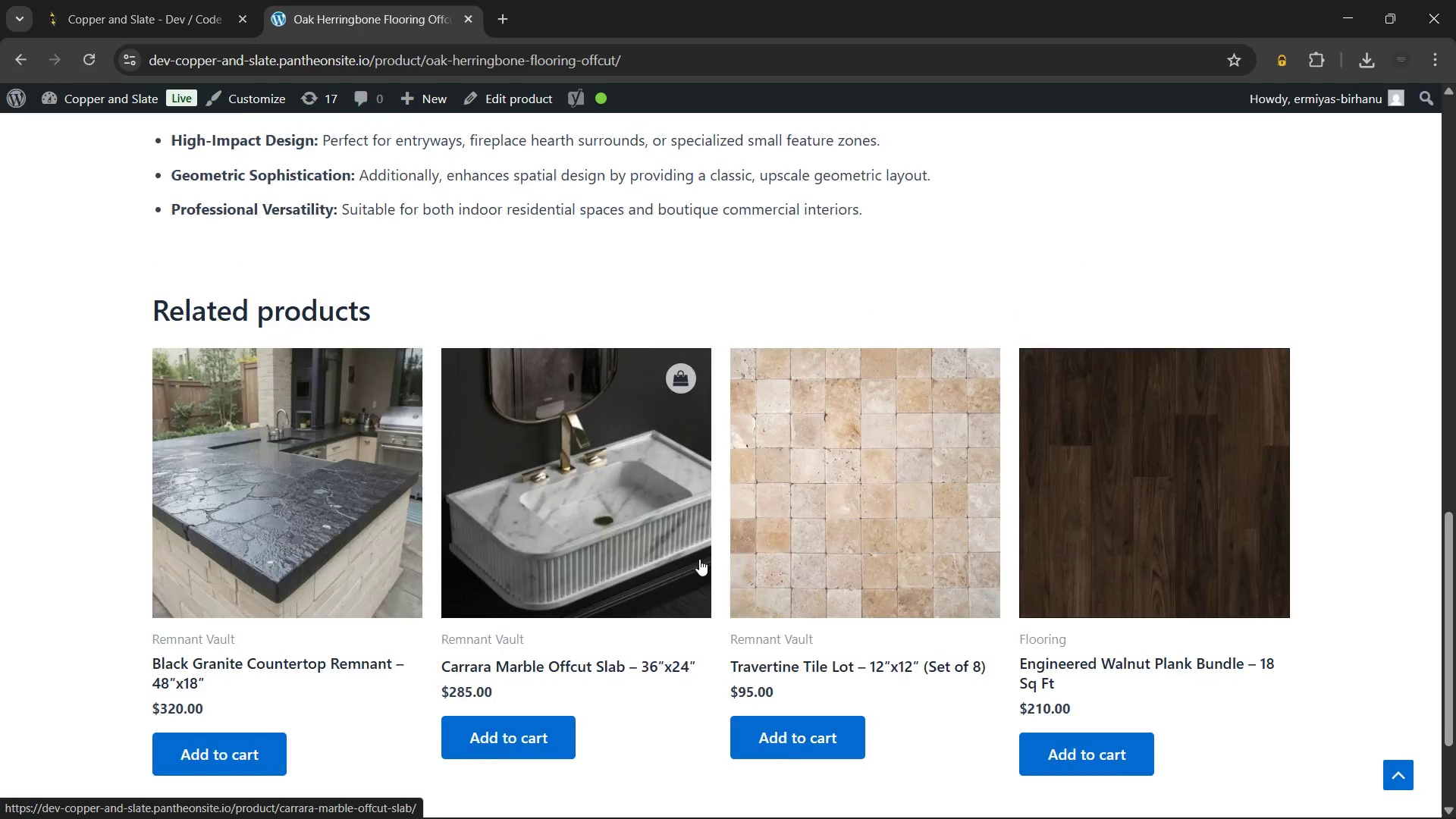 
wait(7.86)
 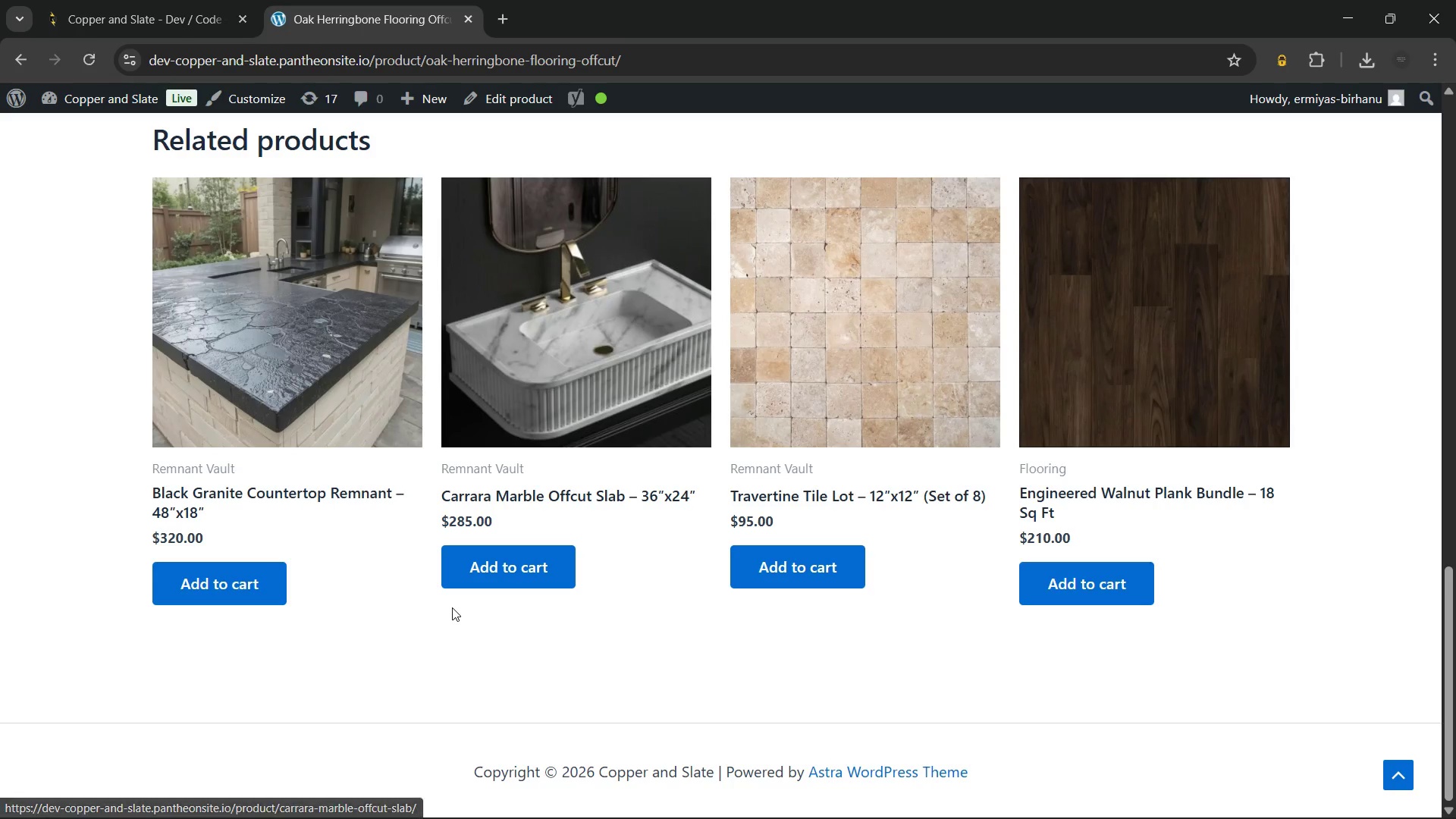 
double_click([699, 559])
 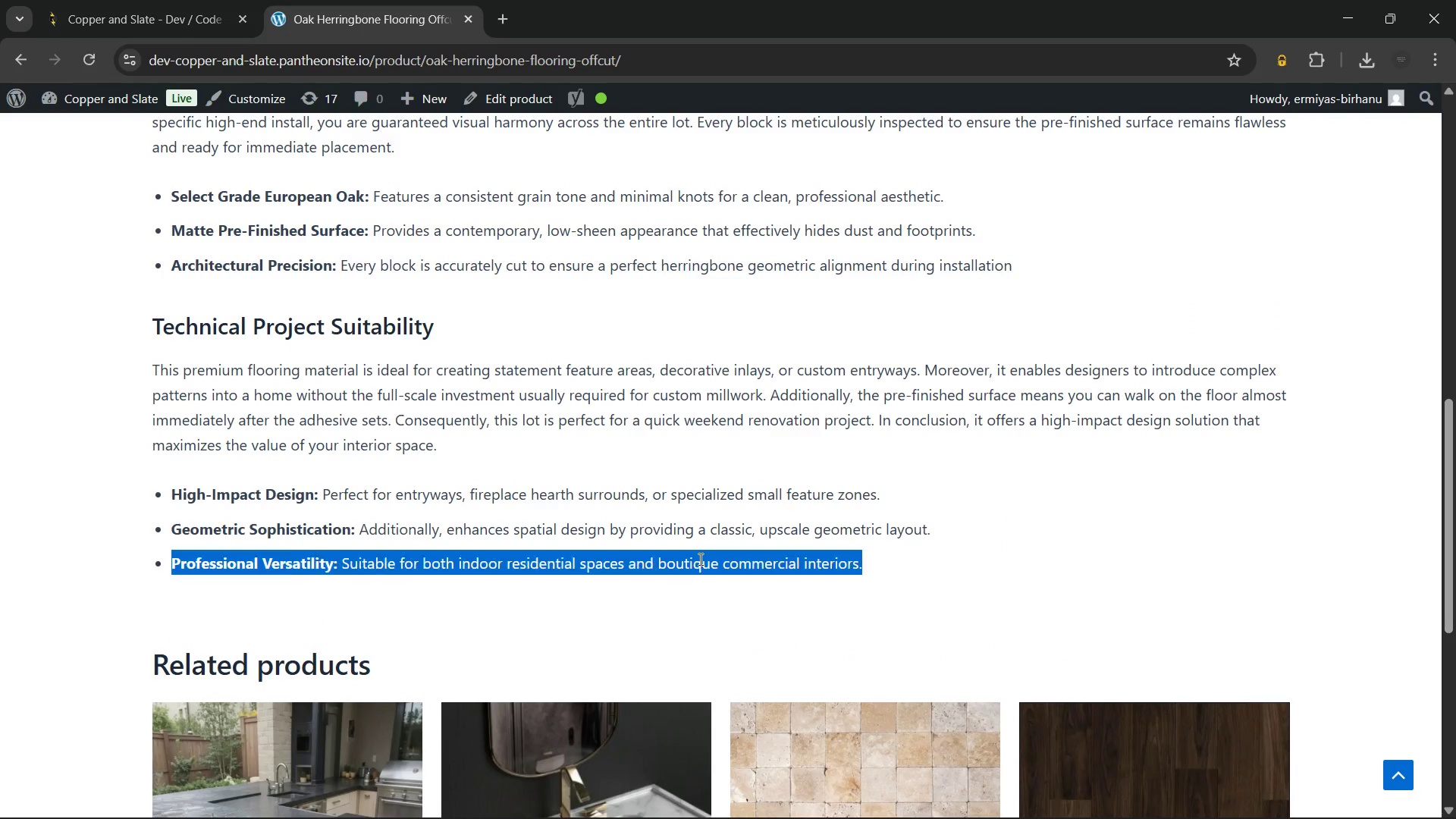 
triple_click([699, 559])
 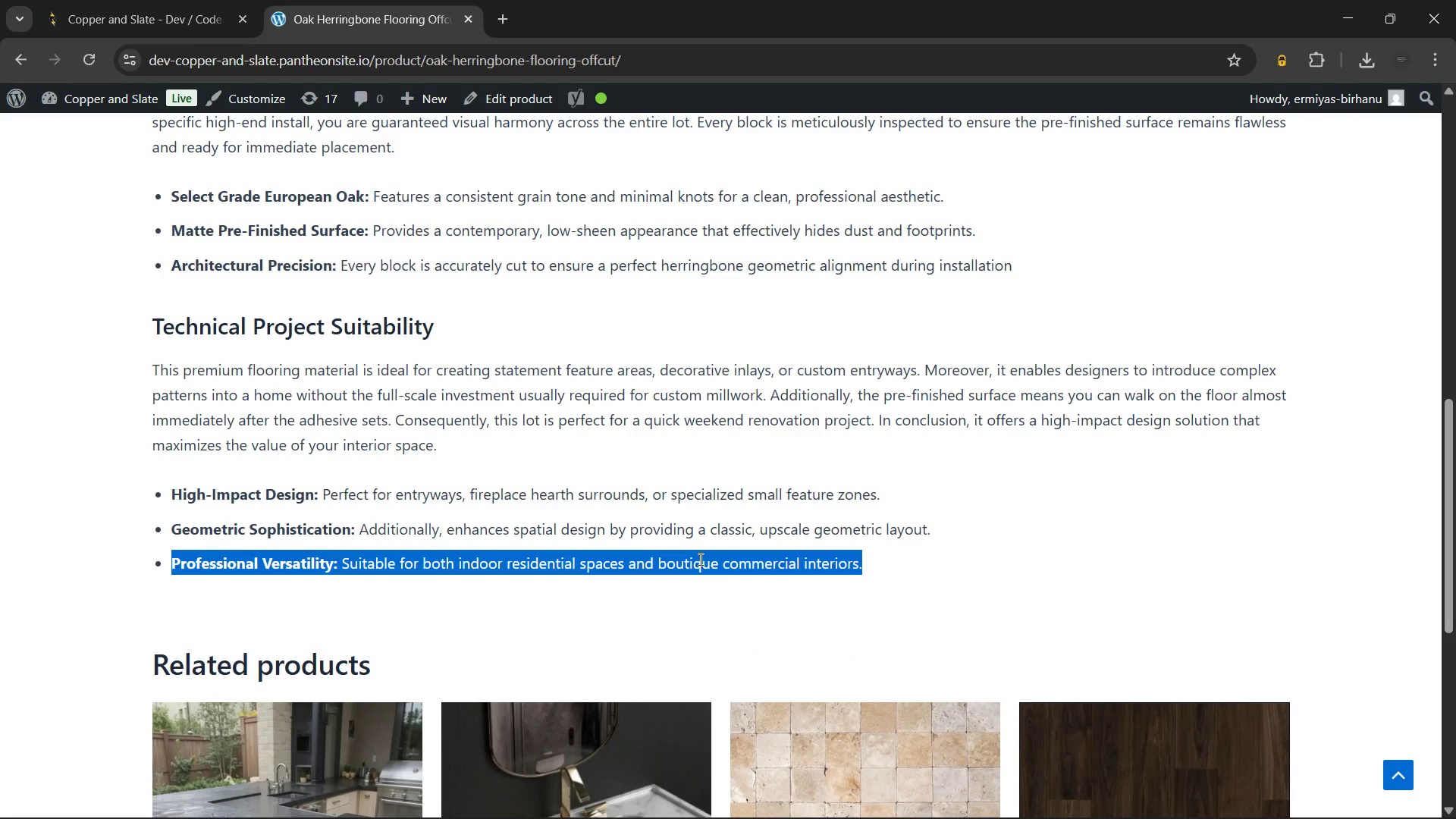 
left_click([699, 559])
 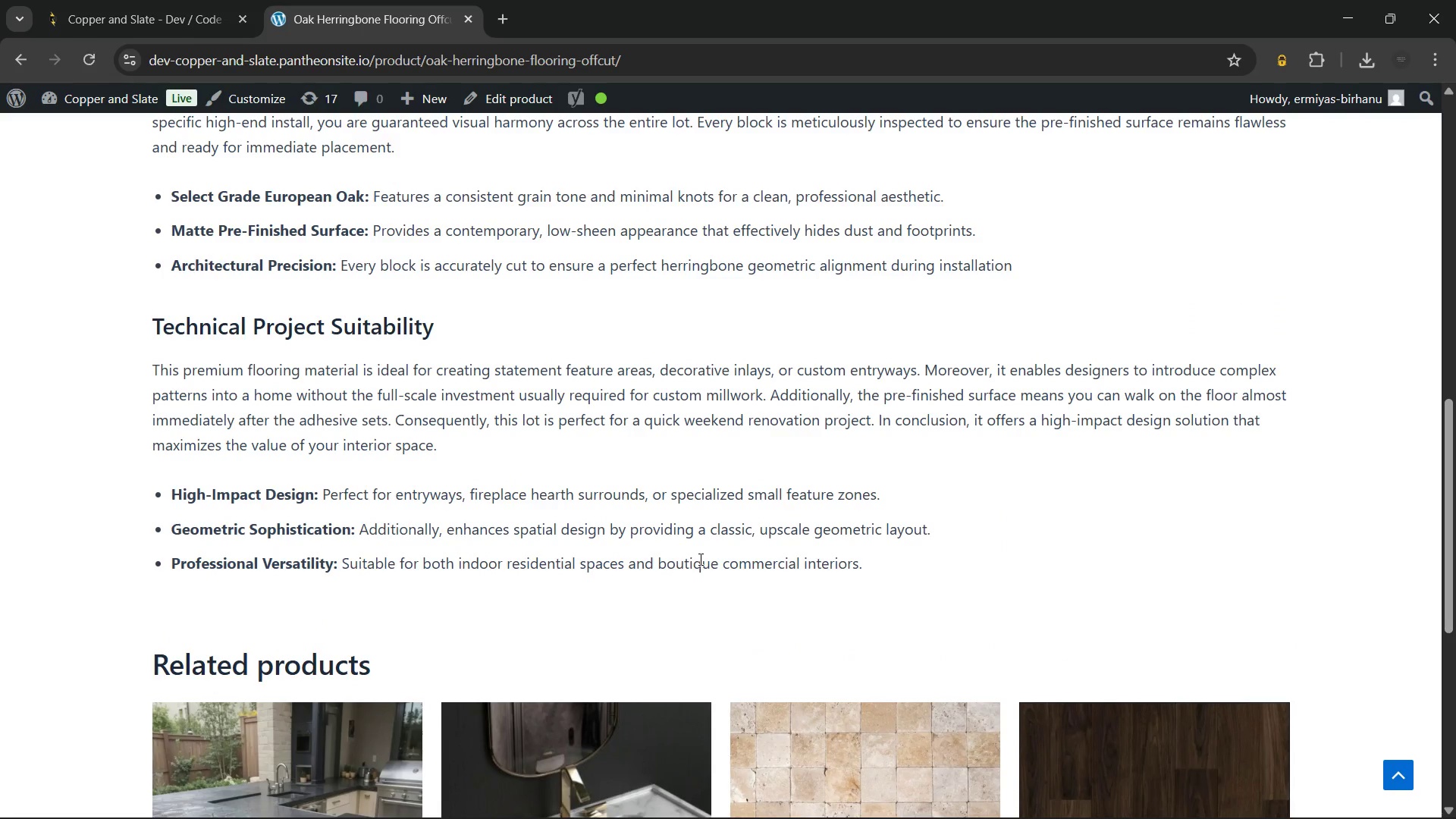 
mouse_move([689, 511])
 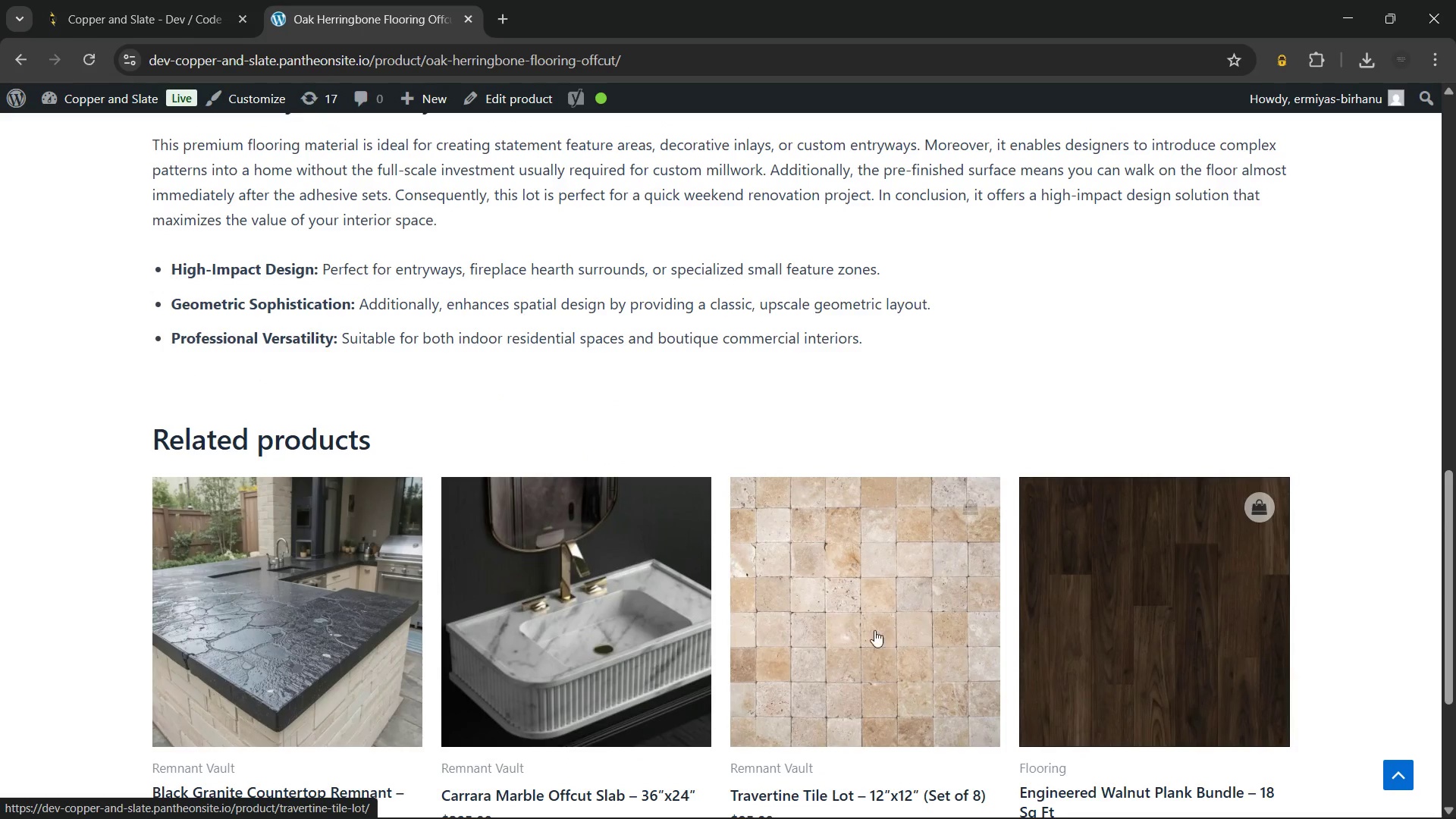 
left_click([873, 630])
 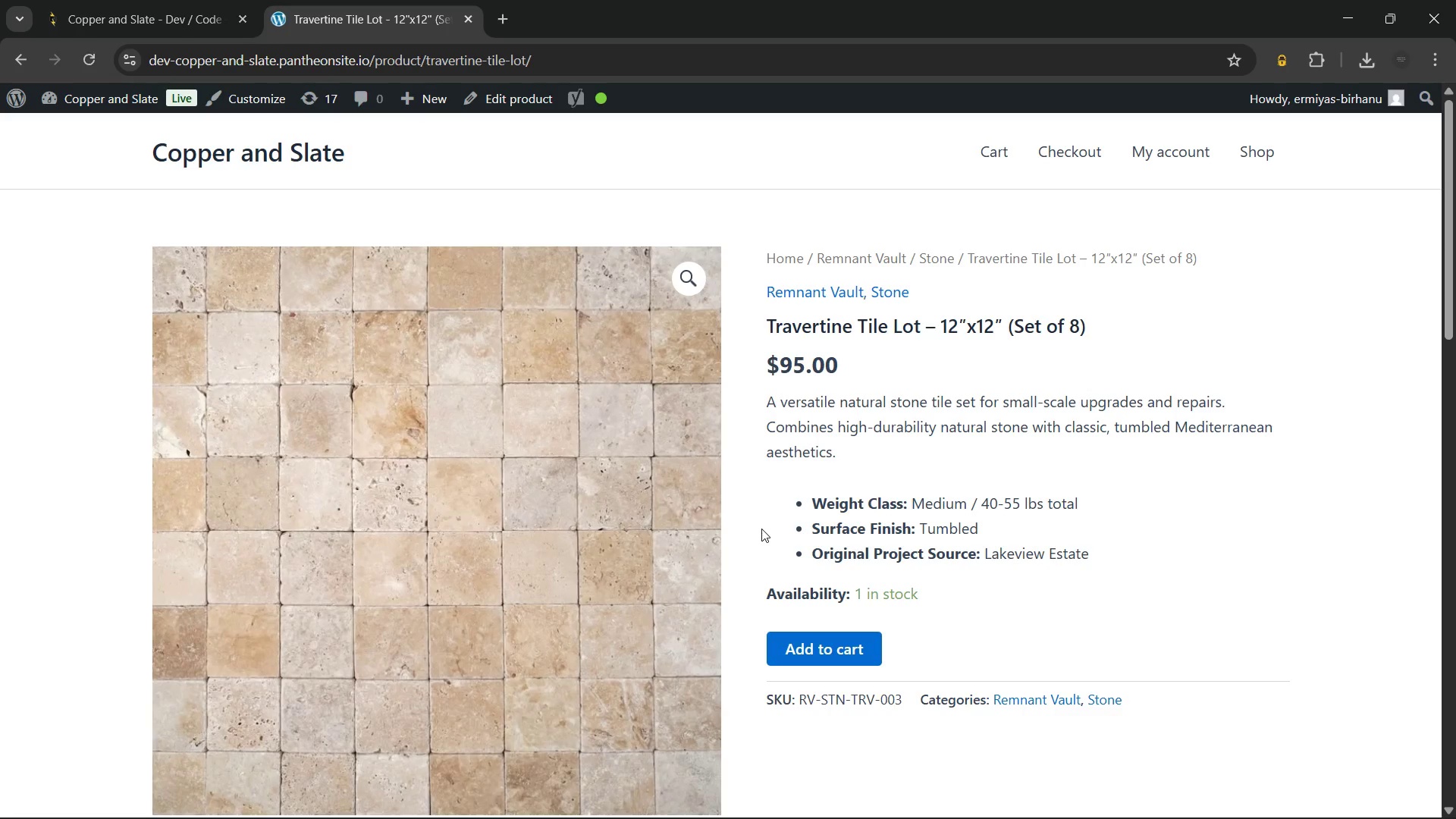 
wait(37.23)
 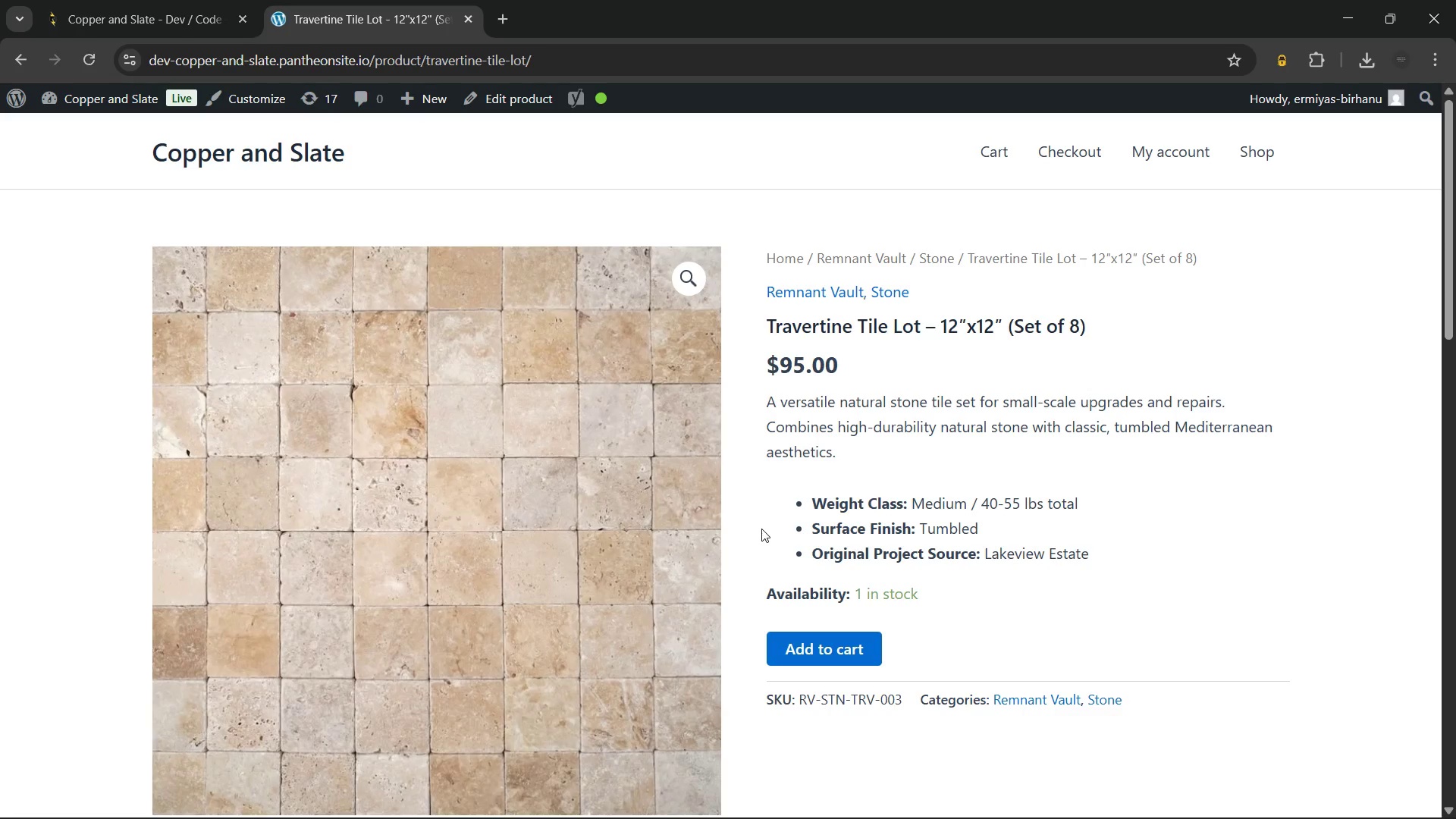 
left_click([836, 403])
 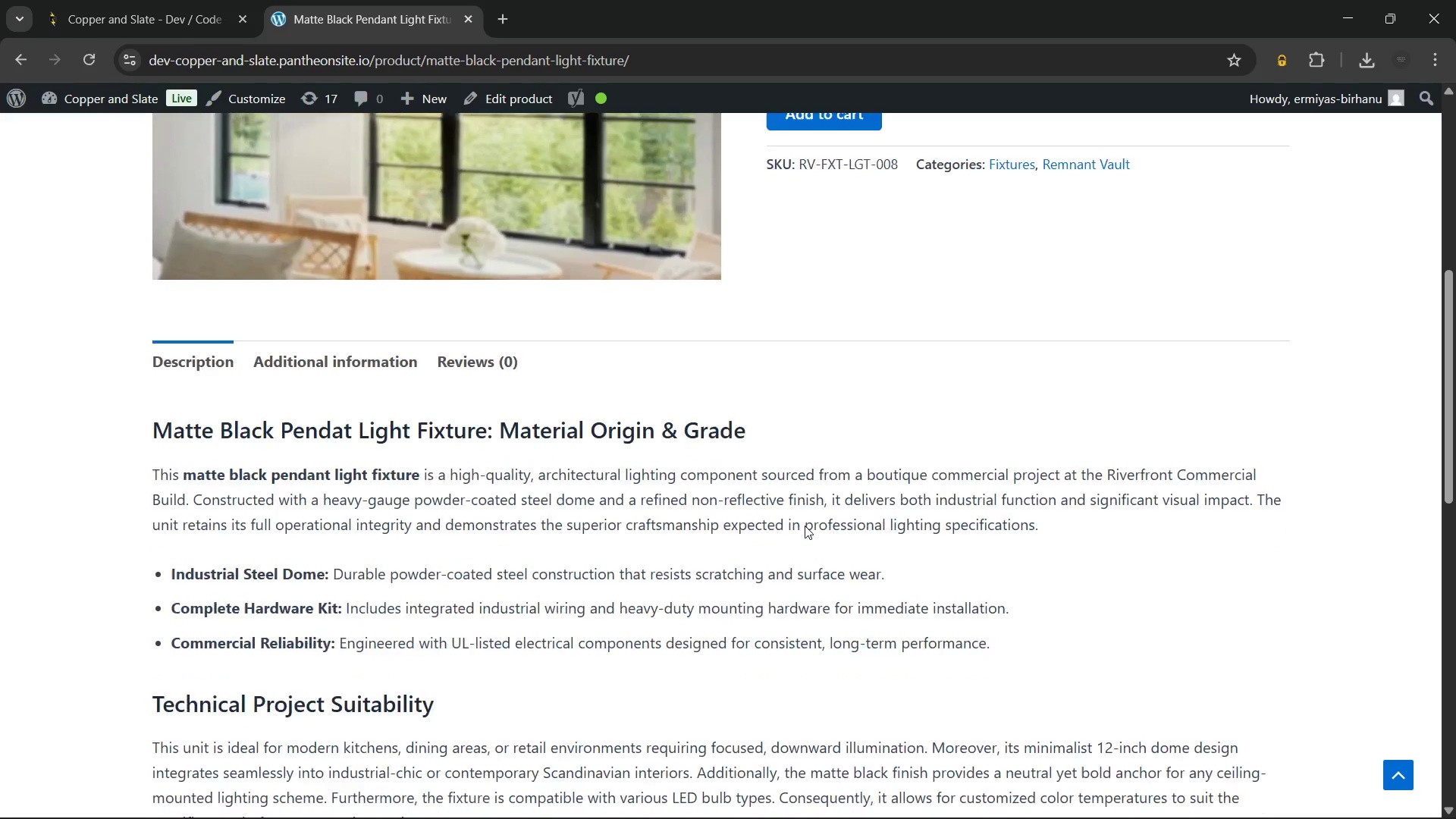 
wait(10.2)
 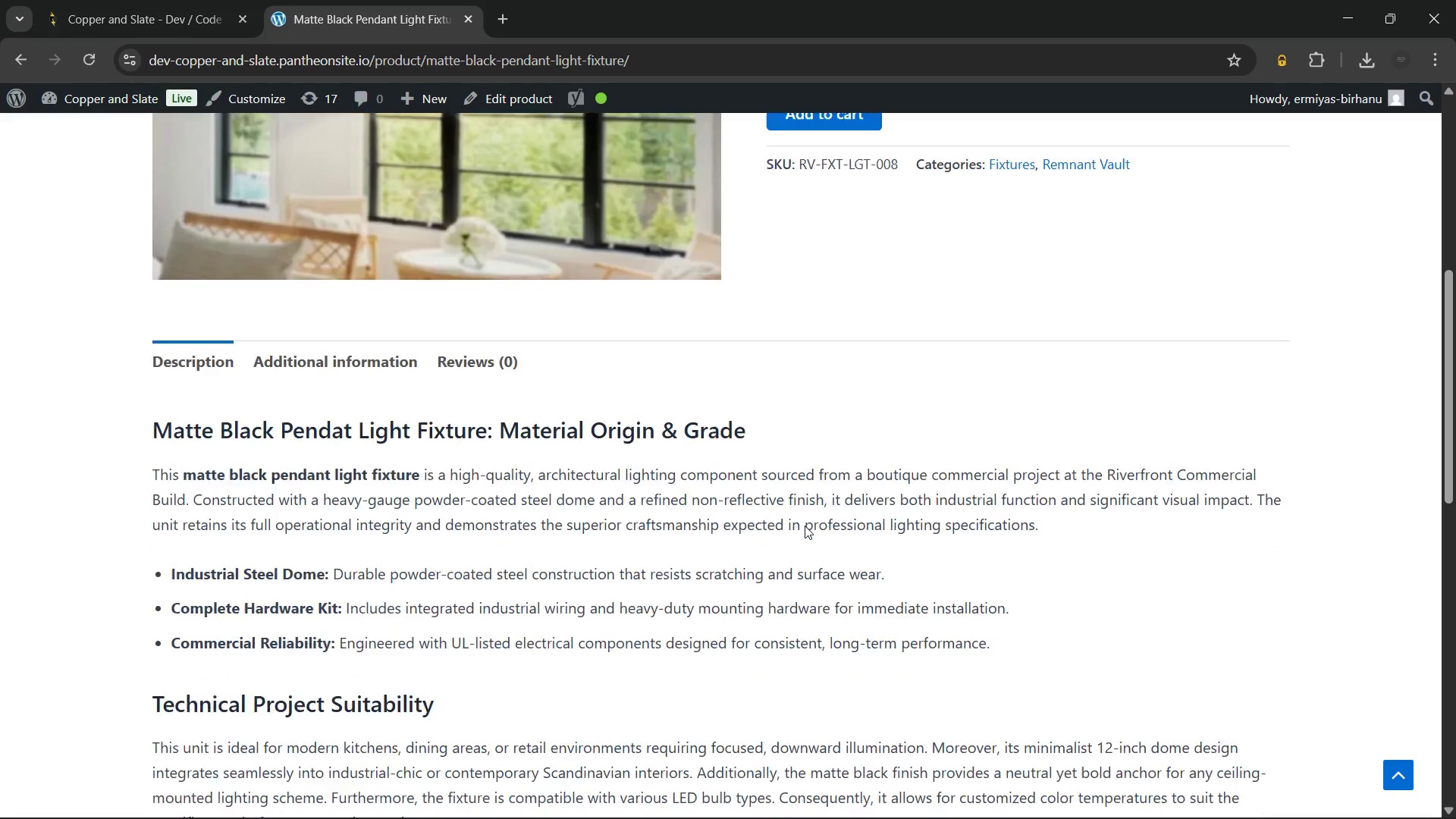 
left_click_drag(start_coordinate=[948, 625], to_coordinate=[284, 494])
 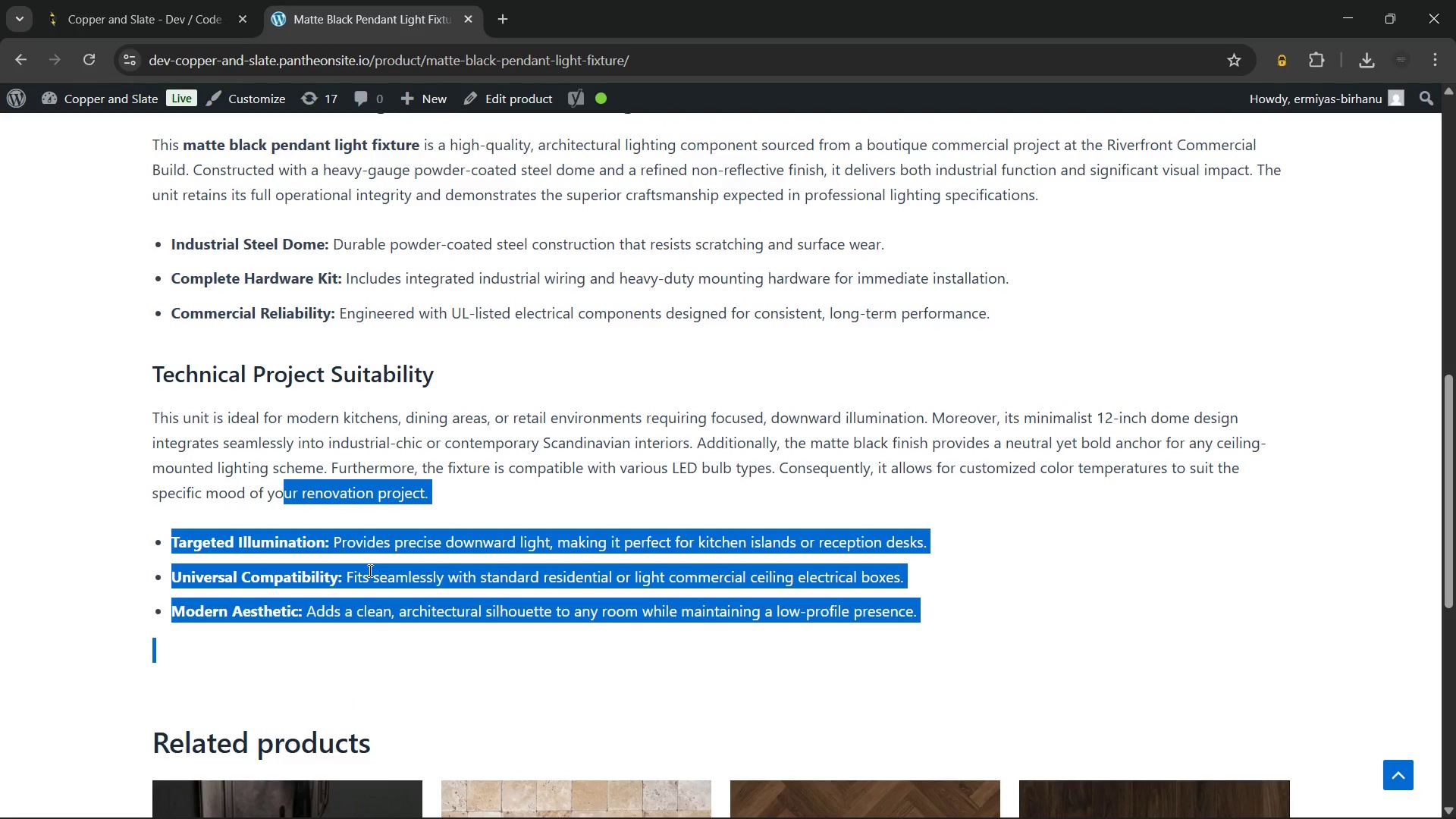 
left_click([369, 570])
 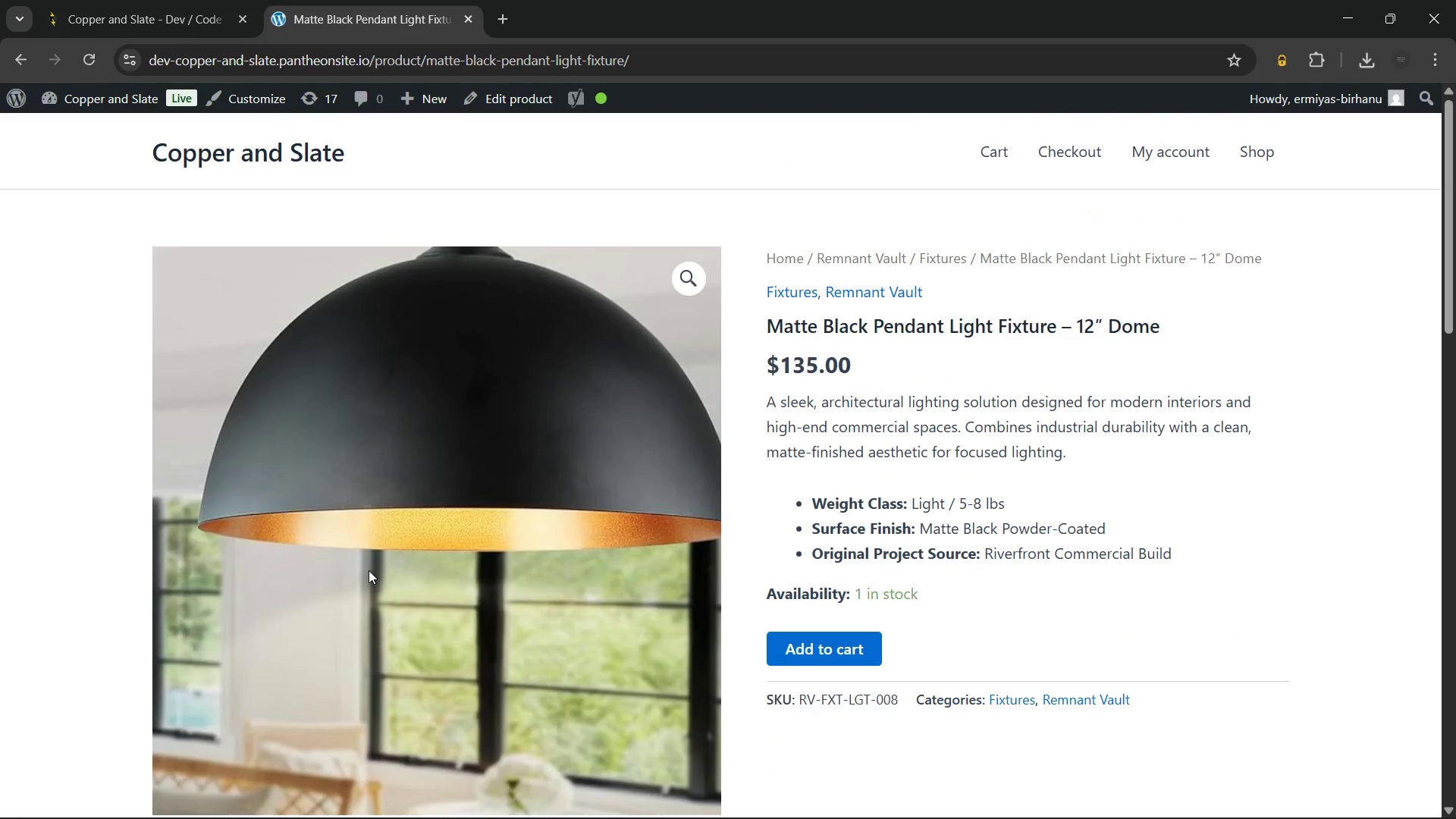 
wait(5.61)
 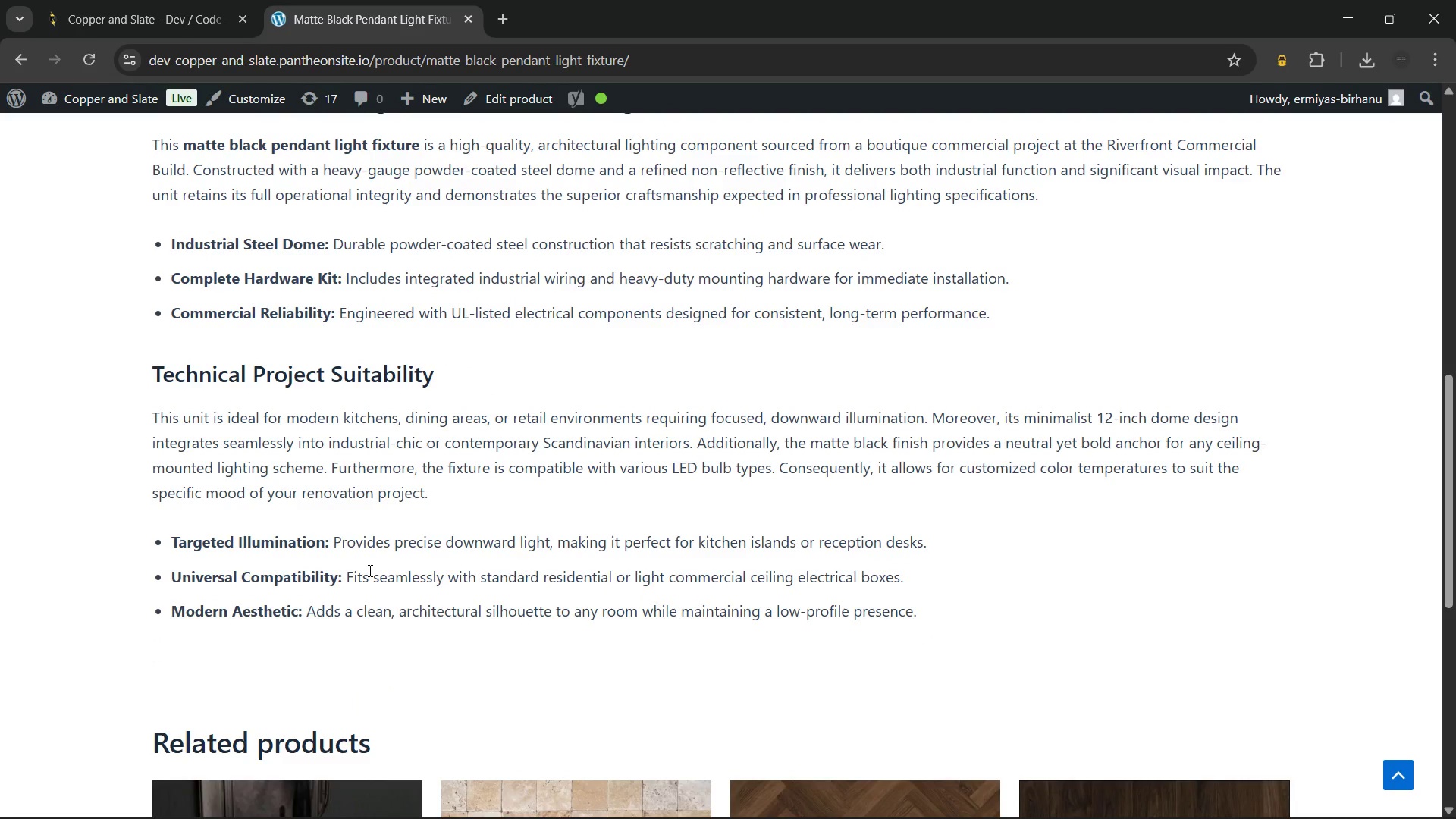 
left_click([109, 96])
 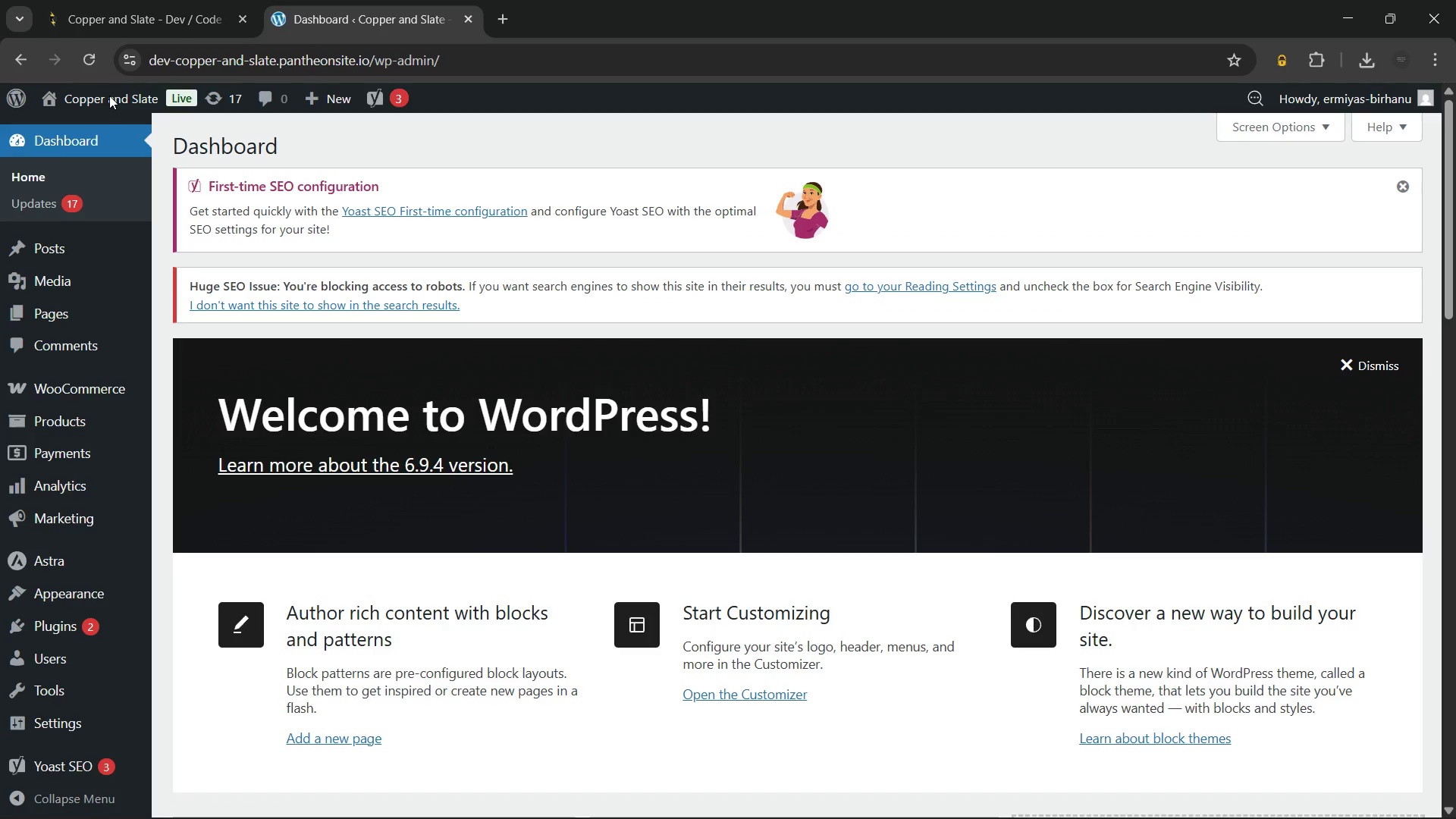 
wait(12.56)
 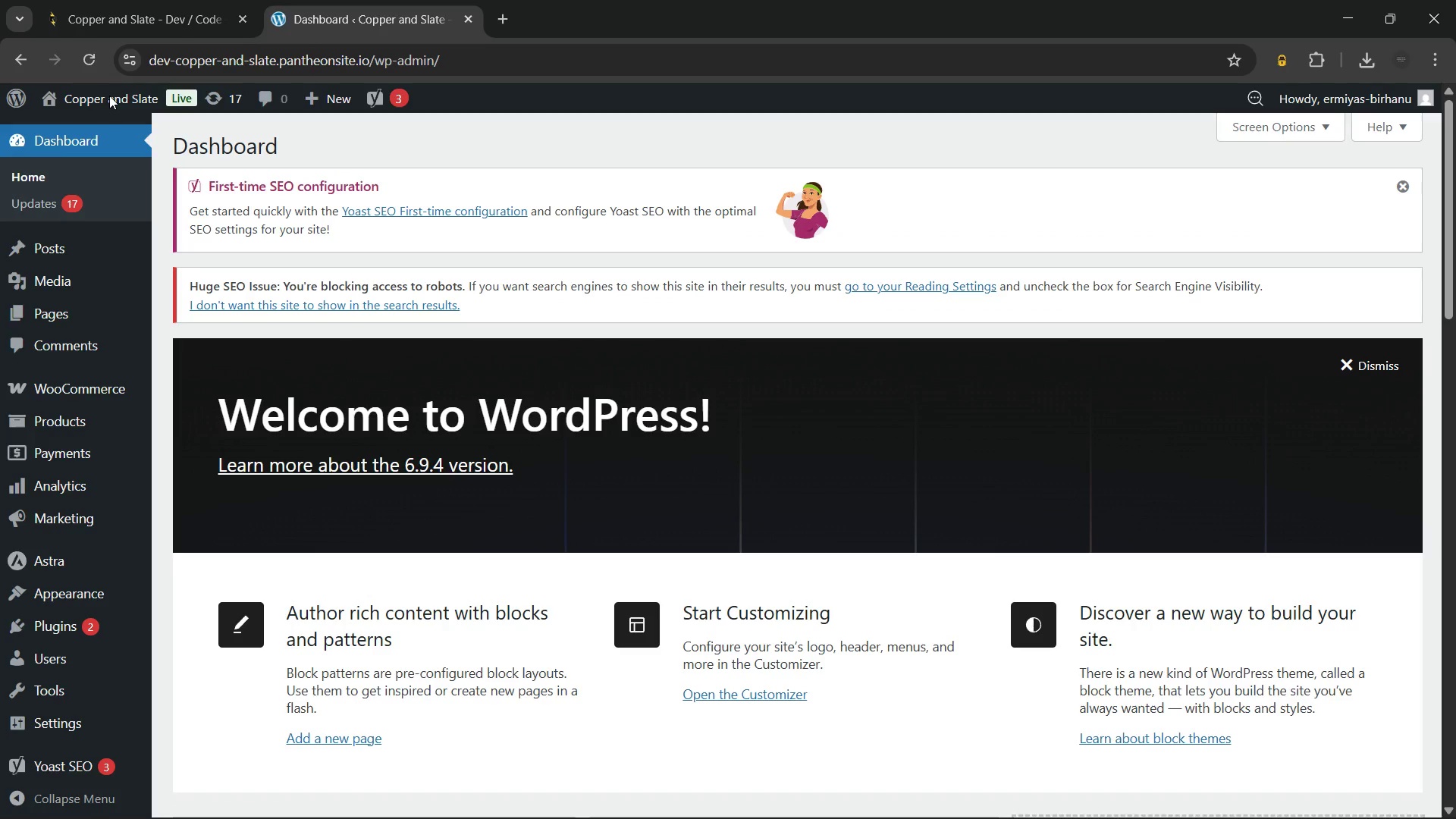 
left_click([74, 408])
 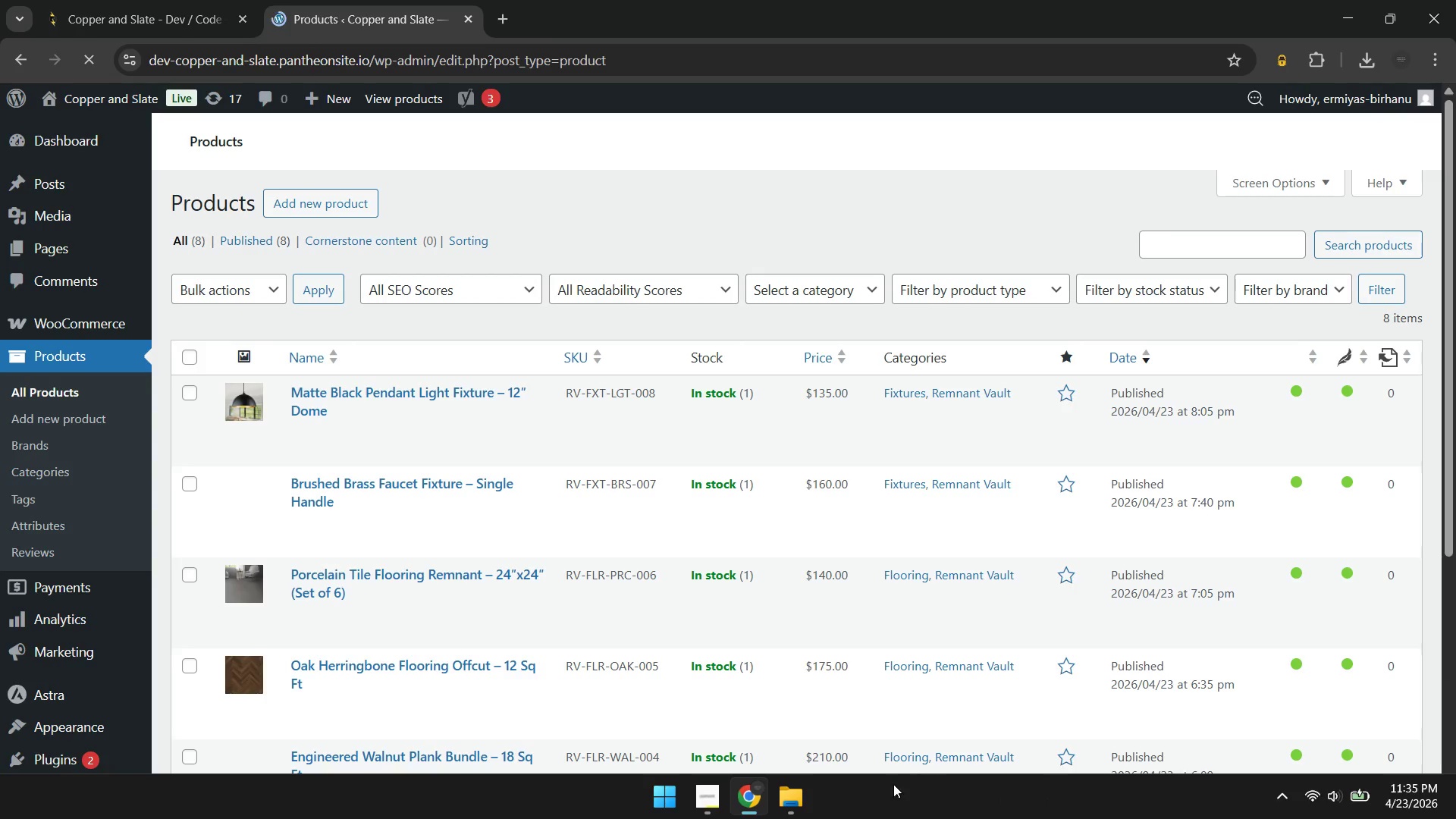 
left_click([788, 798])
 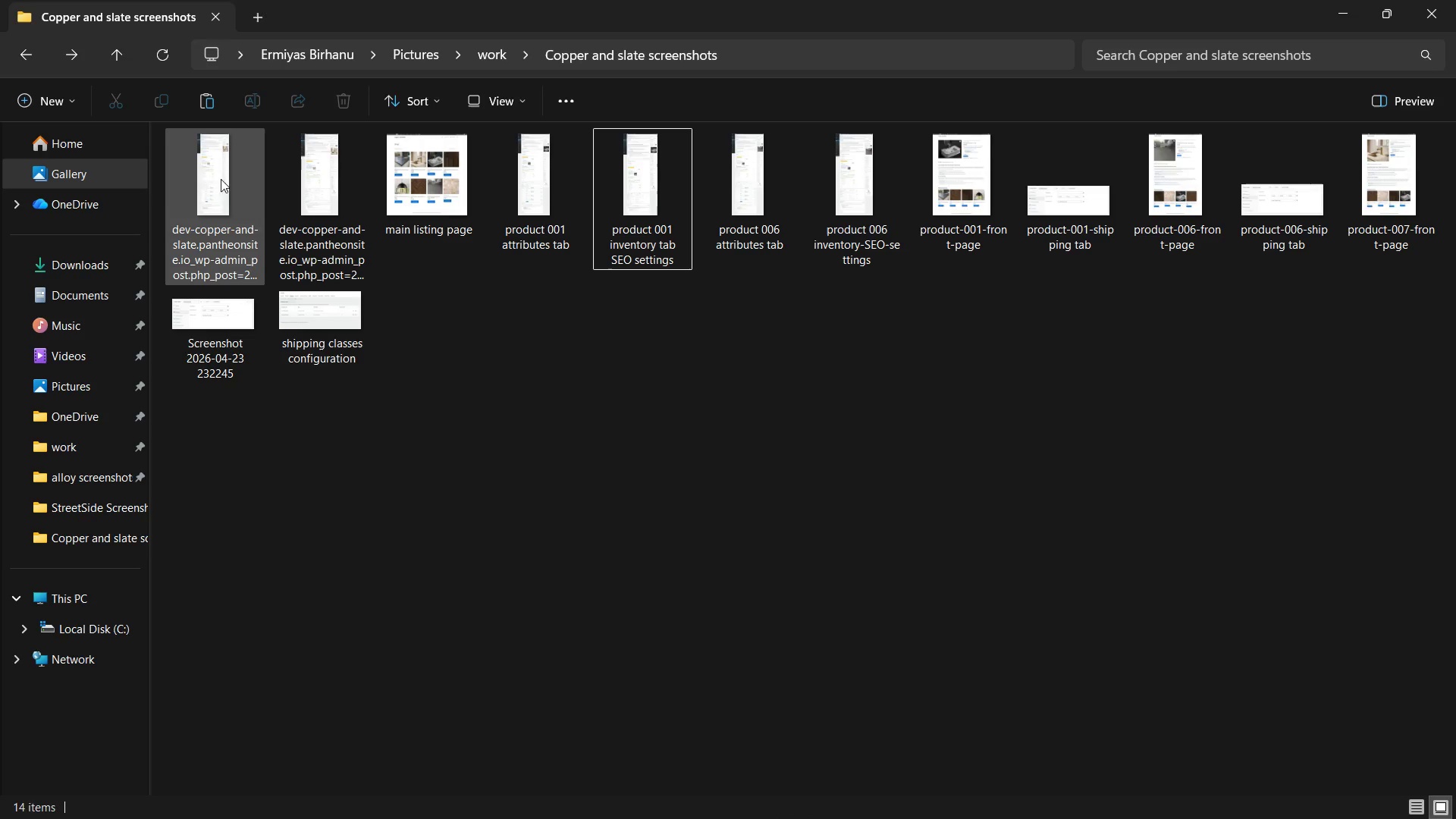 
double_click([221, 184])
 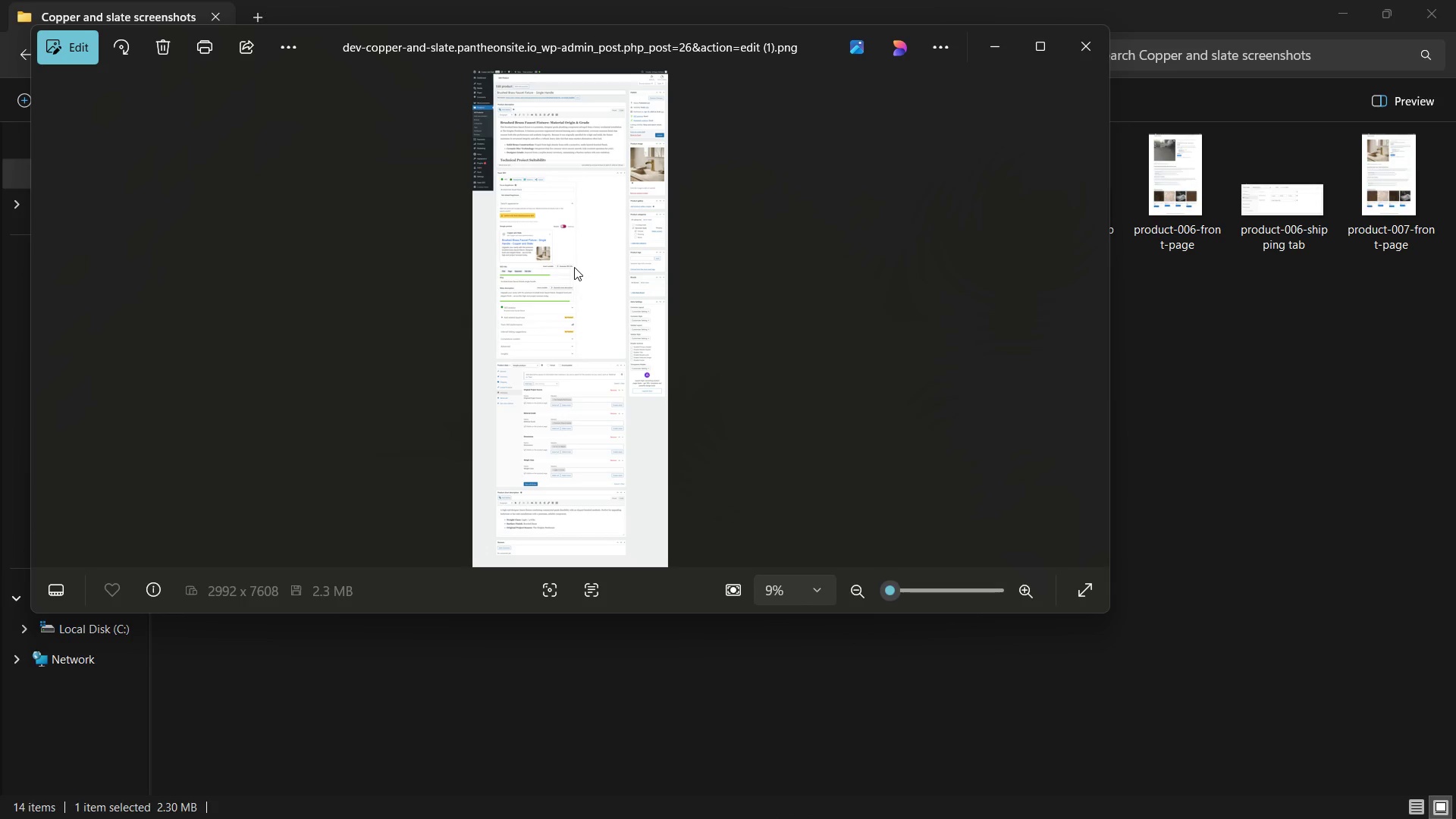 
scroll: coordinate [454, 295], scroll_direction: up, amount: 16.0
 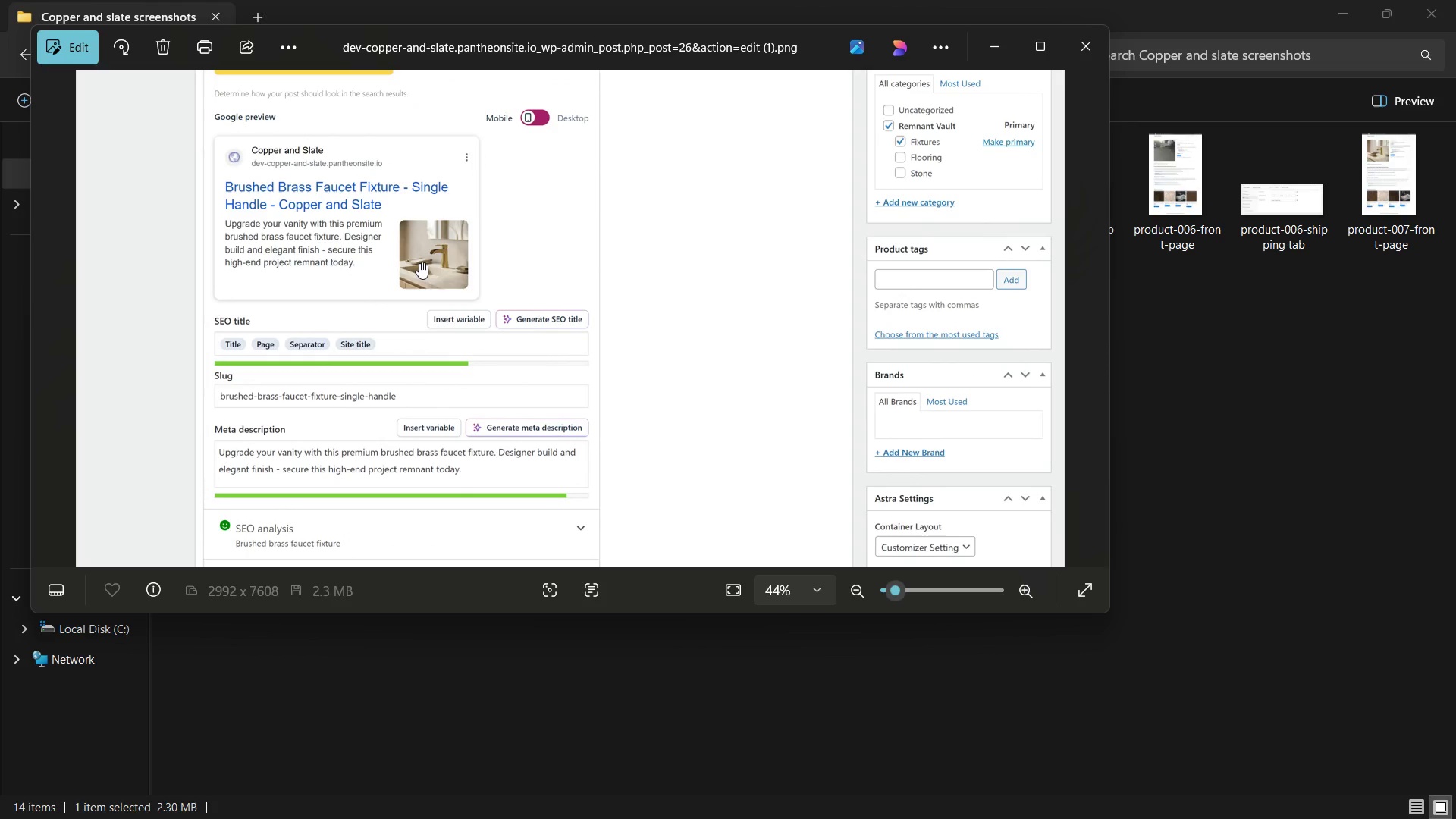 
wait(48.68)
 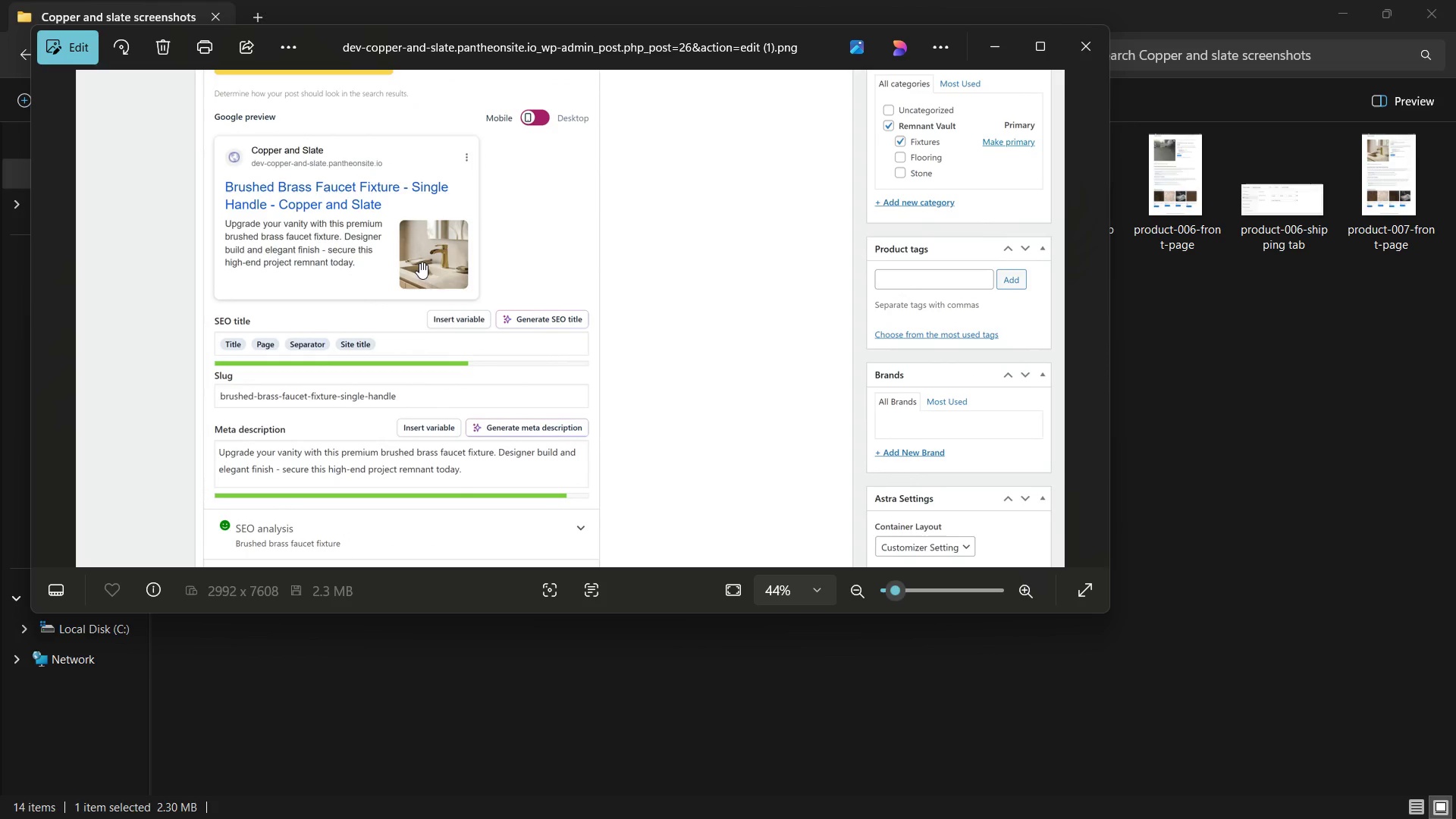 
left_click_drag(start_coordinate=[417, 316], to_coordinate=[437, 56])
 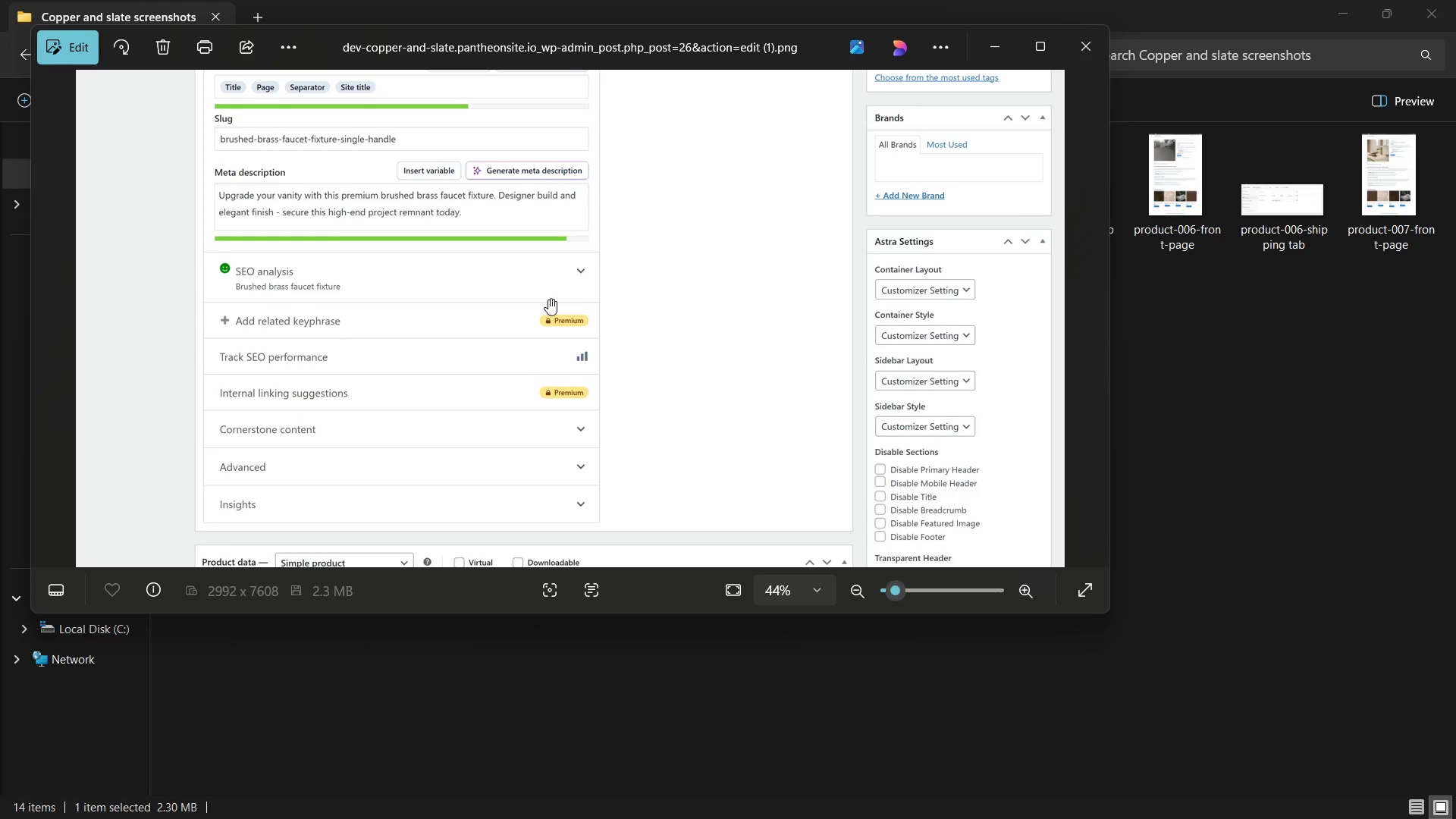 
left_click_drag(start_coordinate=[548, 299], to_coordinate=[502, 66])
 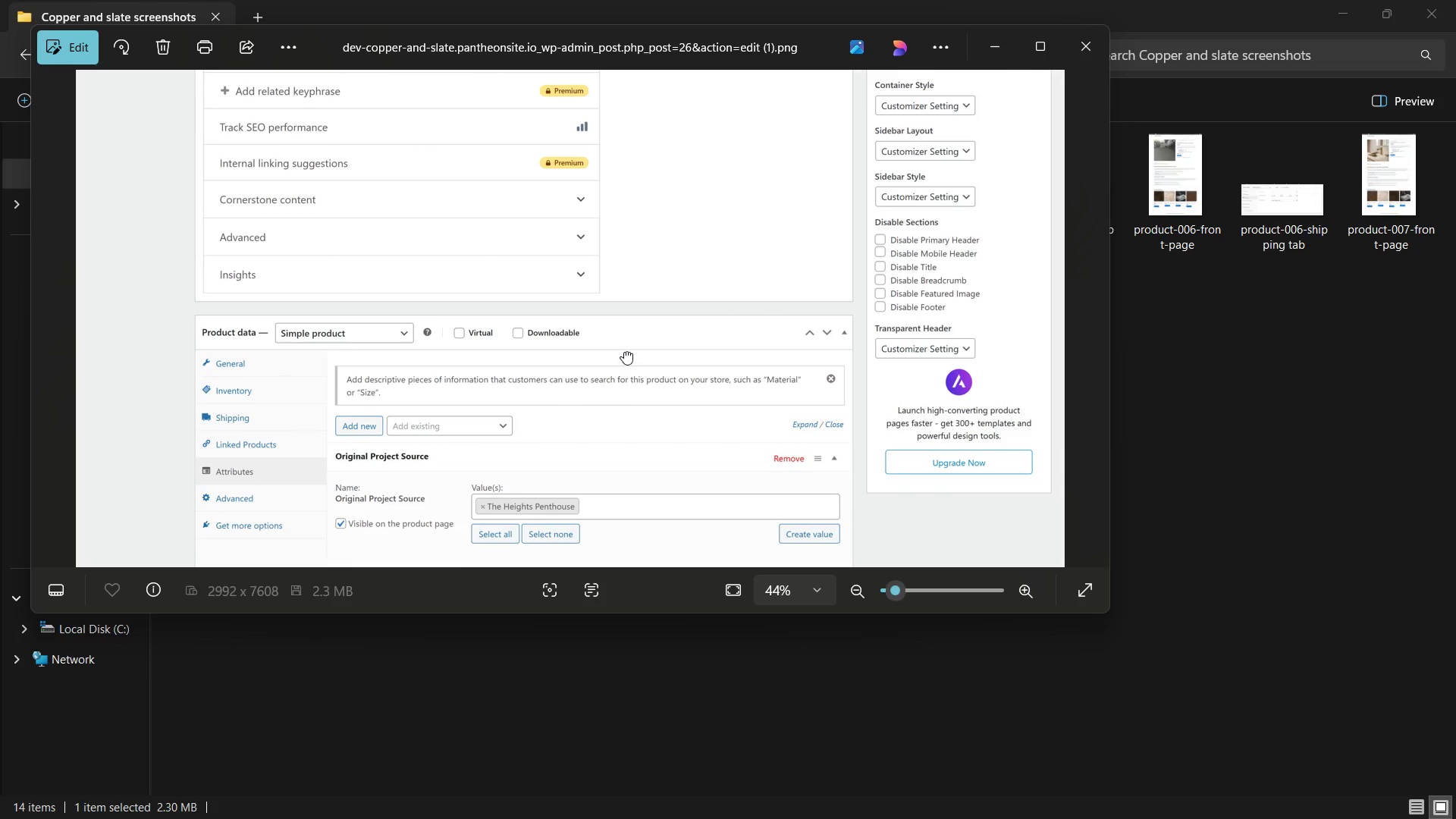 
left_click_drag(start_coordinate=[624, 351], to_coordinate=[749, 466])
 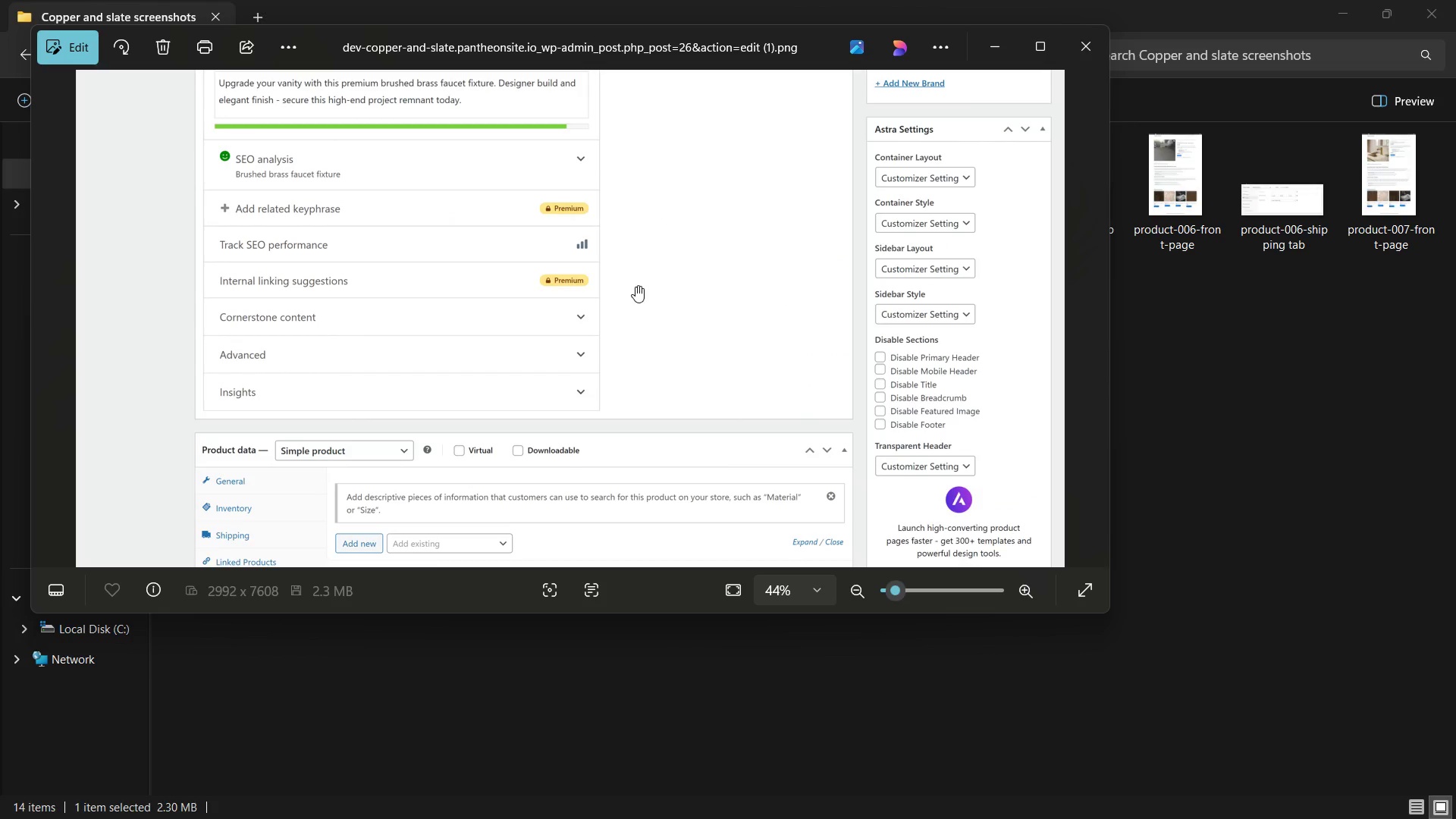 
left_click_drag(start_coordinate=[629, 257], to_coordinate=[600, 377])
 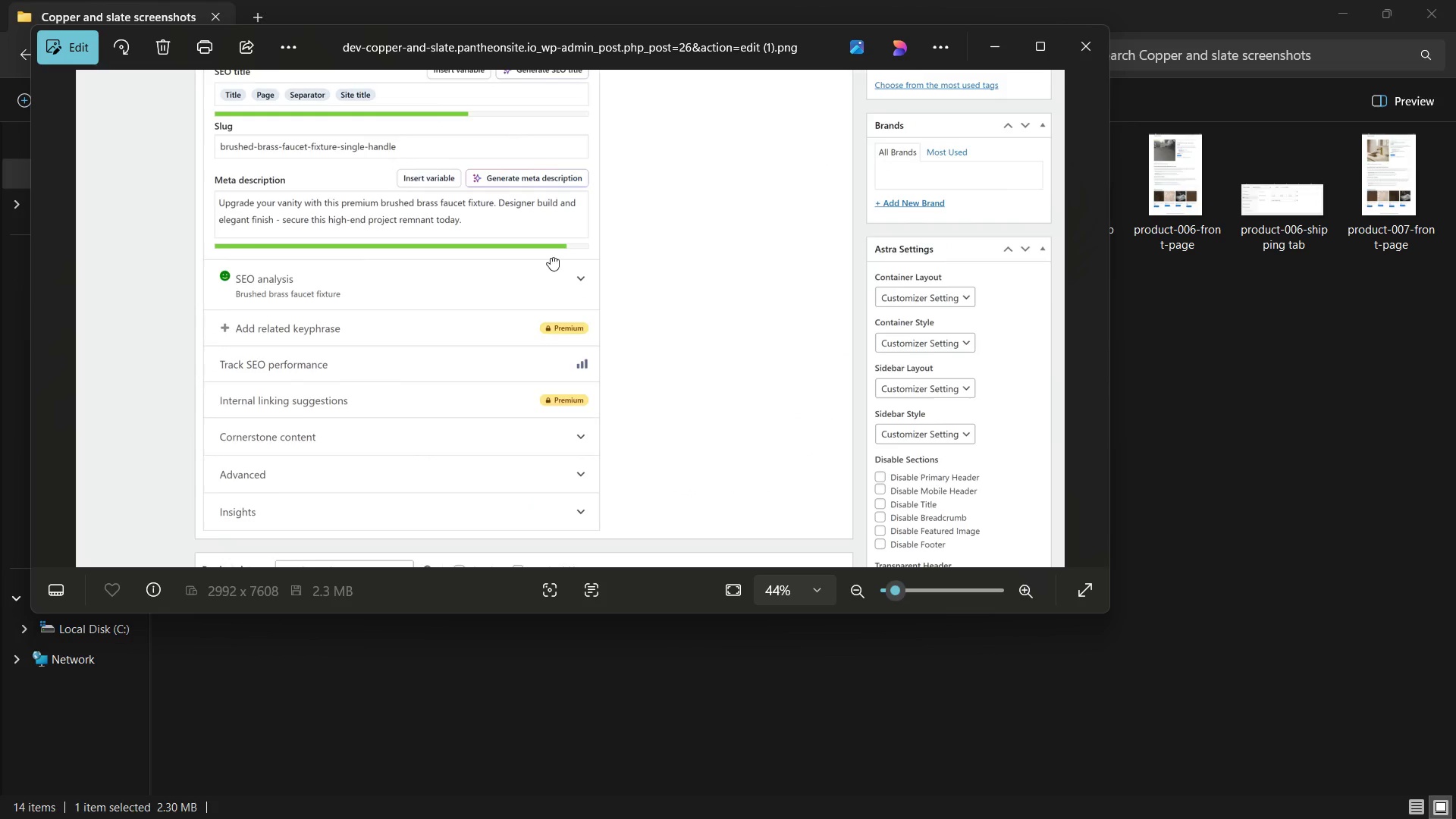 
left_click_drag(start_coordinate=[551, 223], to_coordinate=[547, 371])
 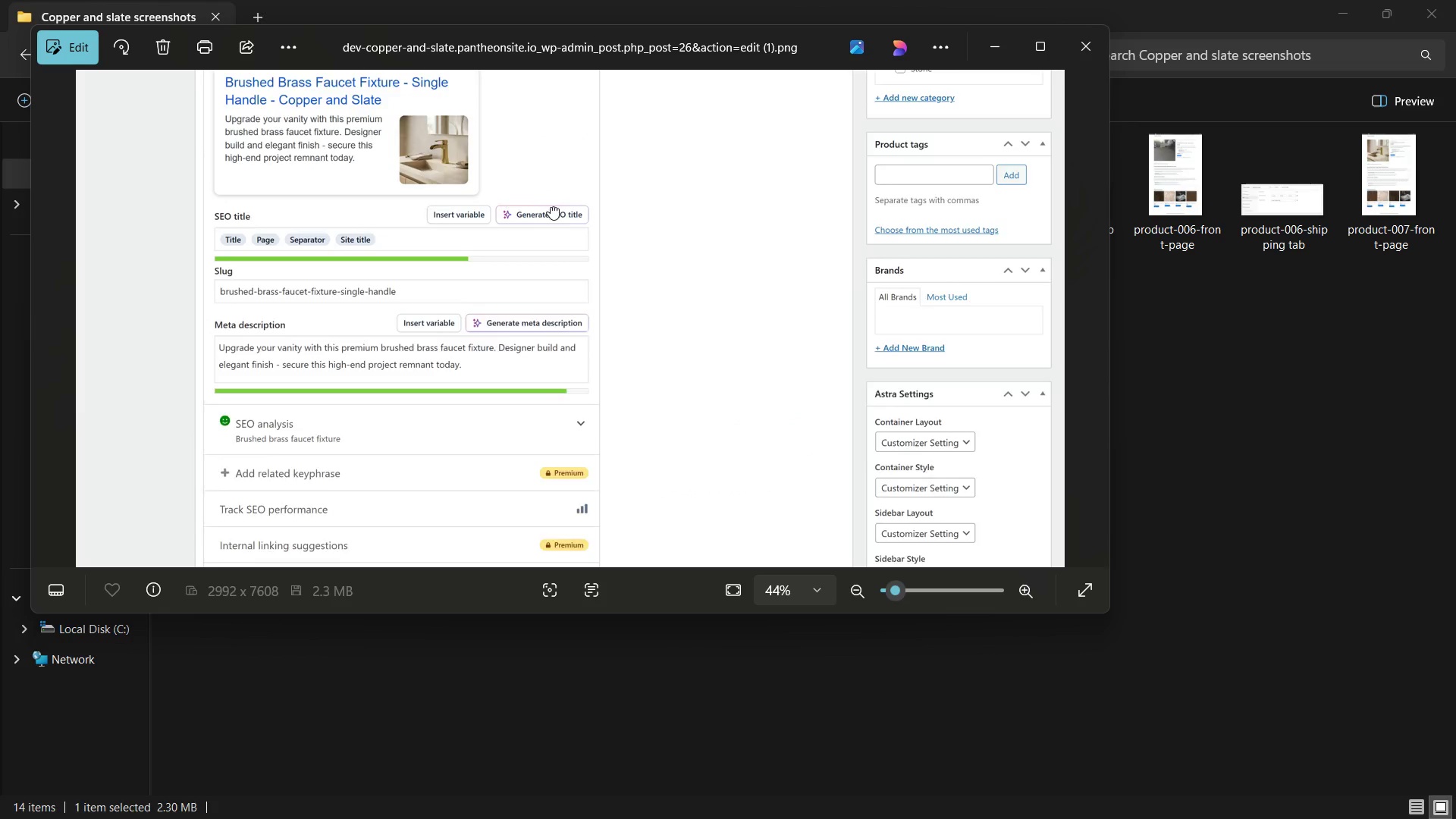 
left_click_drag(start_coordinate=[551, 199], to_coordinate=[557, 317])
 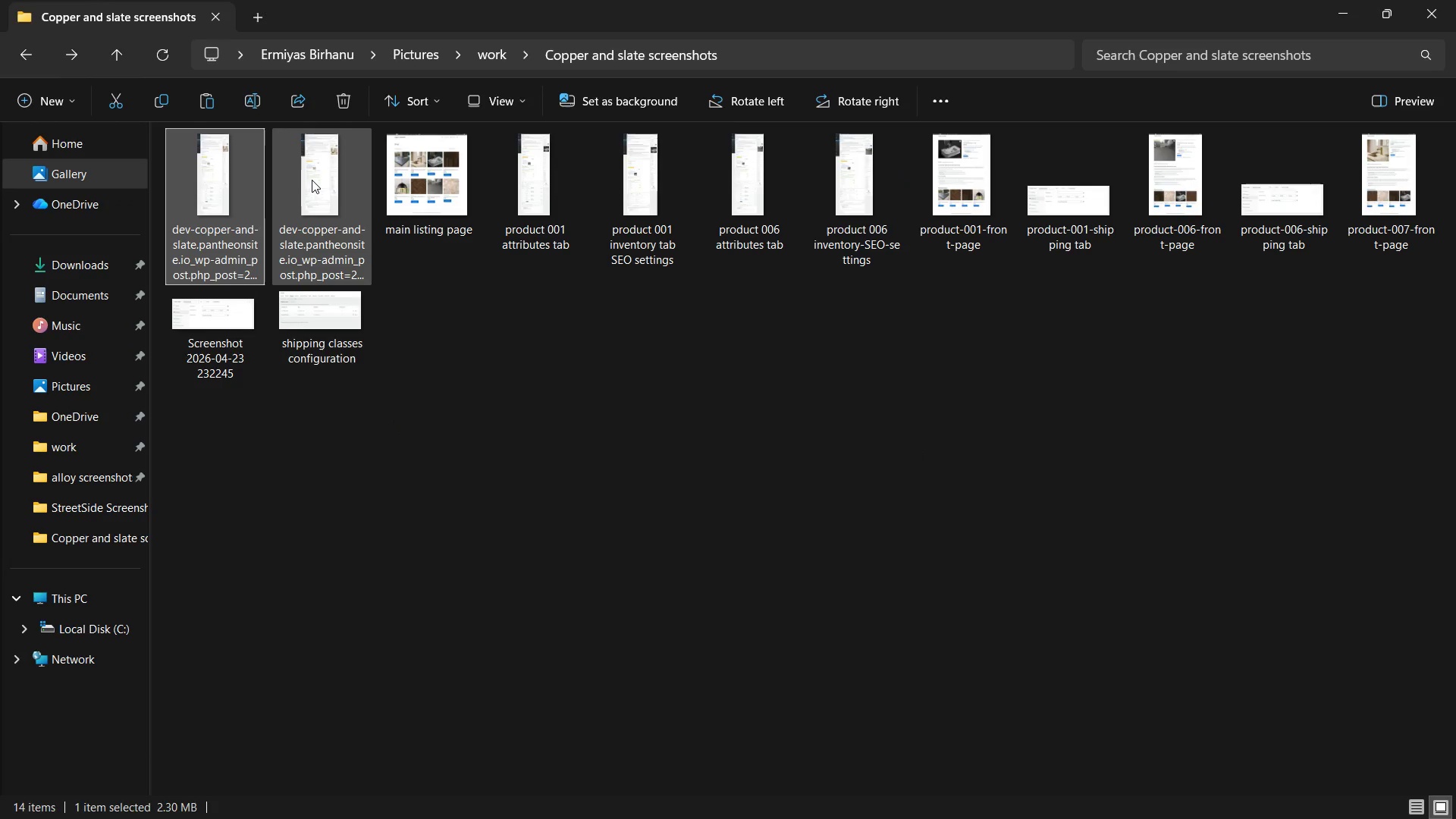 
double_click([312, 180])
 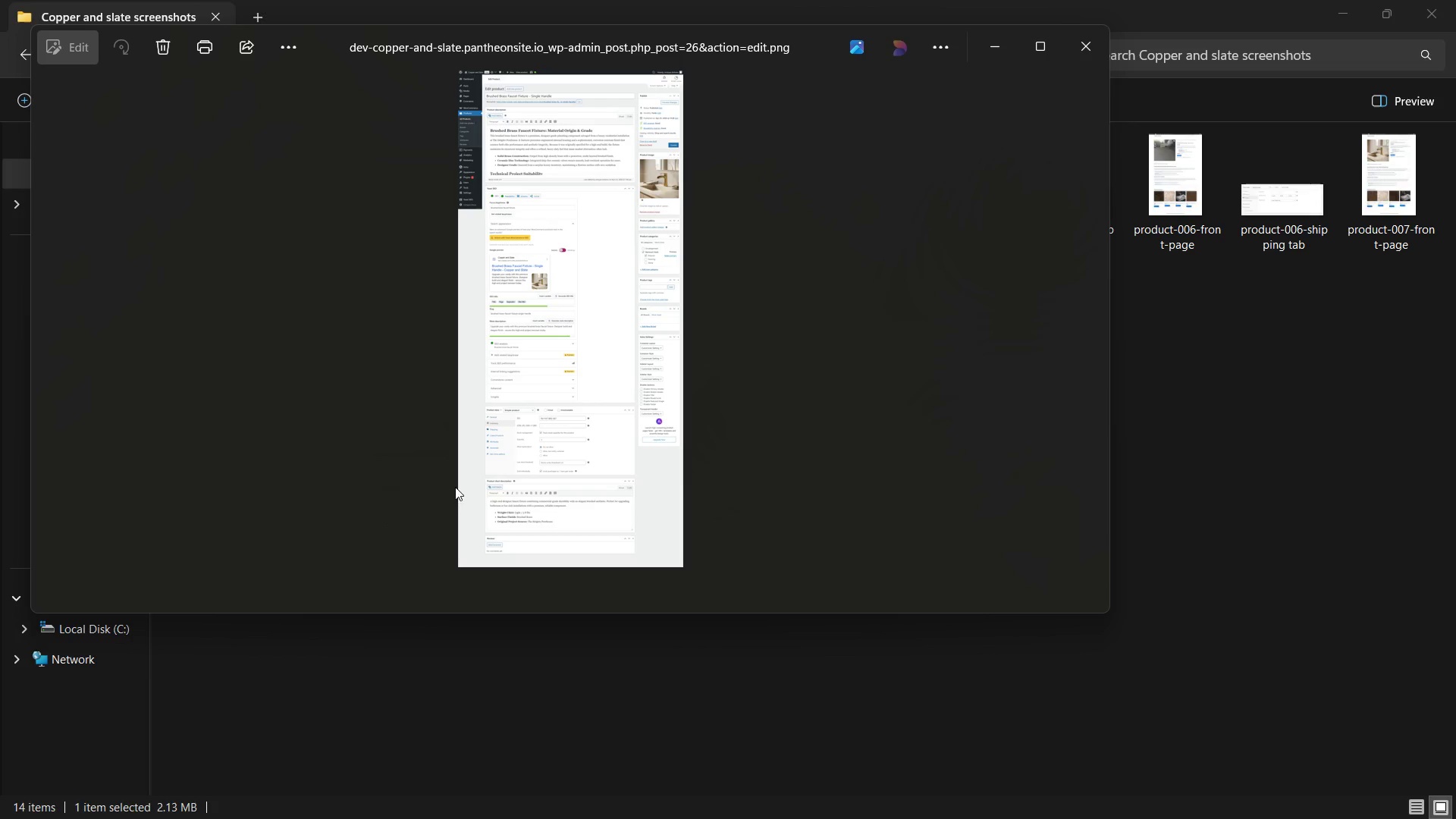 
left_click_drag(start_coordinate=[382, 127], to_coordinate=[470, 145])
 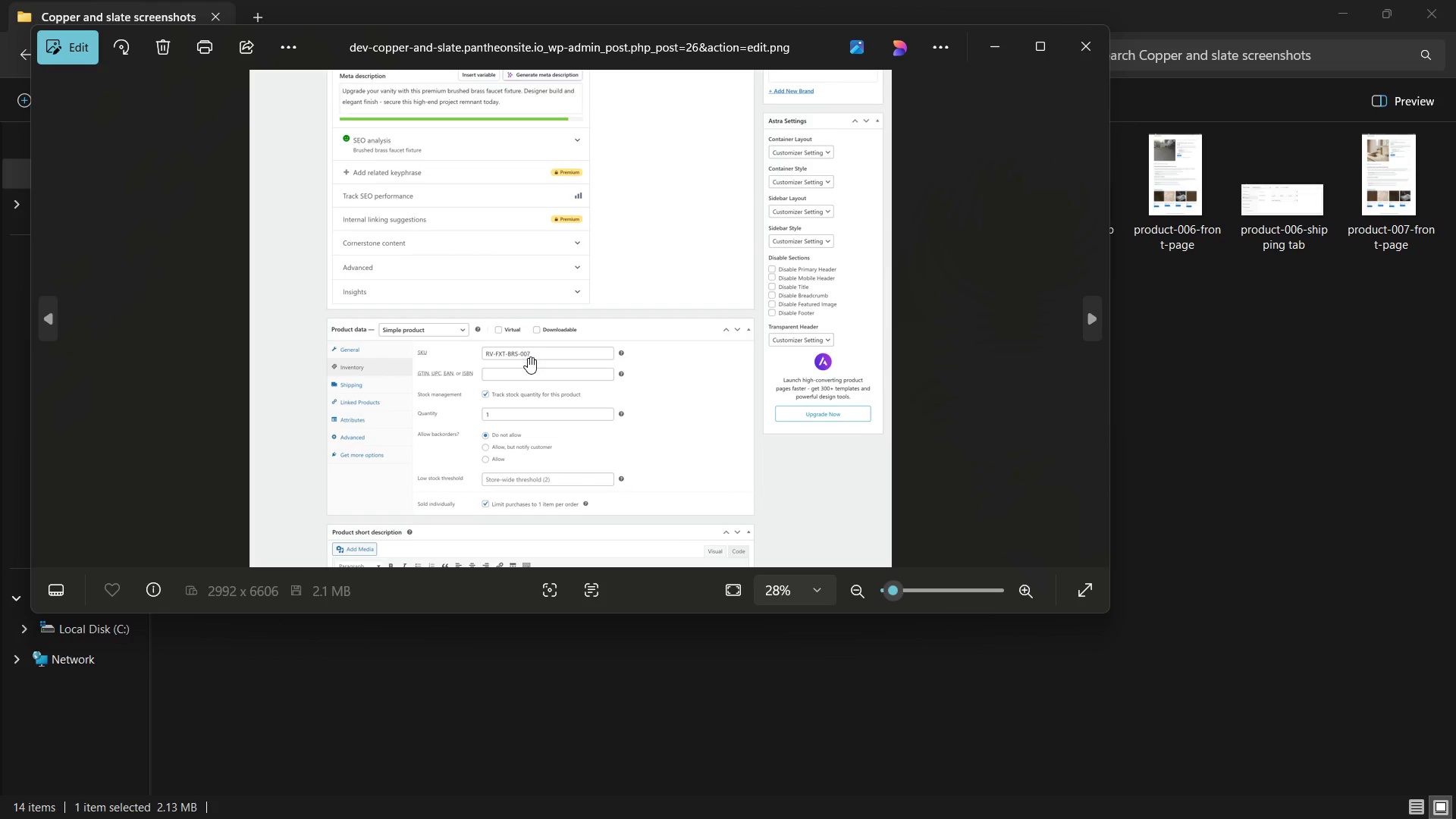 
scroll: coordinate [532, 357], scroll_direction: up, amount: 13.0
 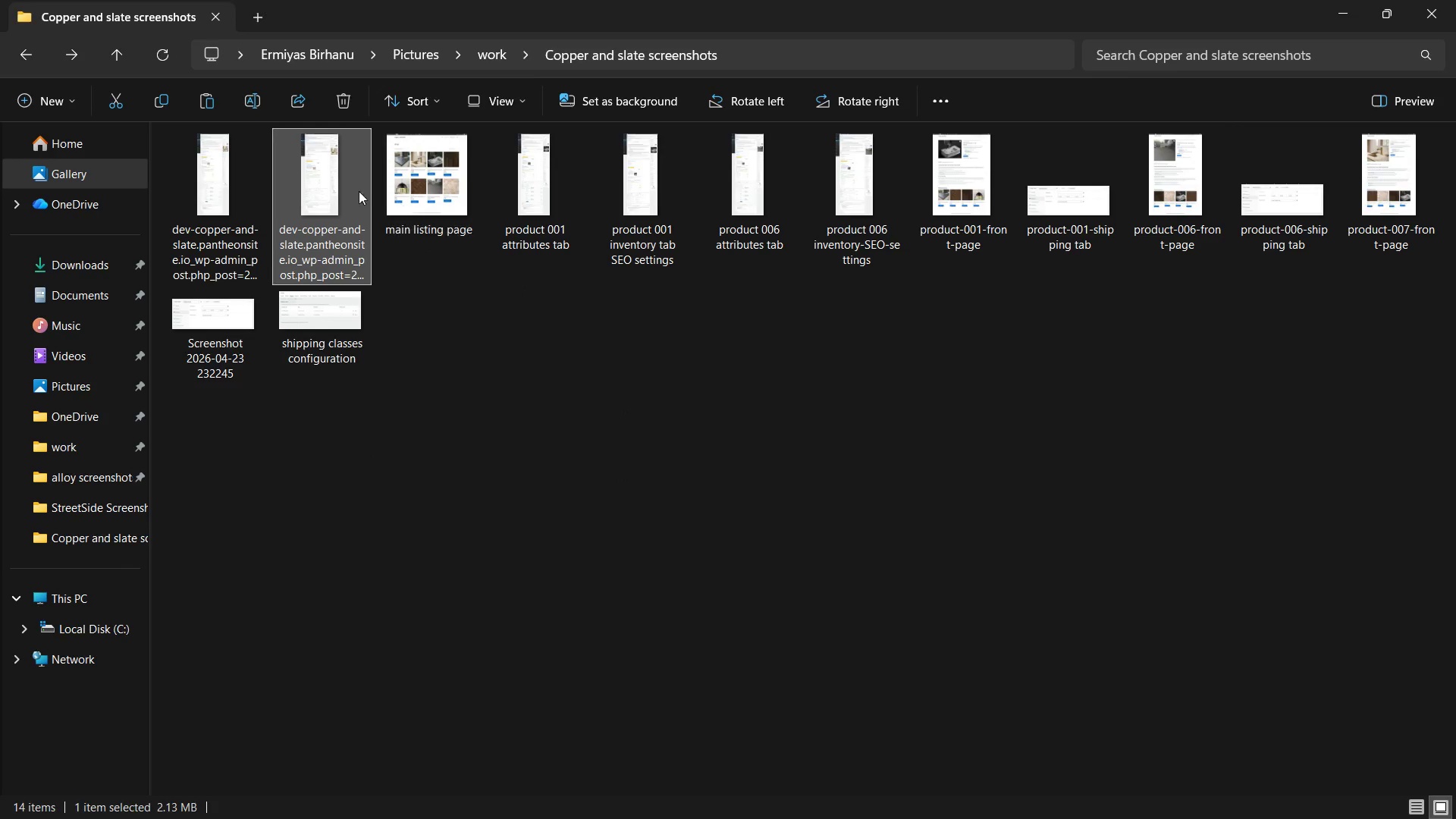 
right_click([328, 196])
 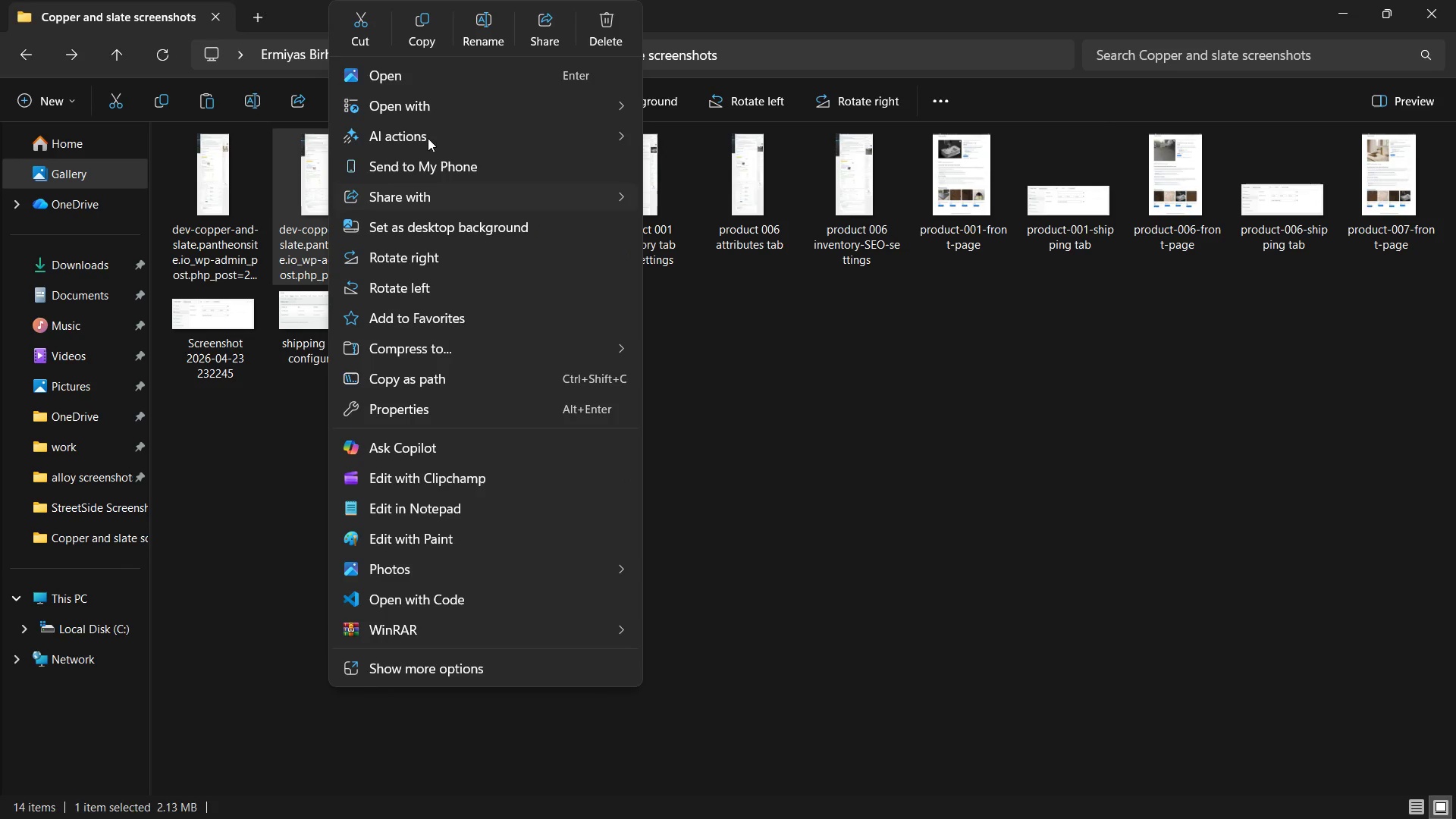 
left_click([491, 30])
 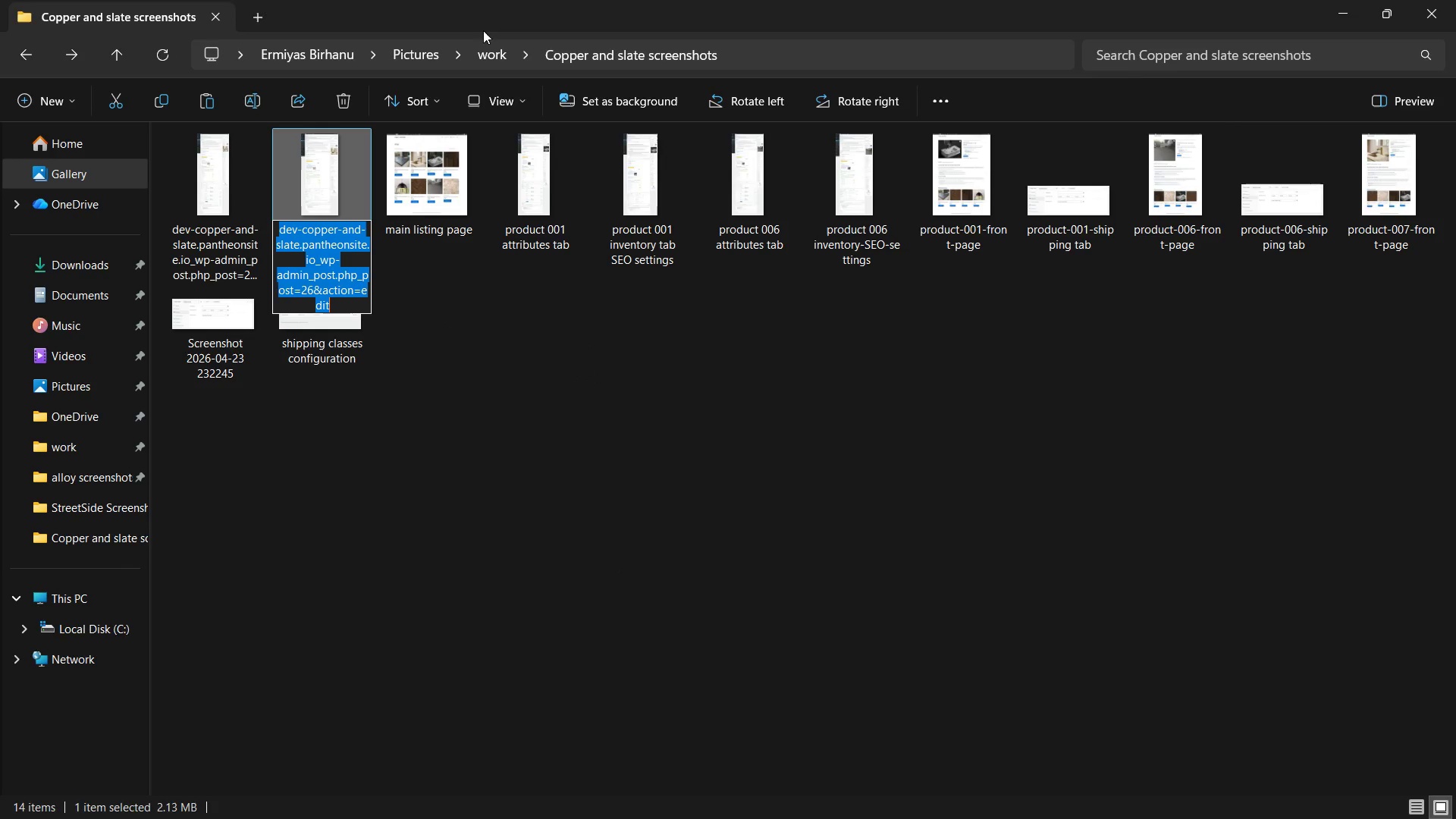 
type(product 007)
 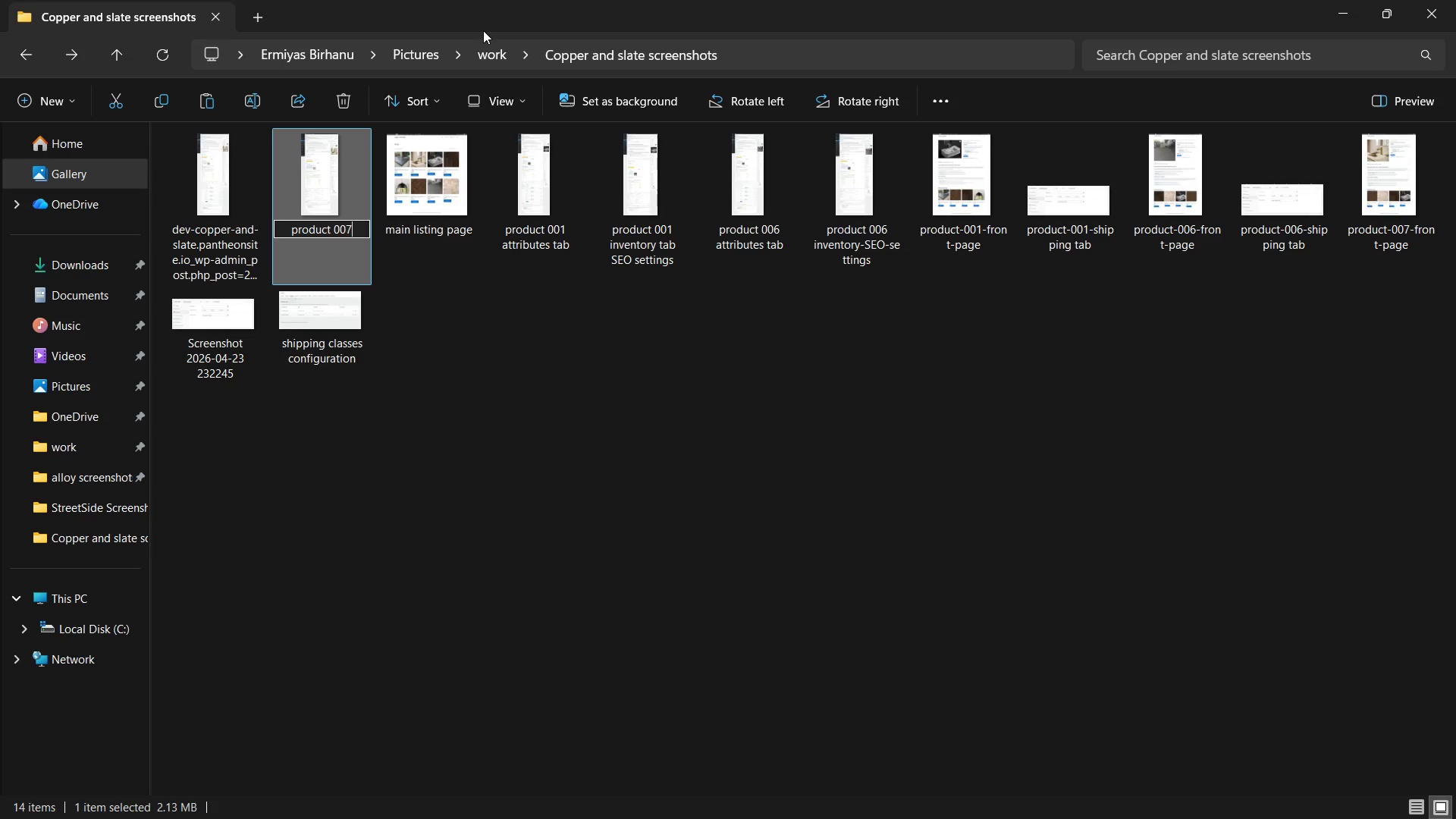 
wait(27.55)
 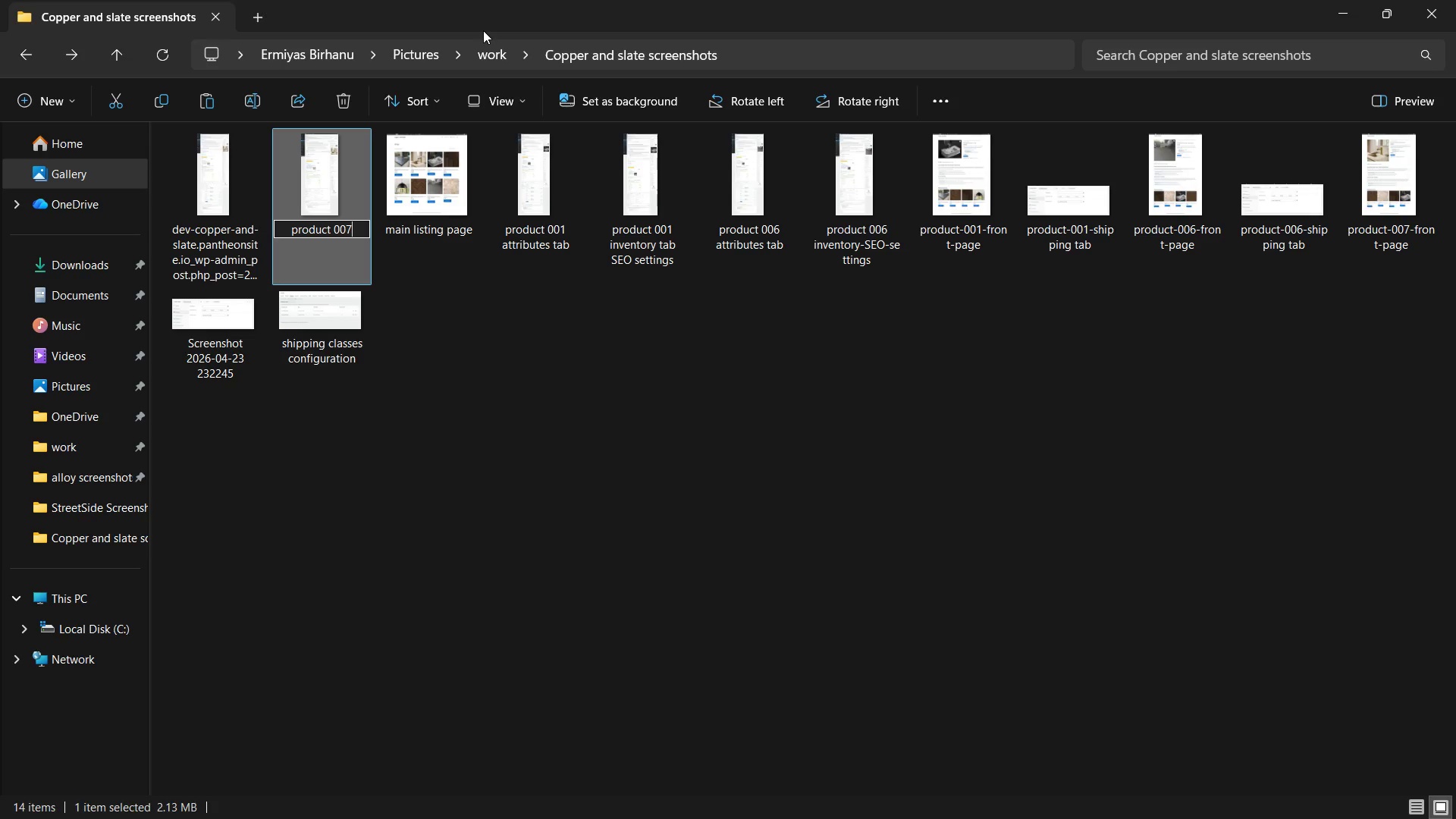 
type( inventory tab and SEO settings')
key(Backspace)
 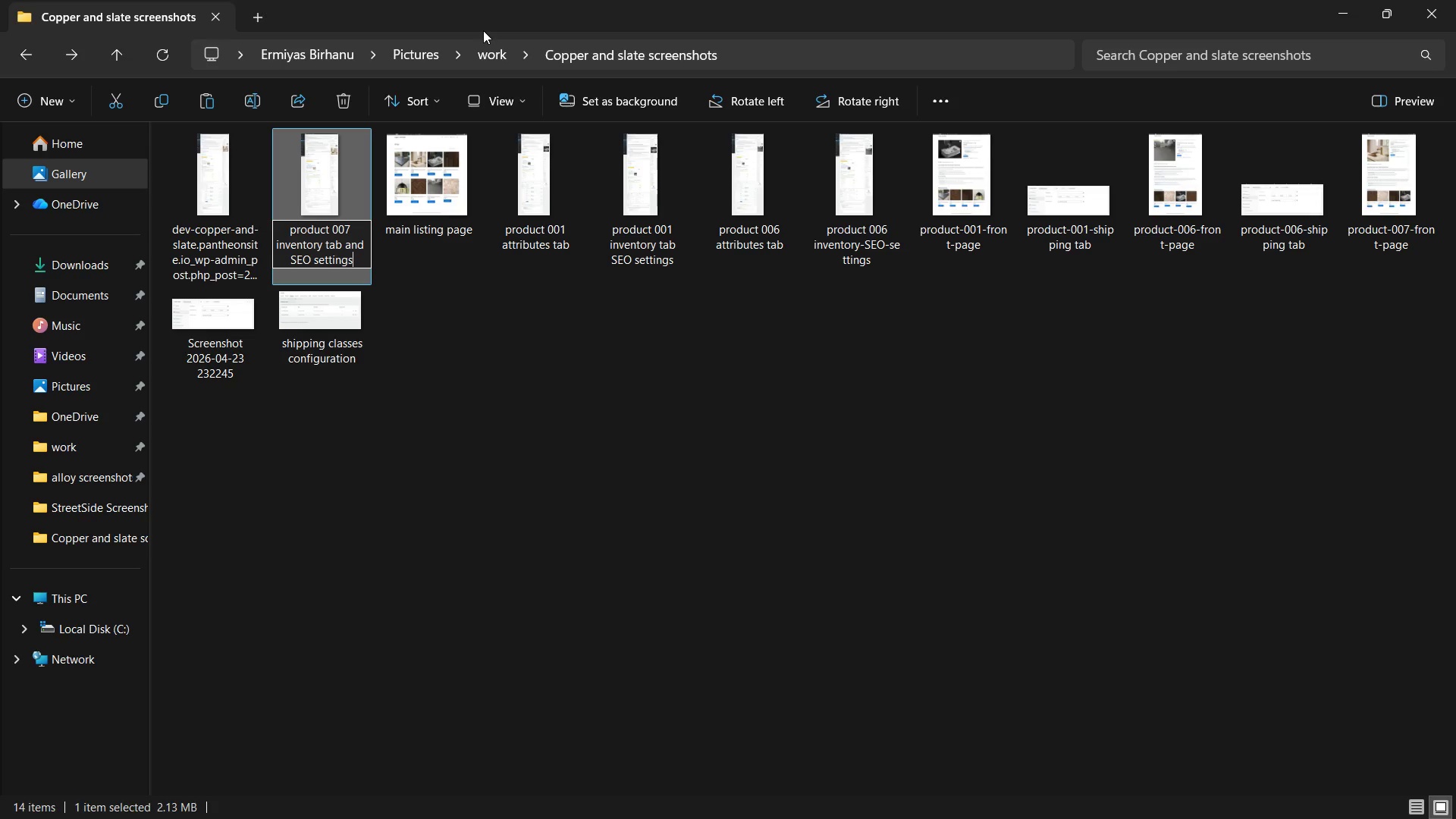 
key(Enter)
 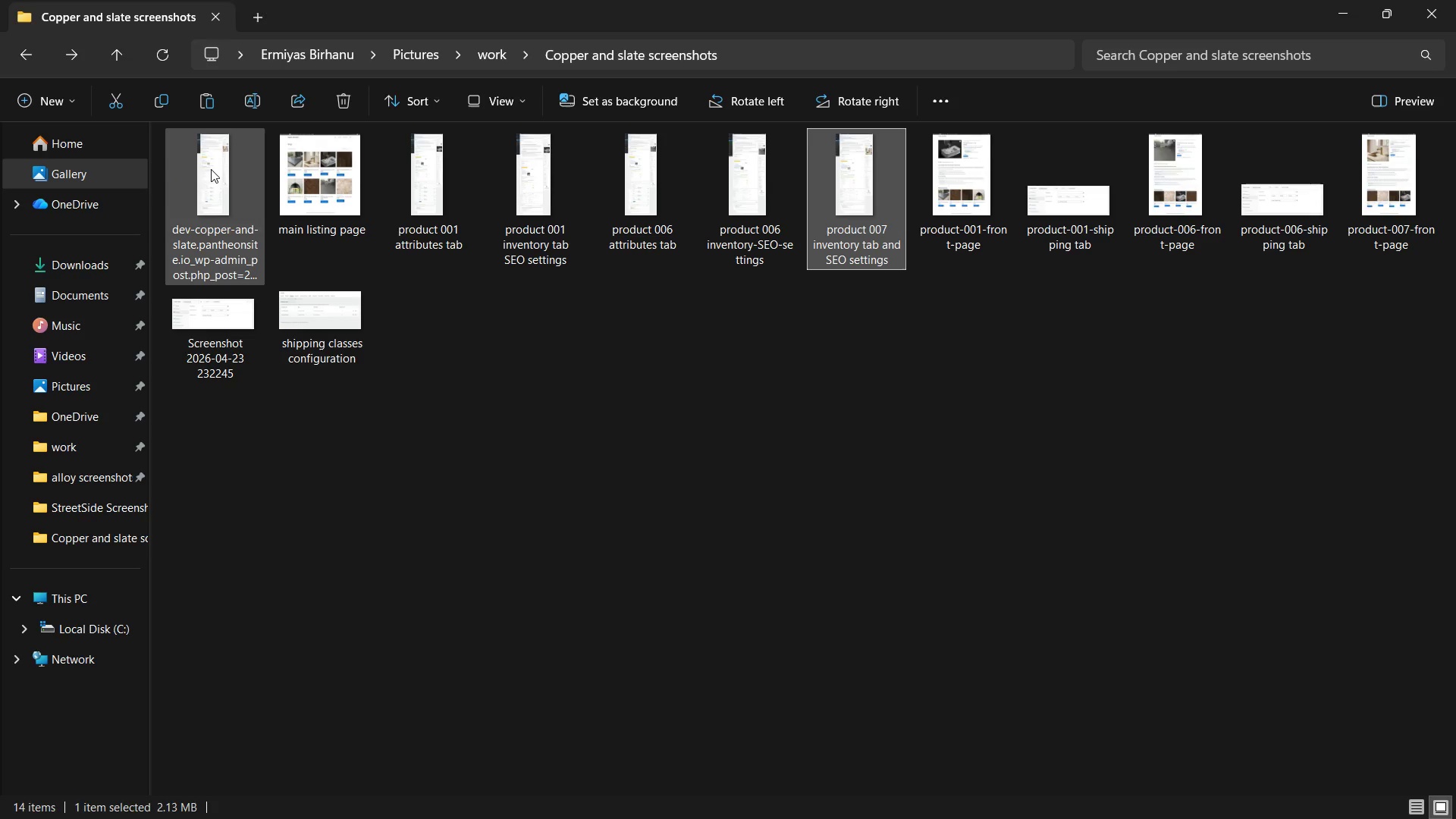 
left_click([211, 169])
 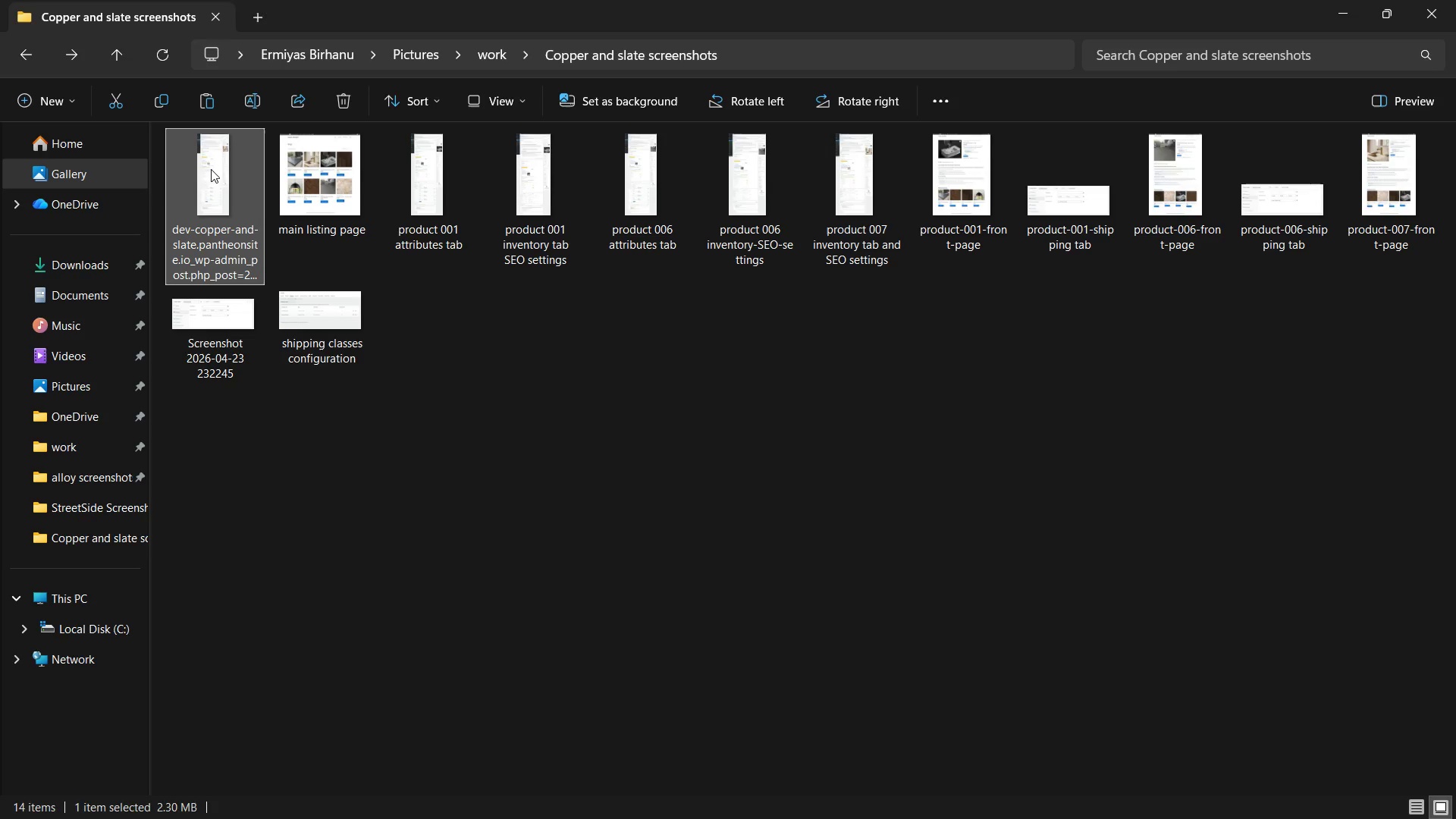 
double_click([211, 169])
 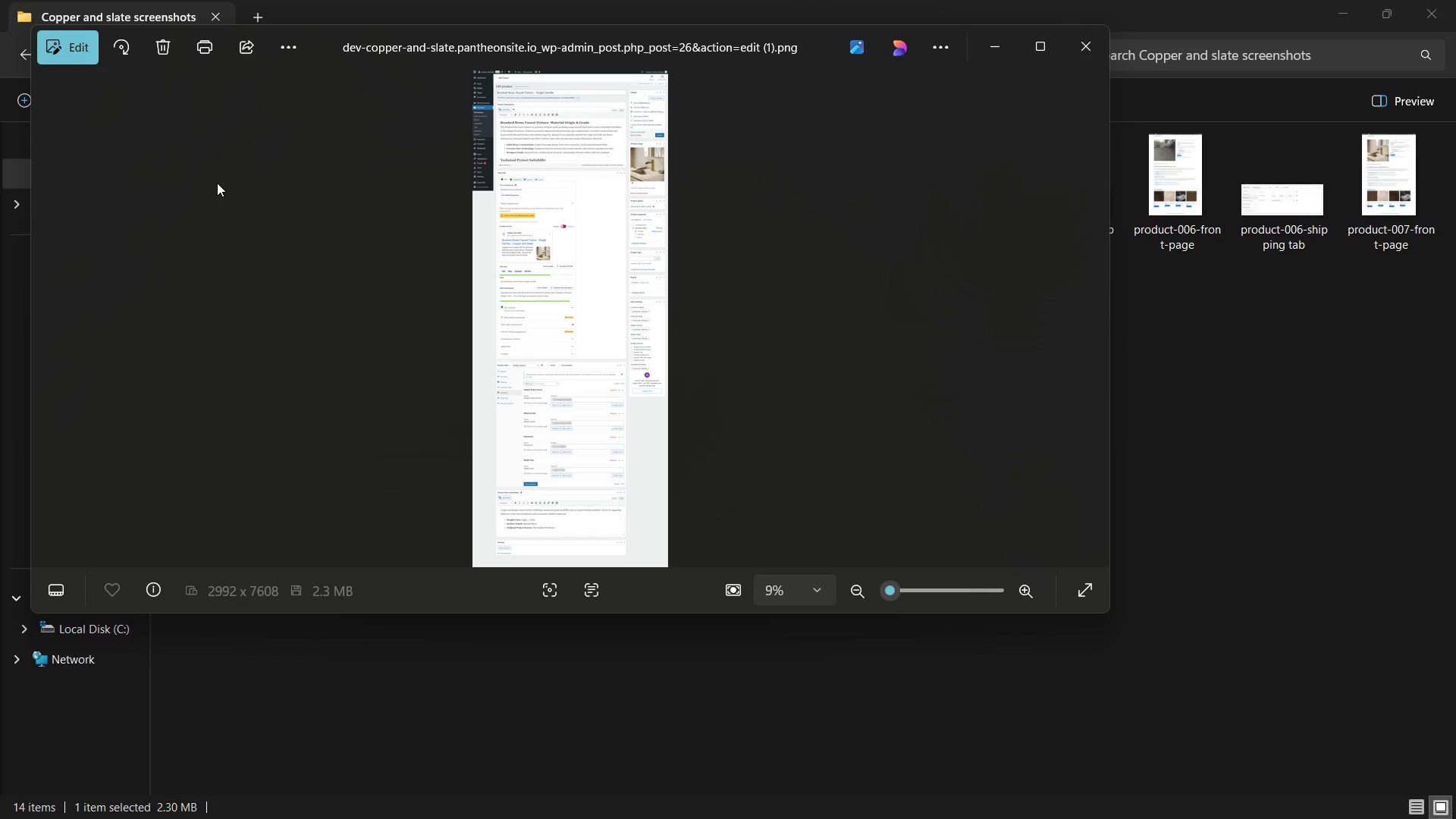 
wait(12.81)
 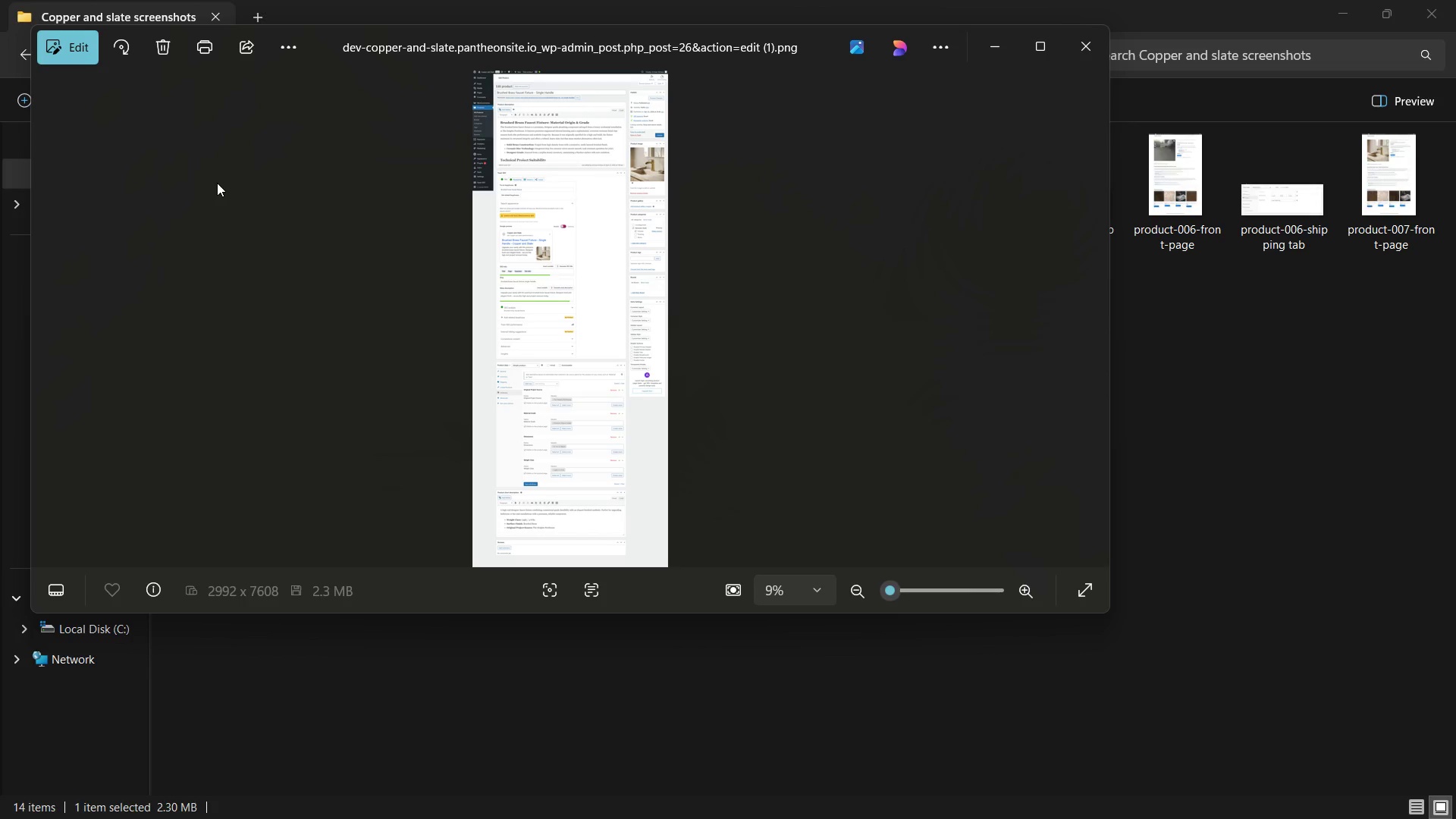 
scroll: coordinate [513, 400], scroll_direction: up, amount: 13.0
 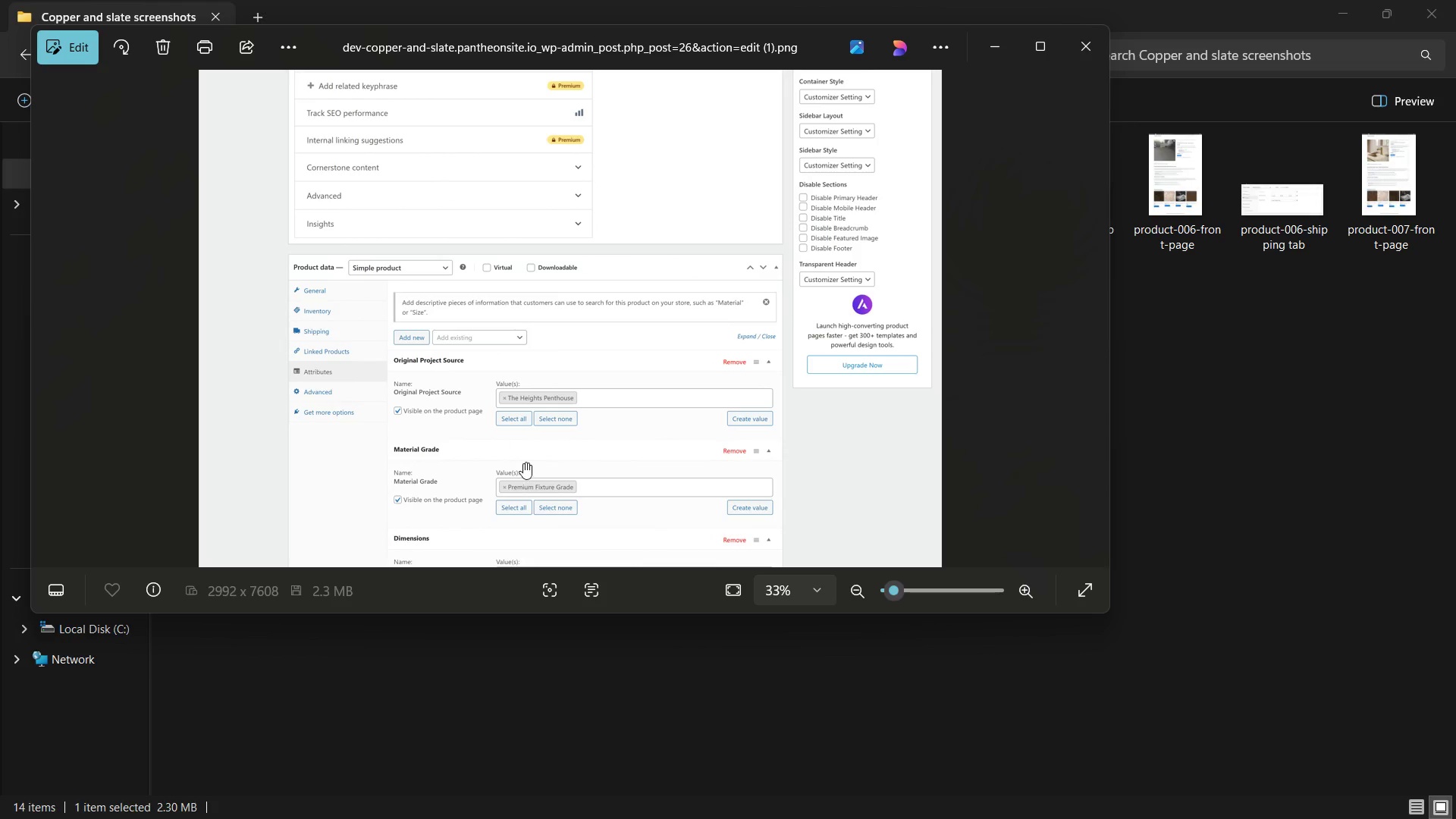 
left_click_drag(start_coordinate=[528, 475], to_coordinate=[626, 184])
 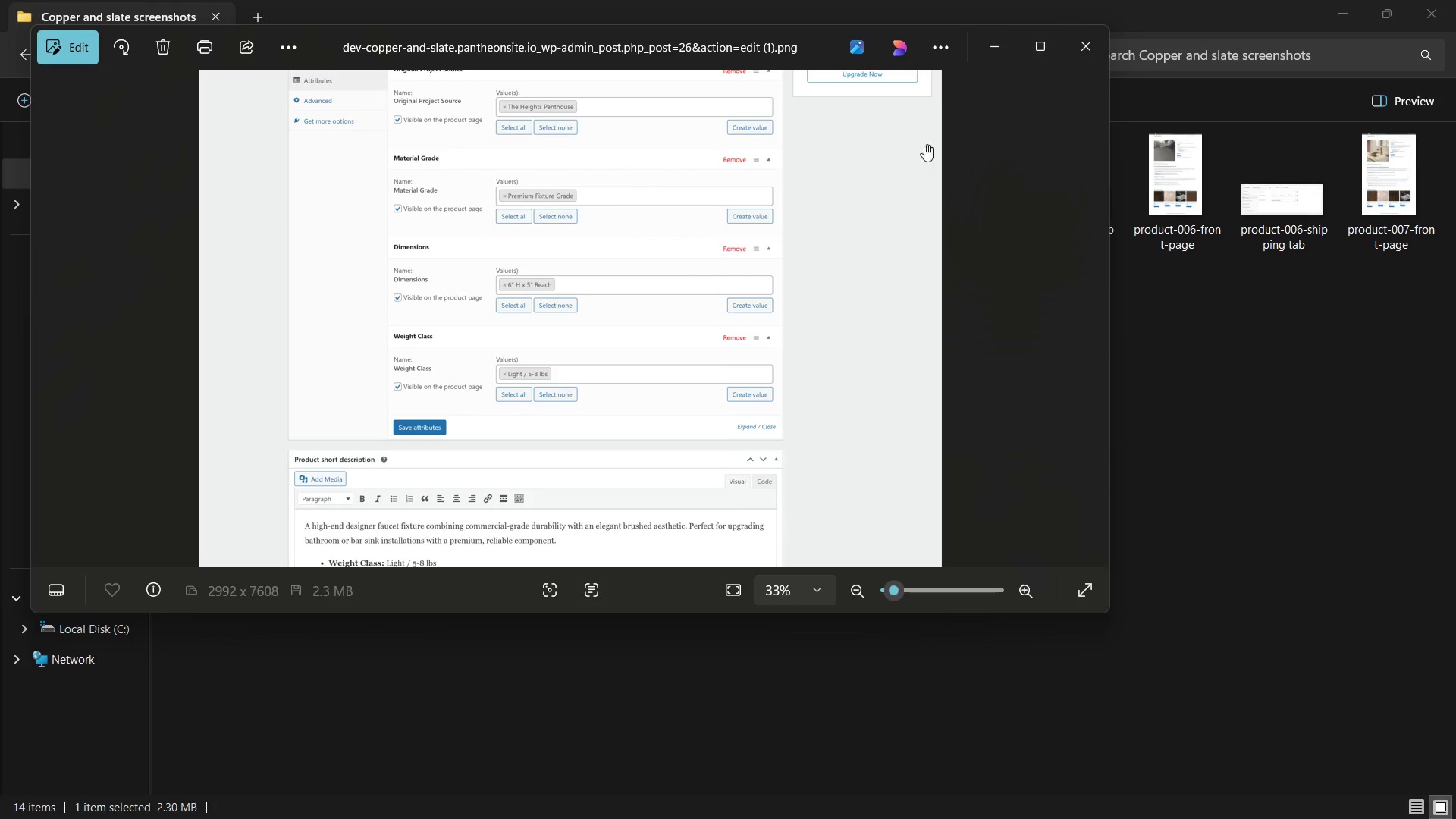 
left_click_drag(start_coordinate=[714, 105], to_coordinate=[692, 278])
 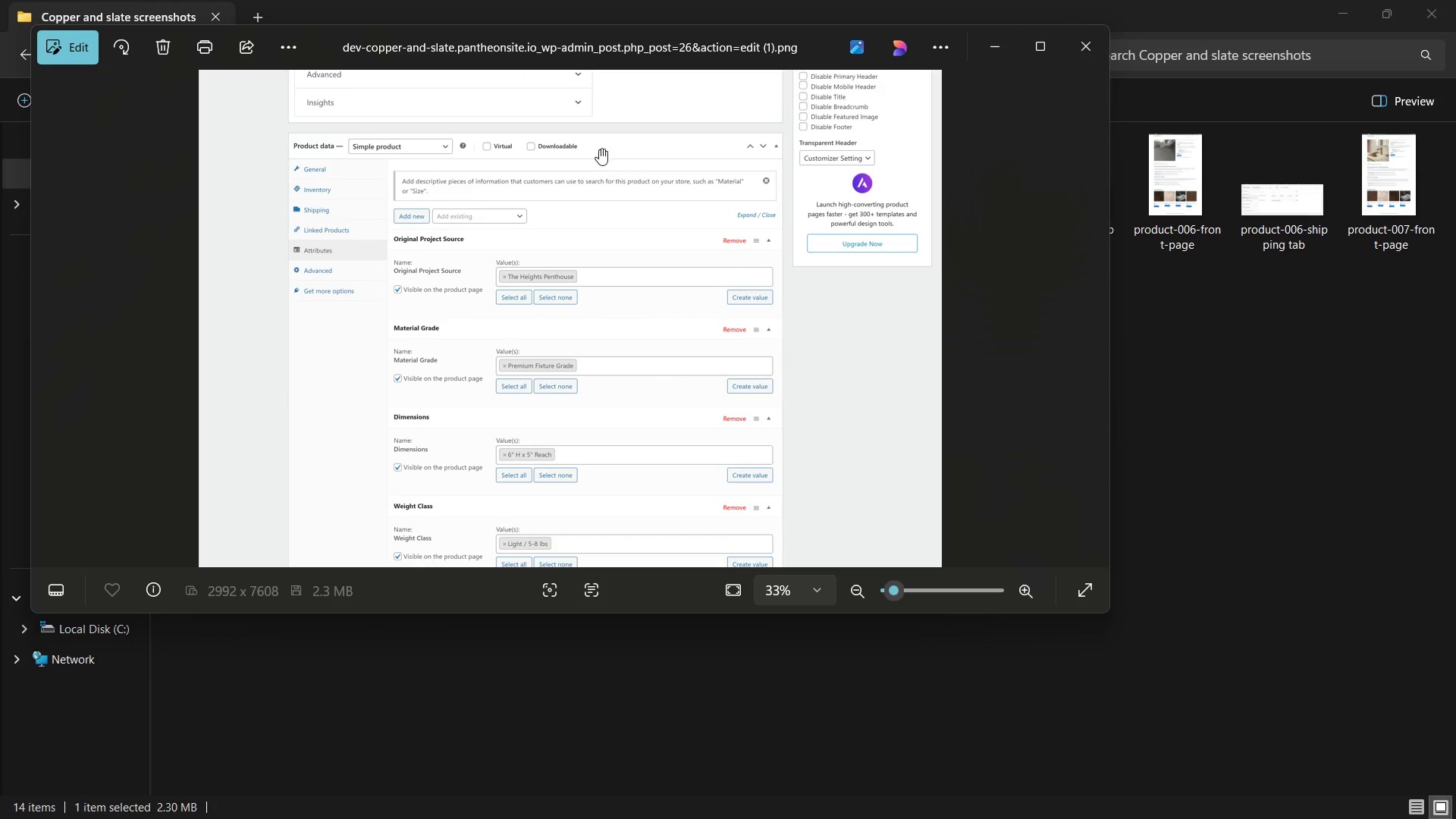 
left_click_drag(start_coordinate=[599, 154], to_coordinate=[600, 343])
 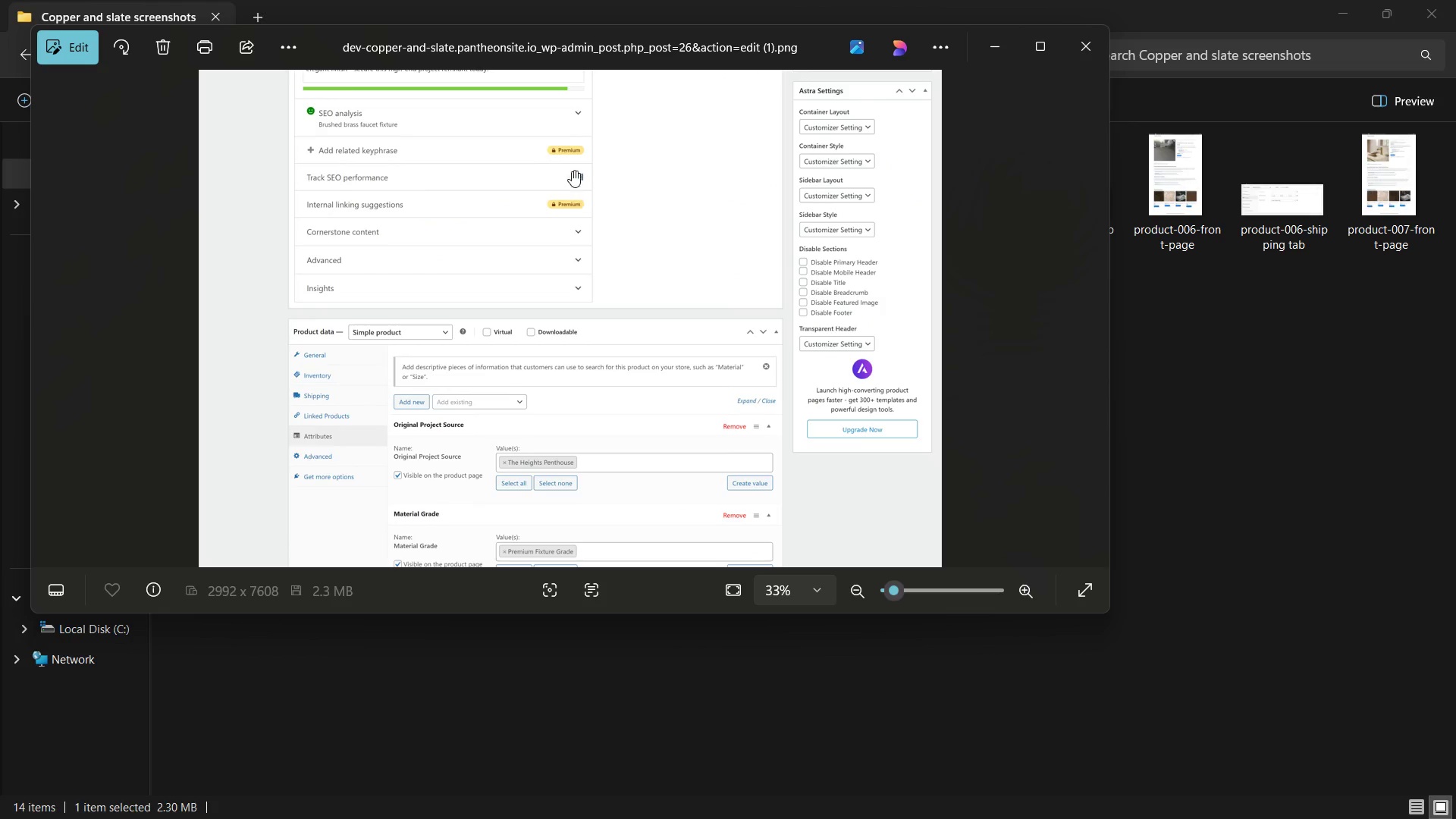 
left_click_drag(start_coordinate=[572, 180], to_coordinate=[583, 327])
 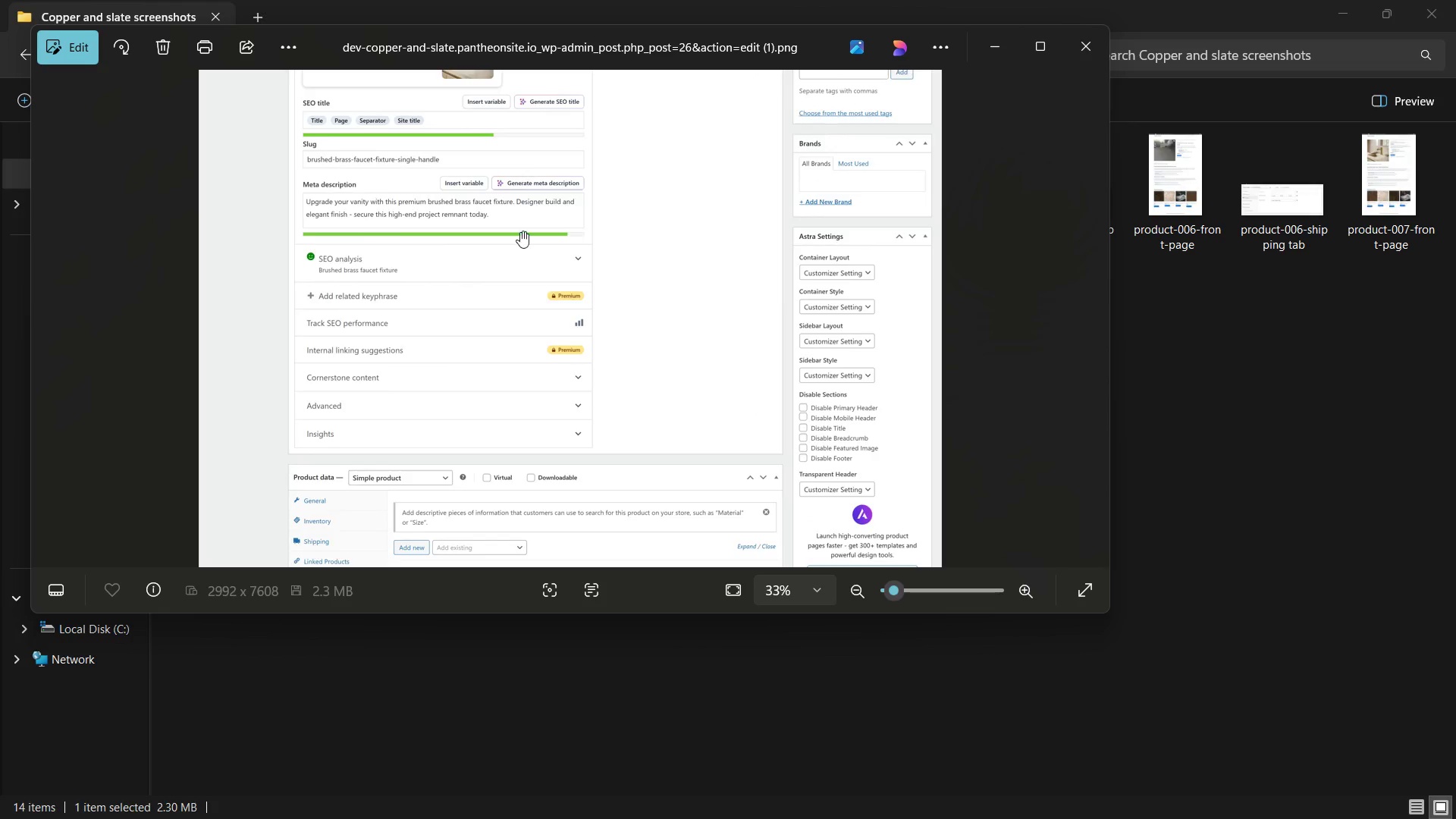 
left_click_drag(start_coordinate=[520, 231], to_coordinate=[521, 365])
 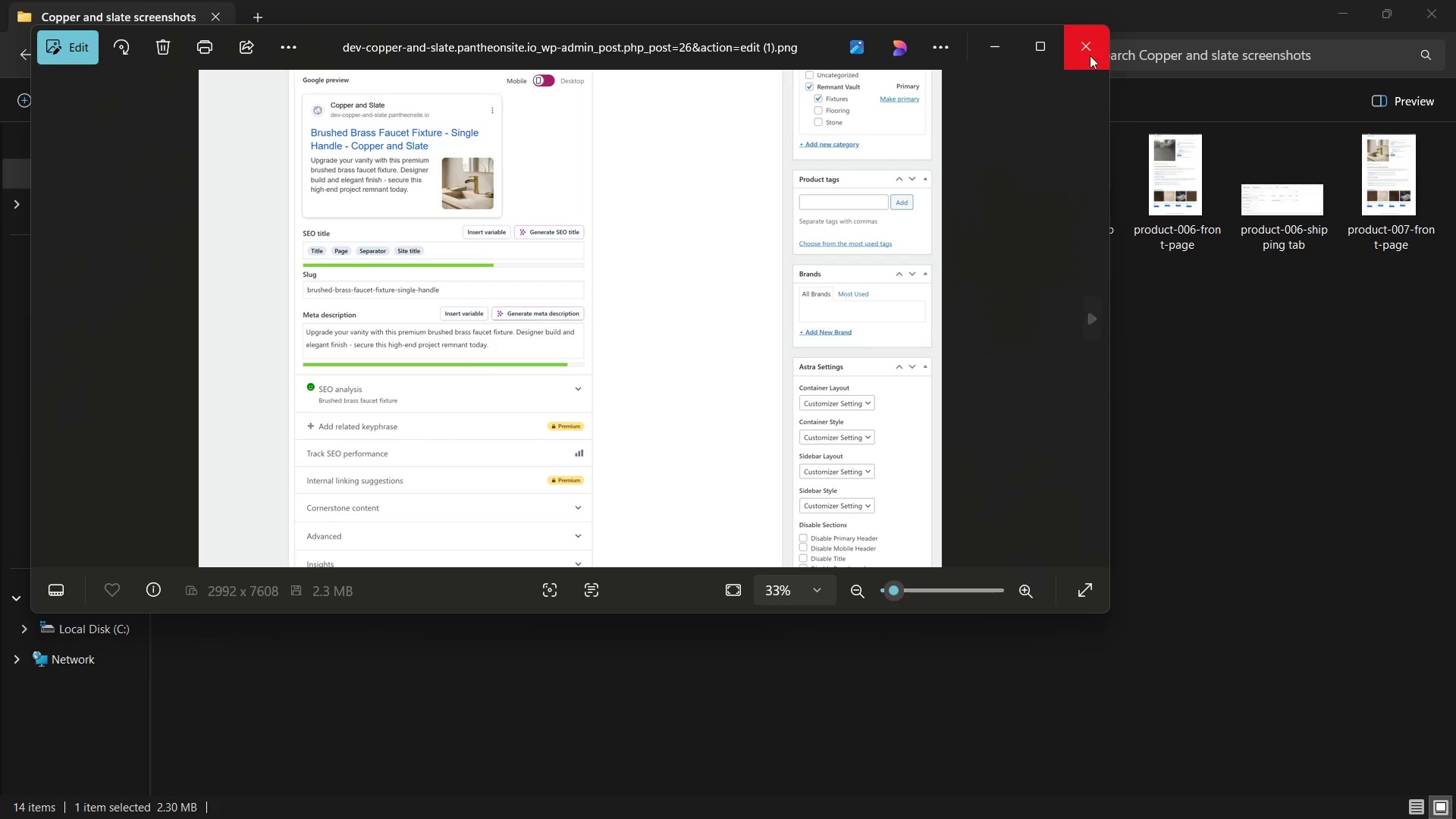 
left_click([1090, 46])
 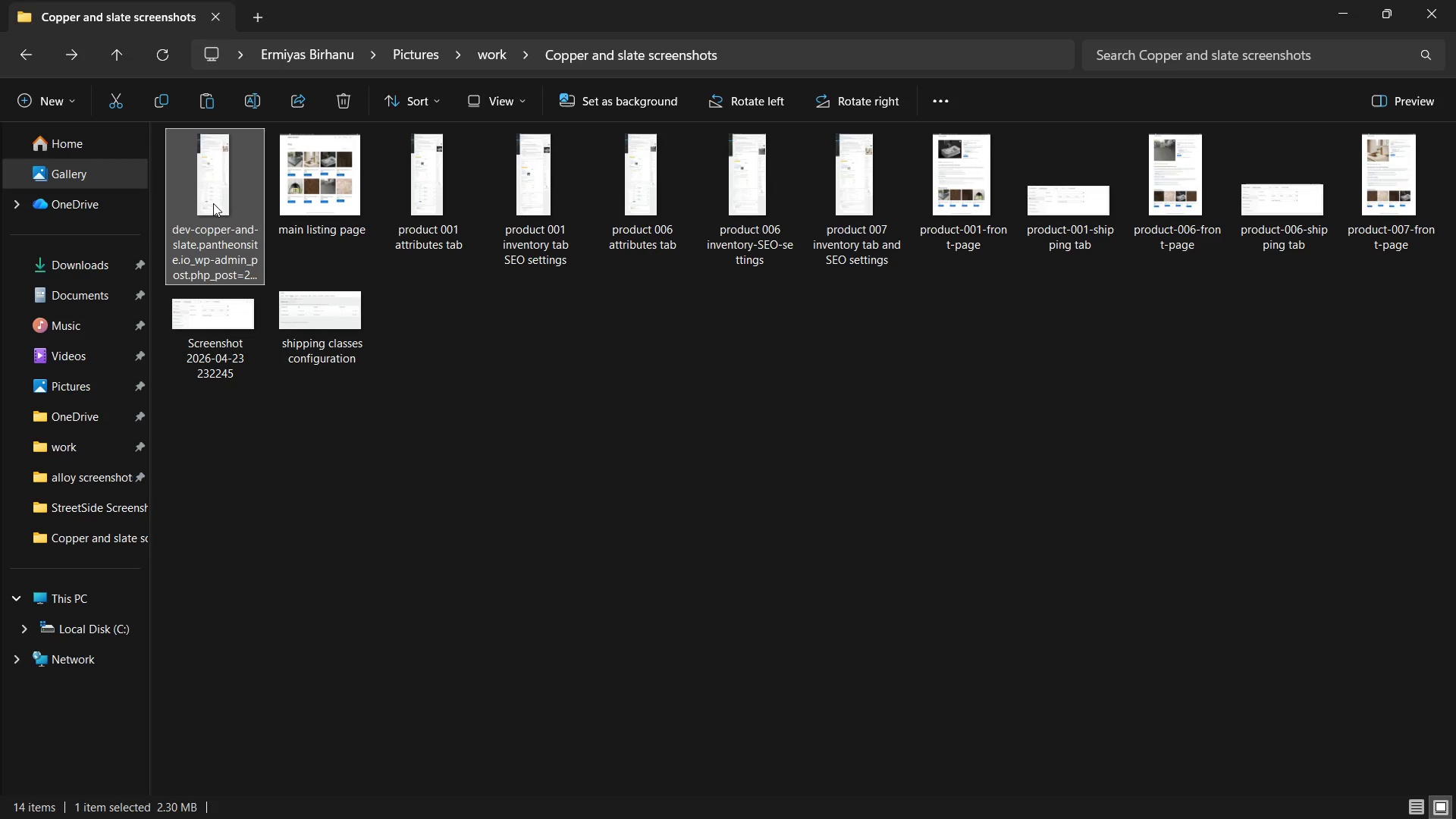 
right_click([213, 203])
 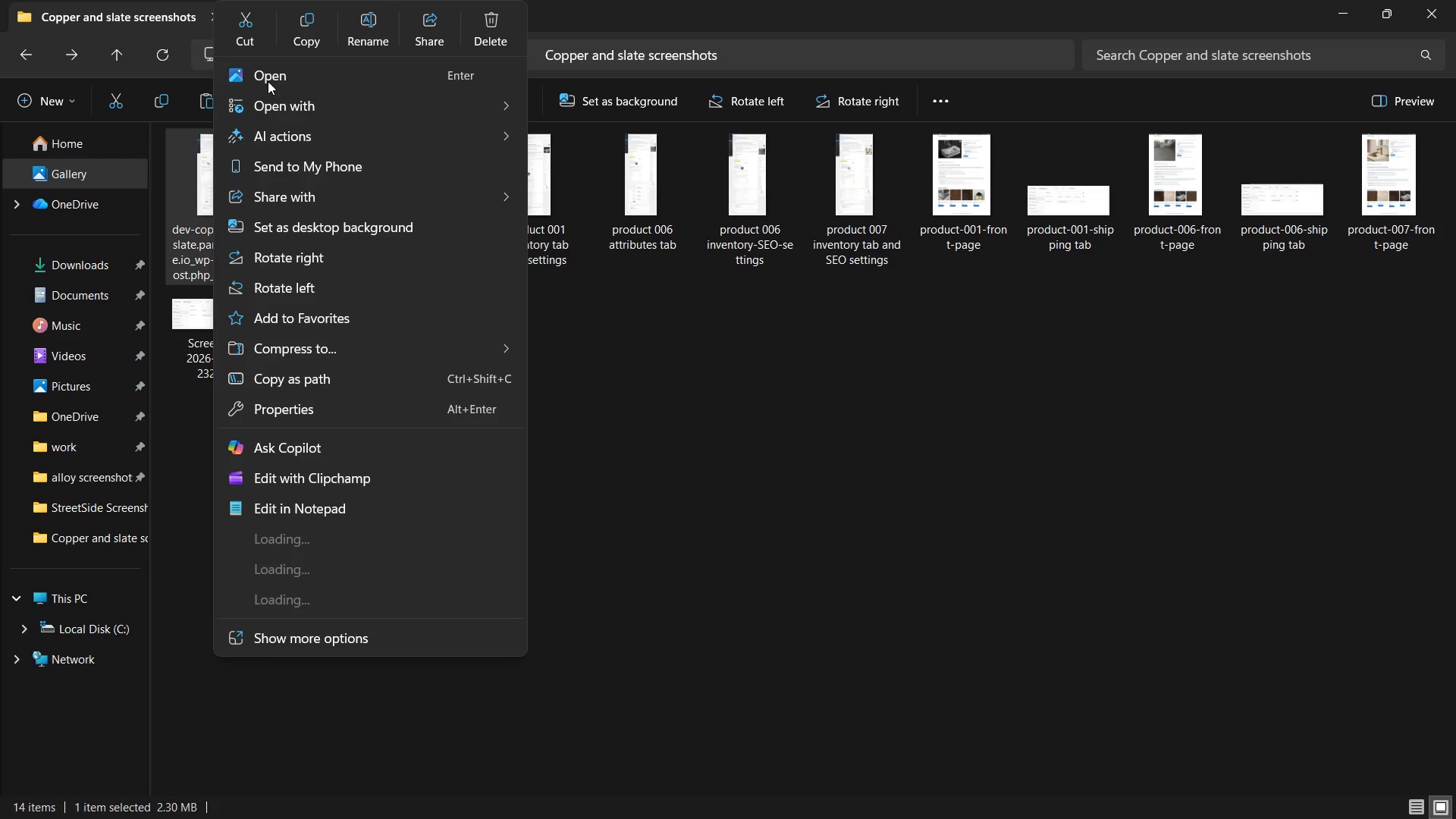 
left_click([353, 32])
 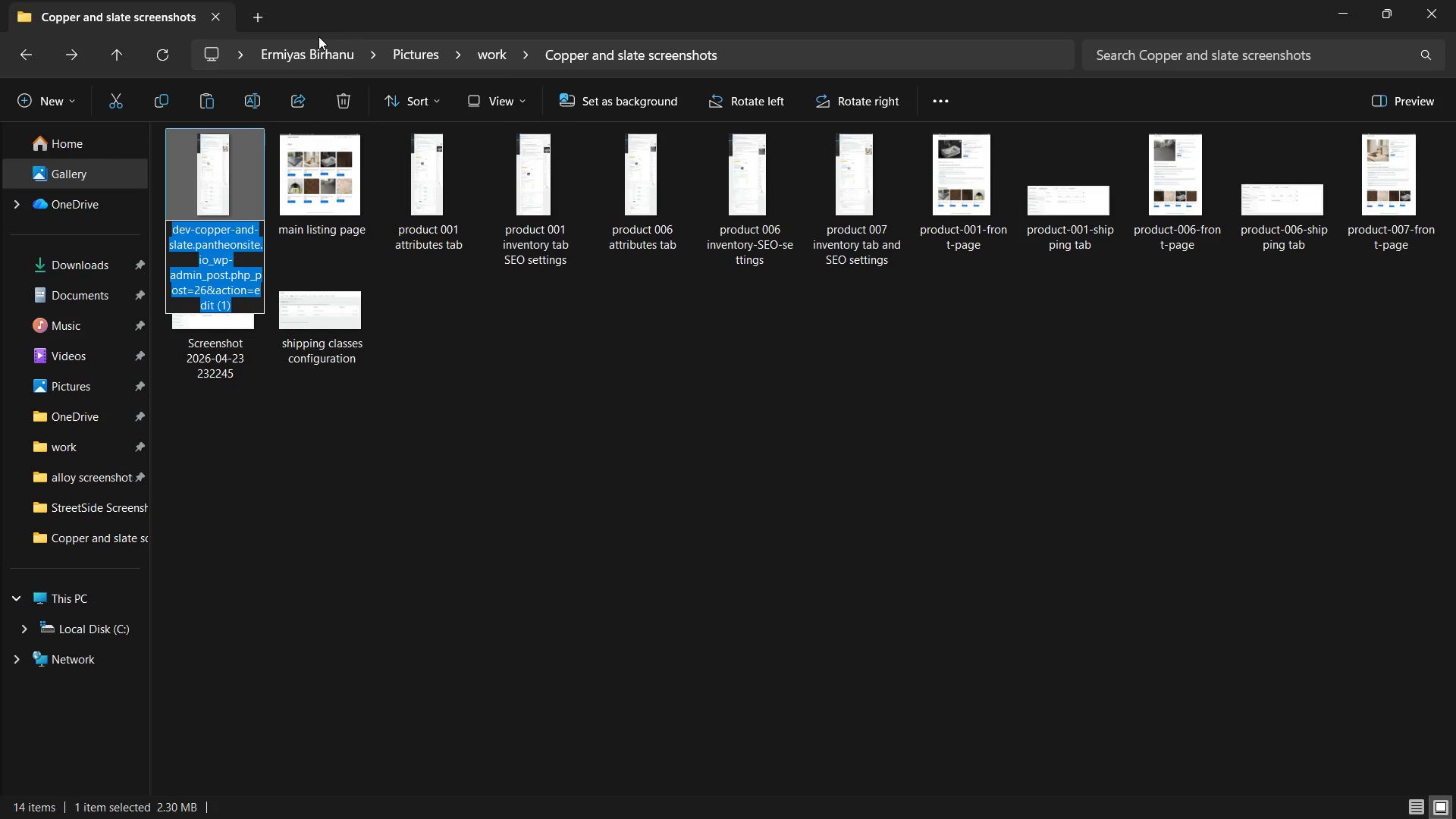 
type(product 007 attributes tab)
 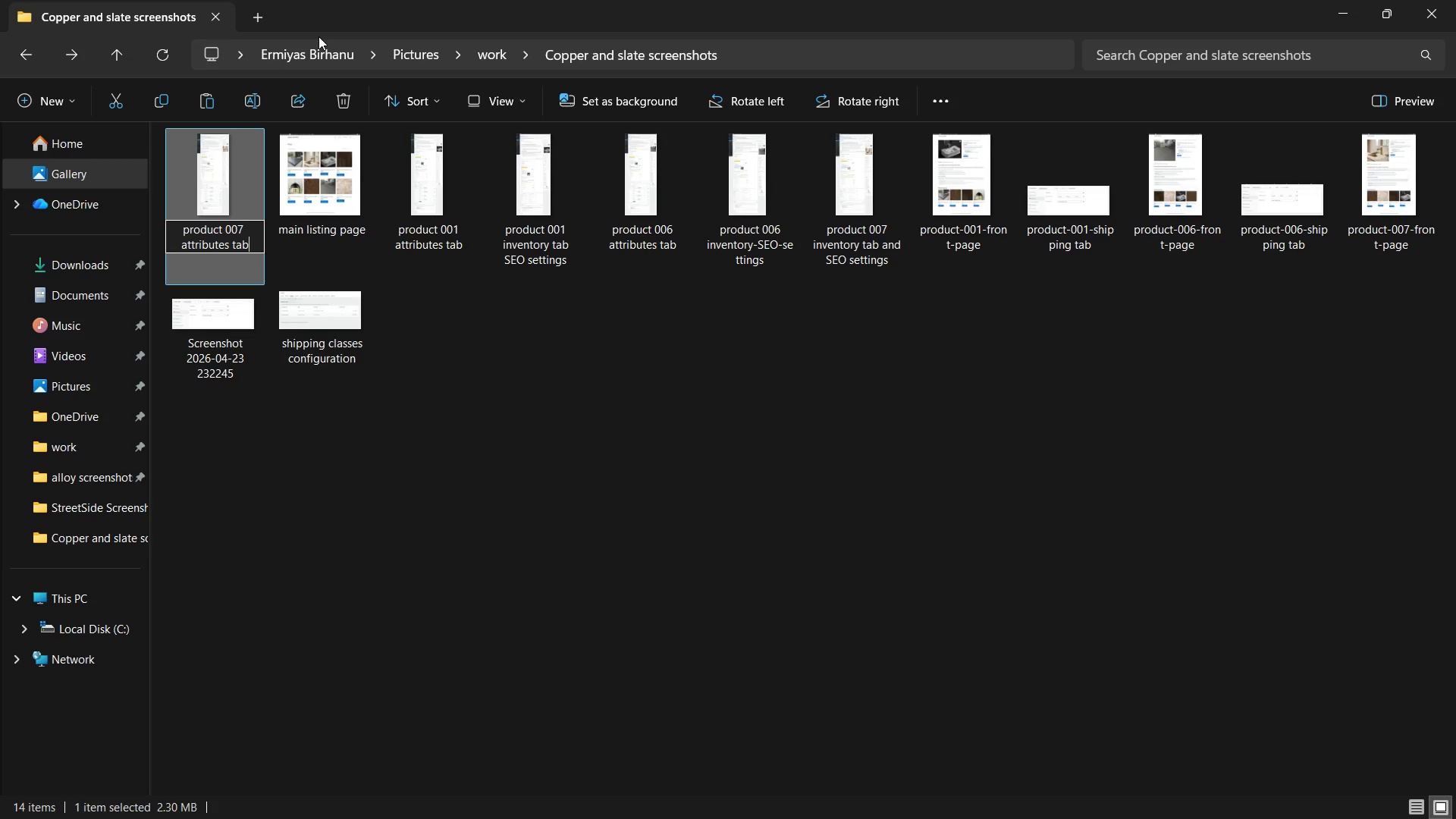 
key(Enter)
 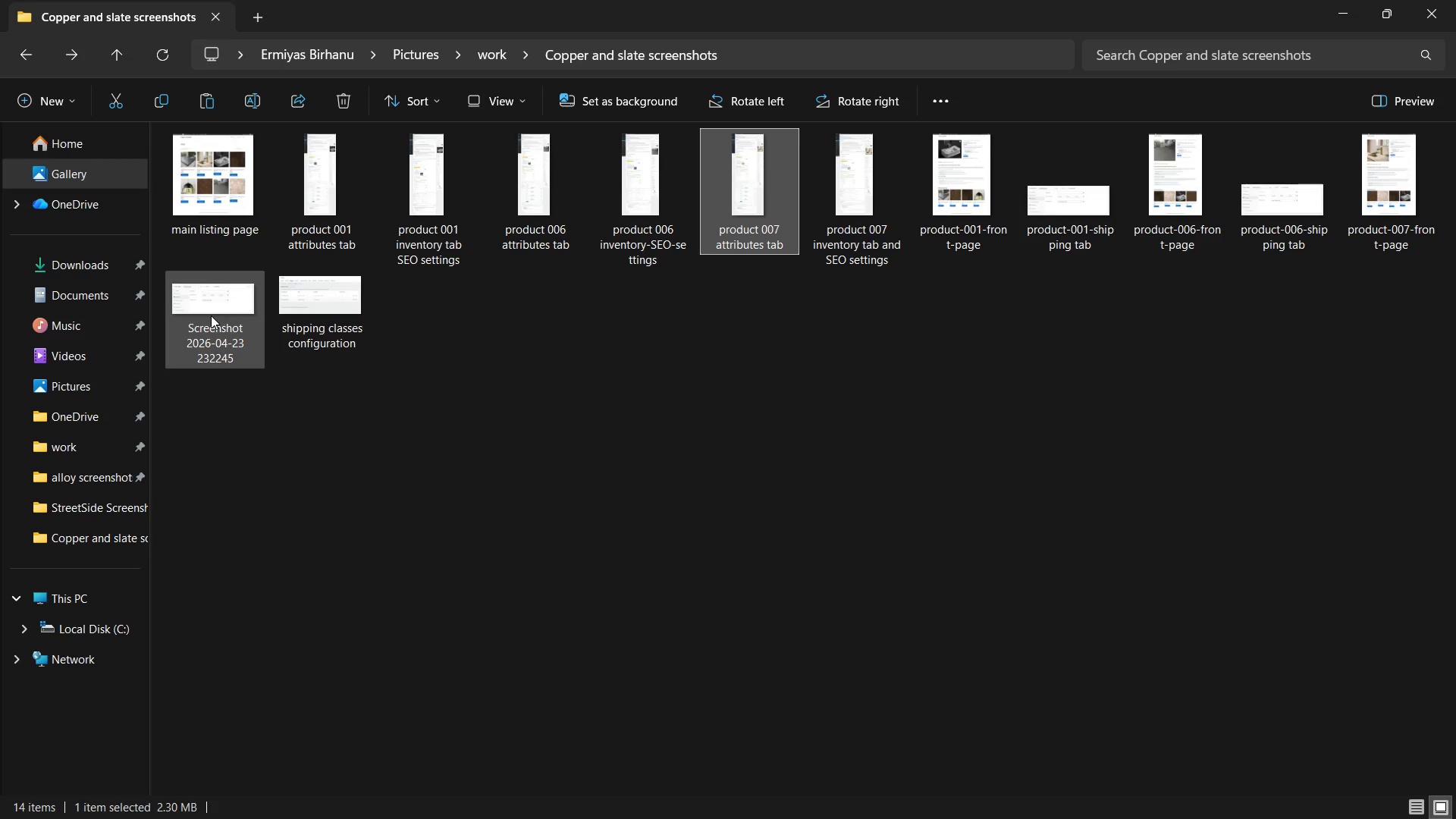 
double_click([211, 315])
 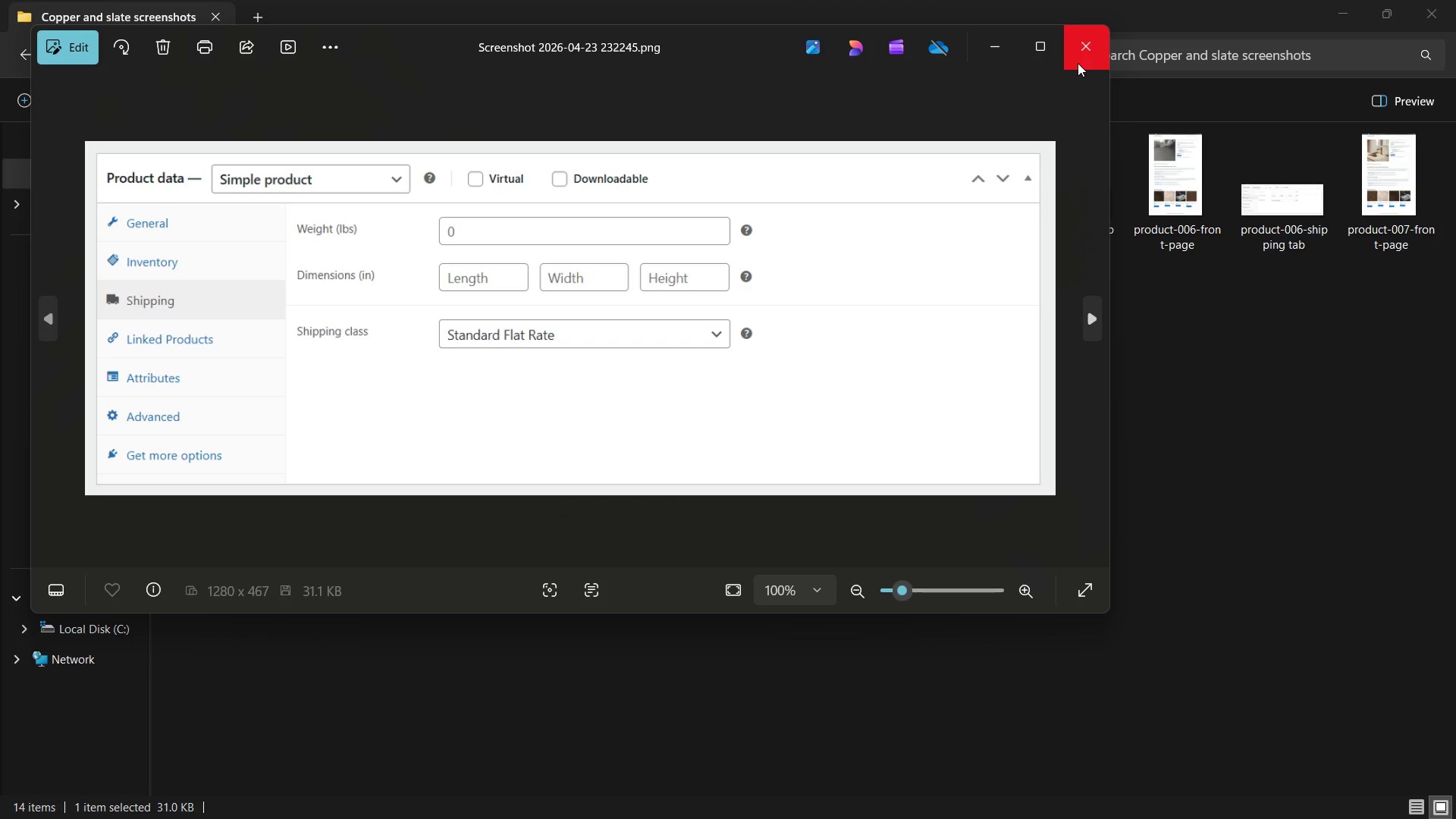 
left_click([1089, 48])
 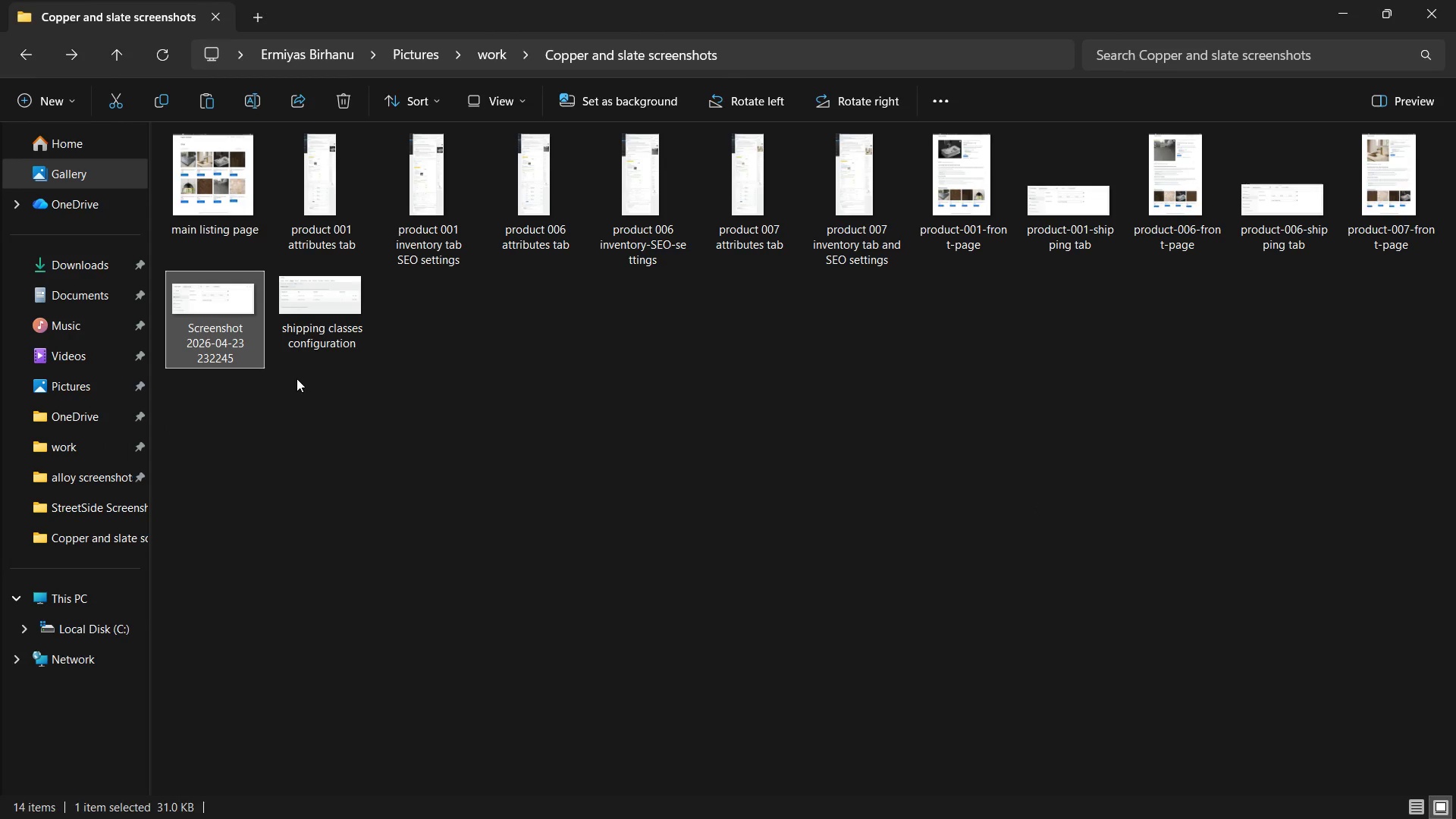 
right_click([223, 315])
 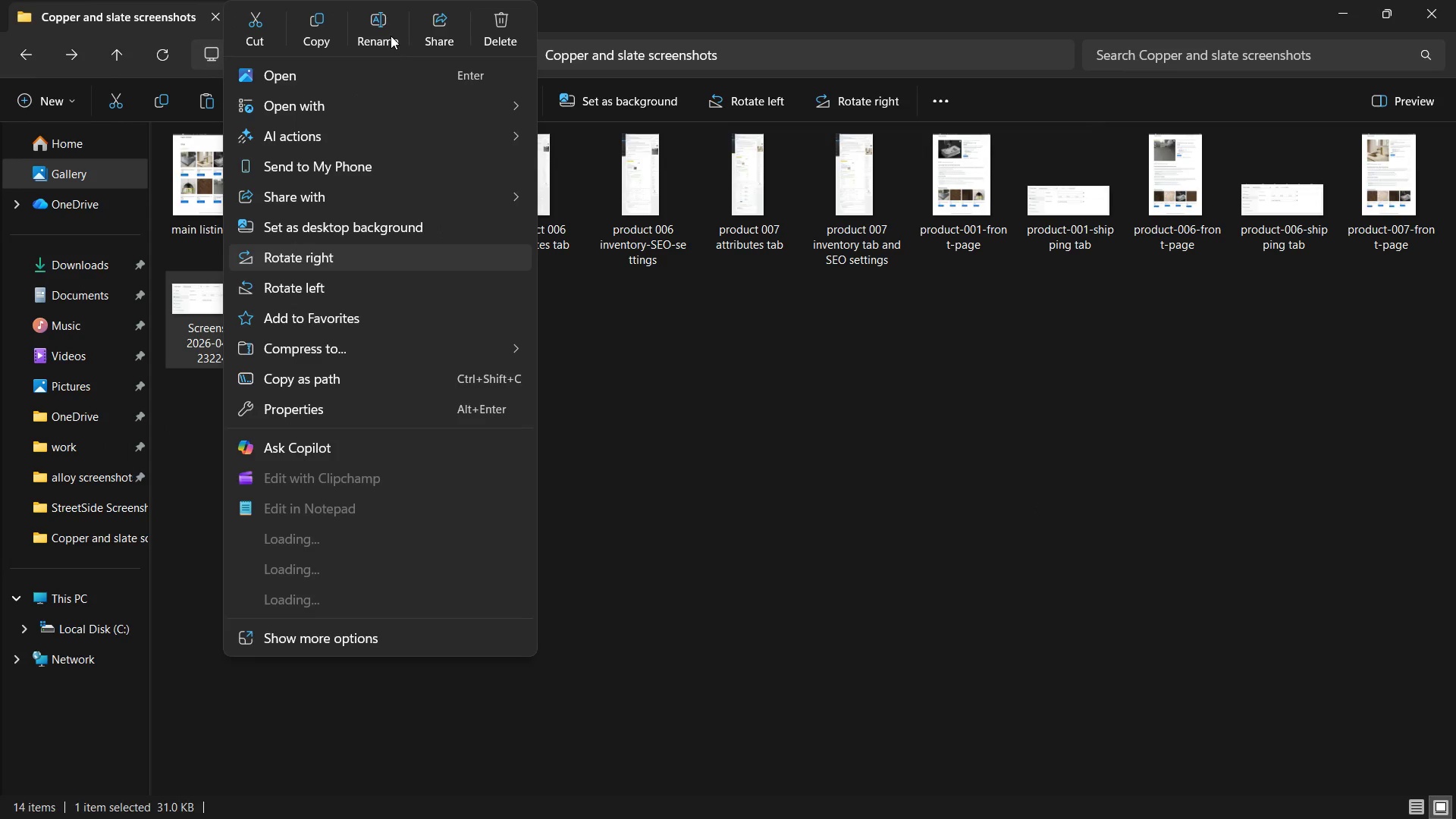 
left_click([388, 31])
 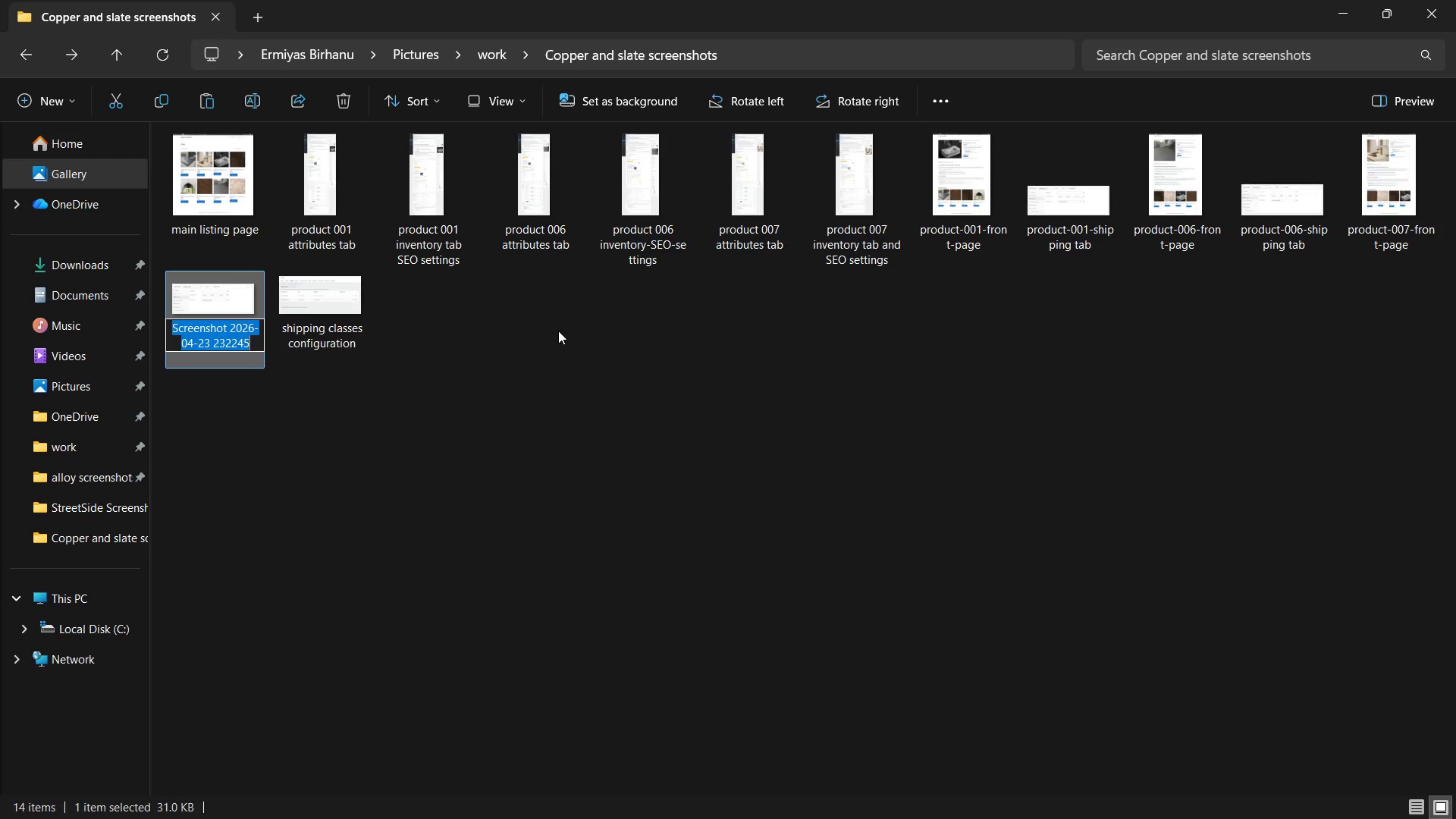 
wait(6.09)
 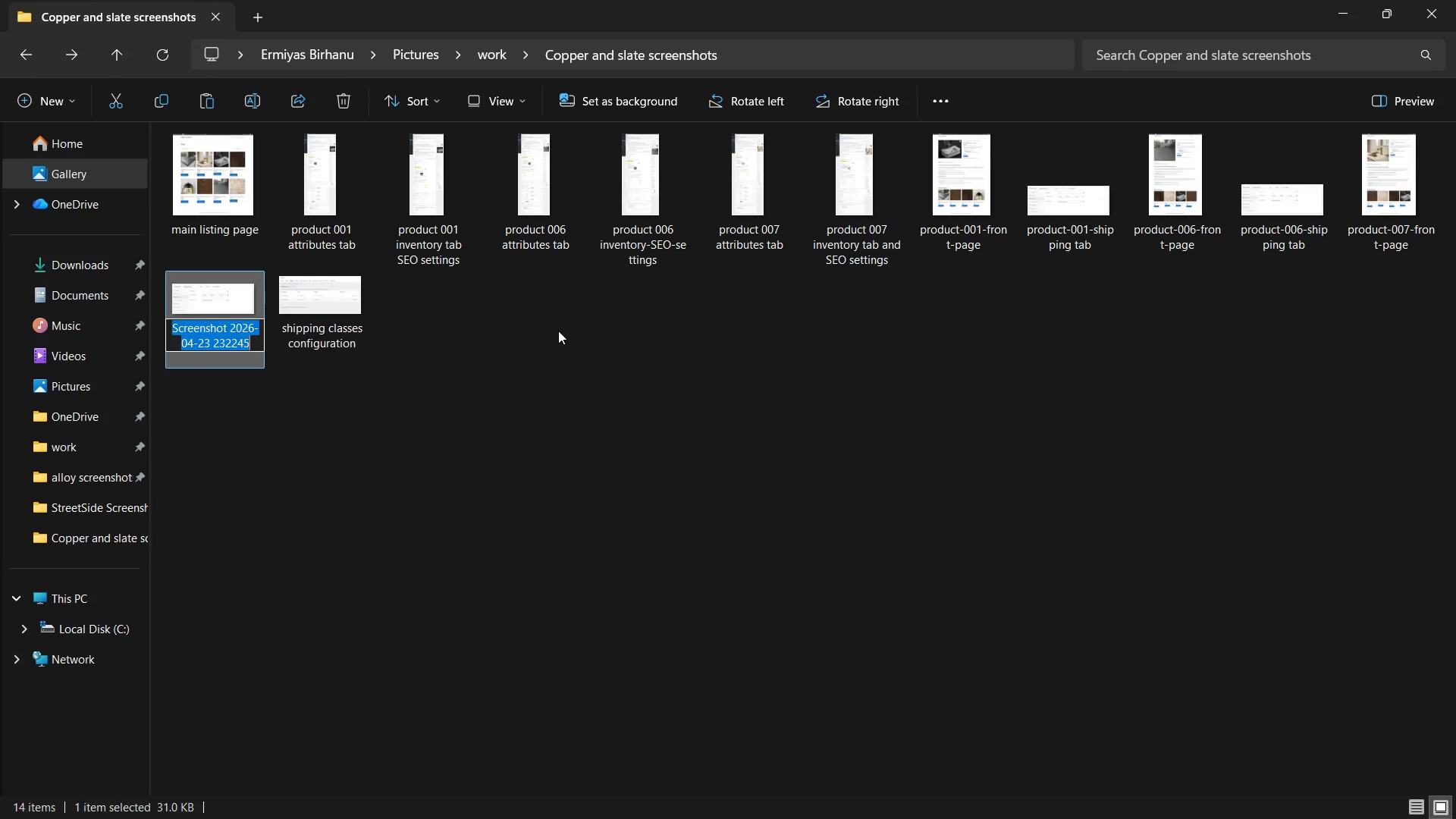 
type(product 007 shipping tab)
 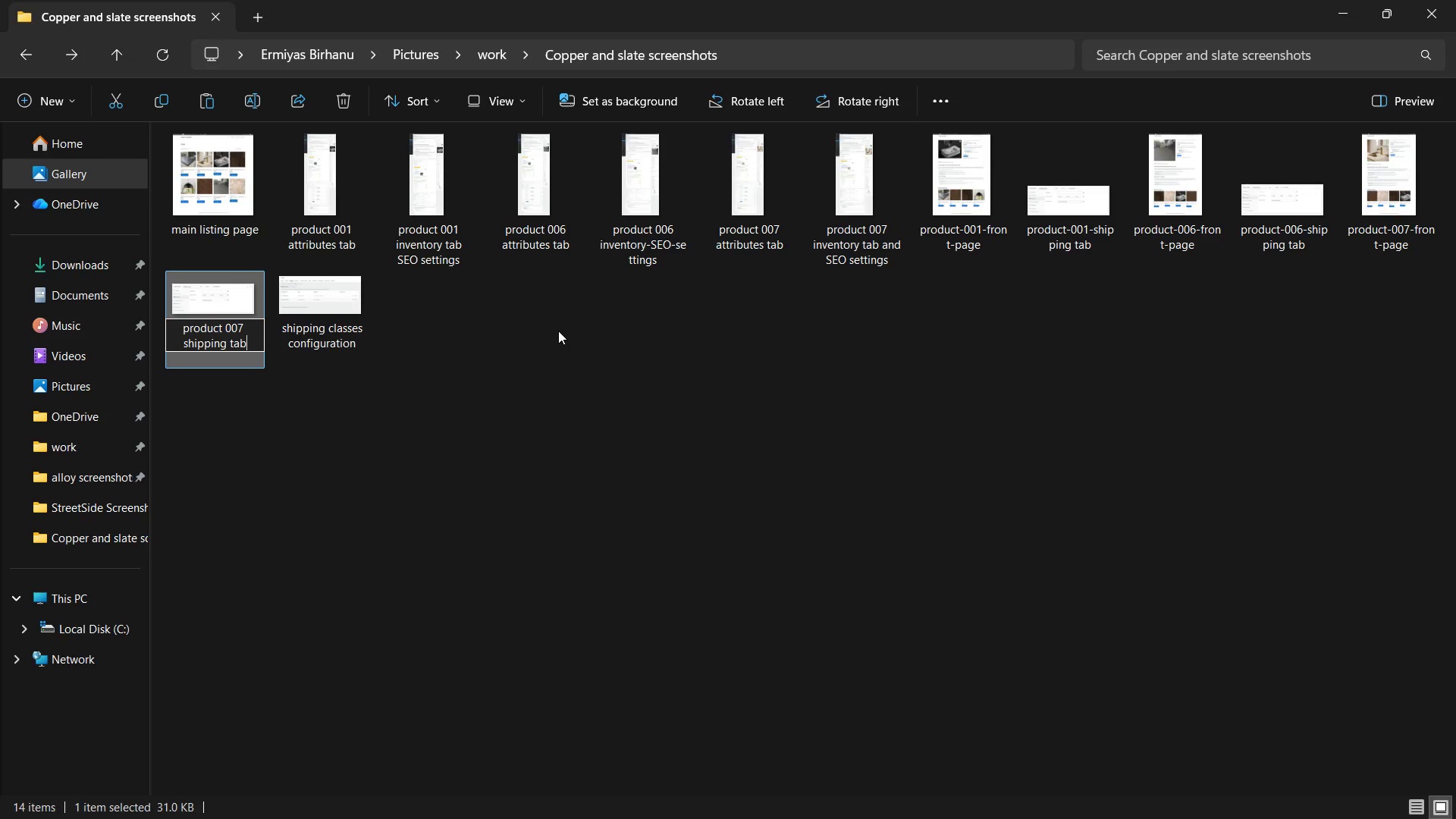 
key(Enter)
 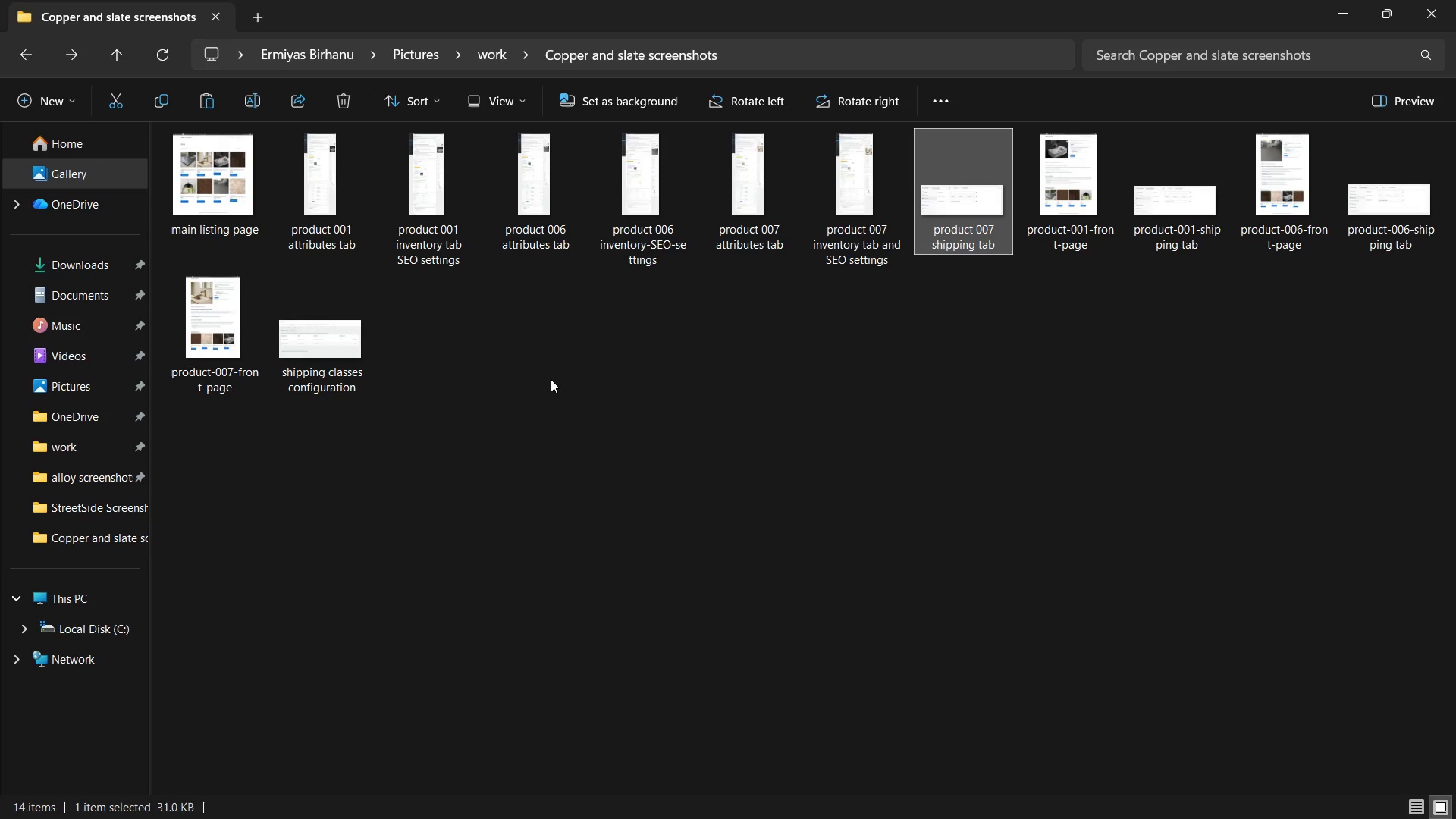 
wait(39.05)
 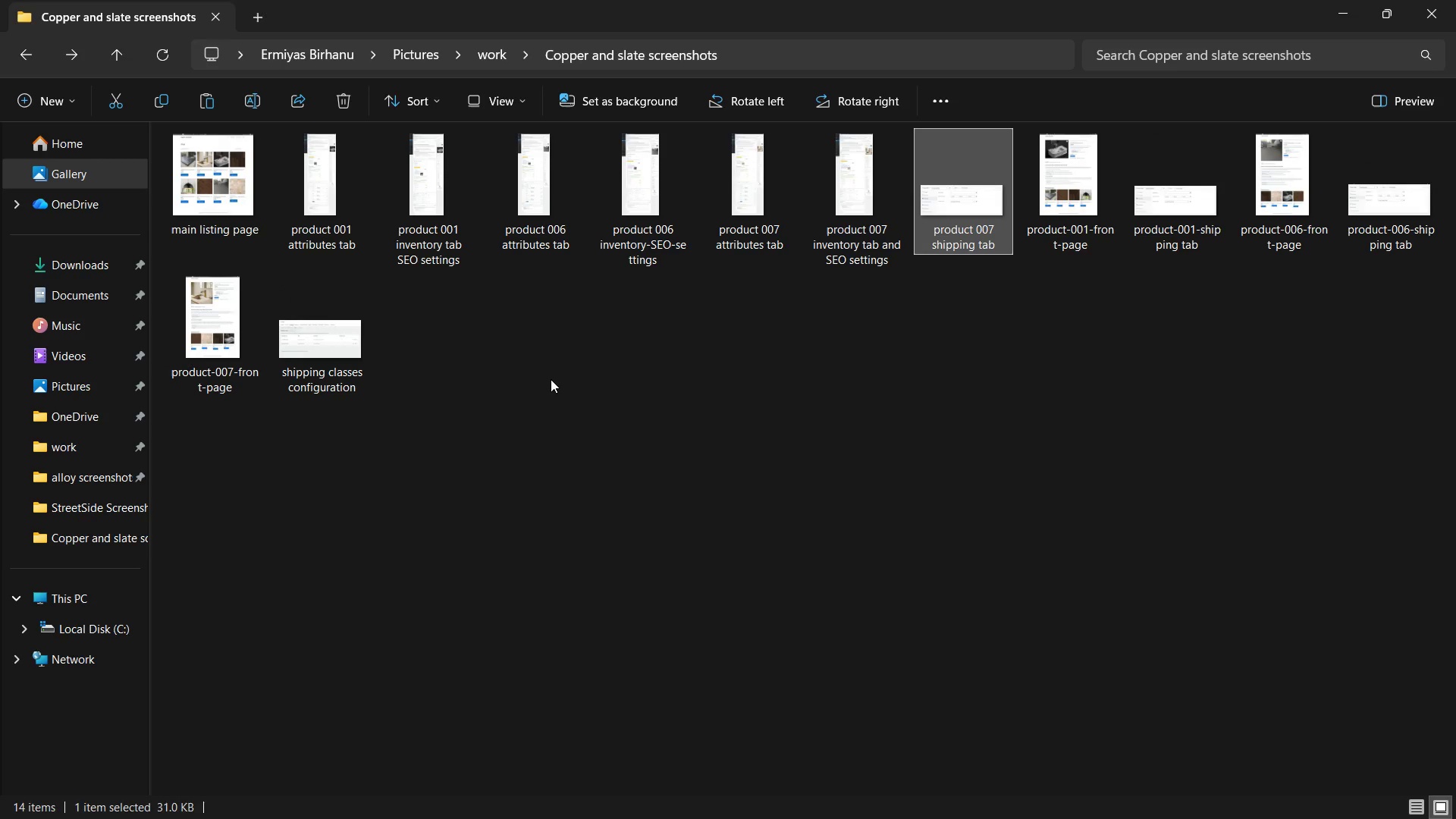 
left_click([551, 379])
 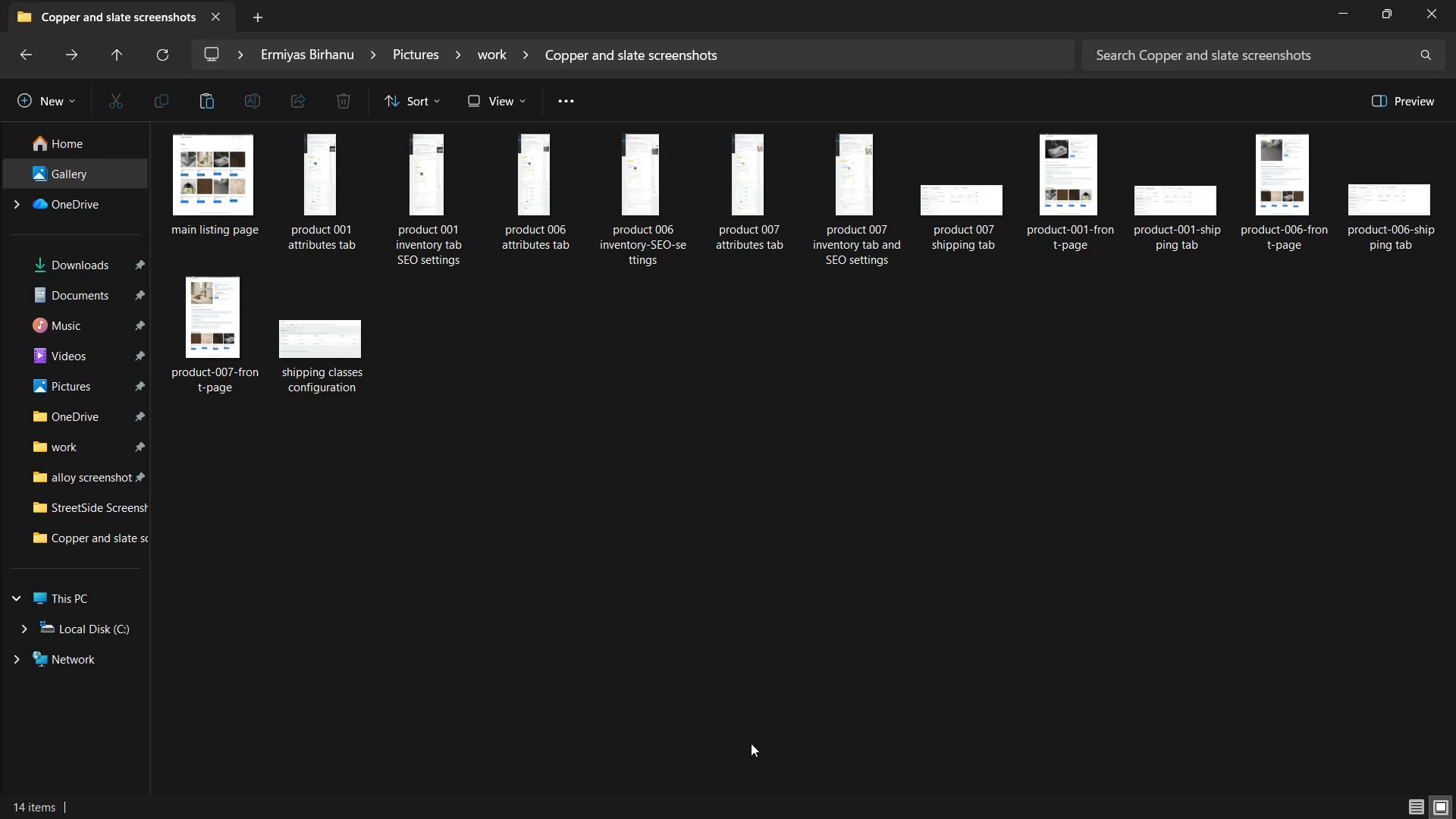 
key(Meta+MetaLeft)
 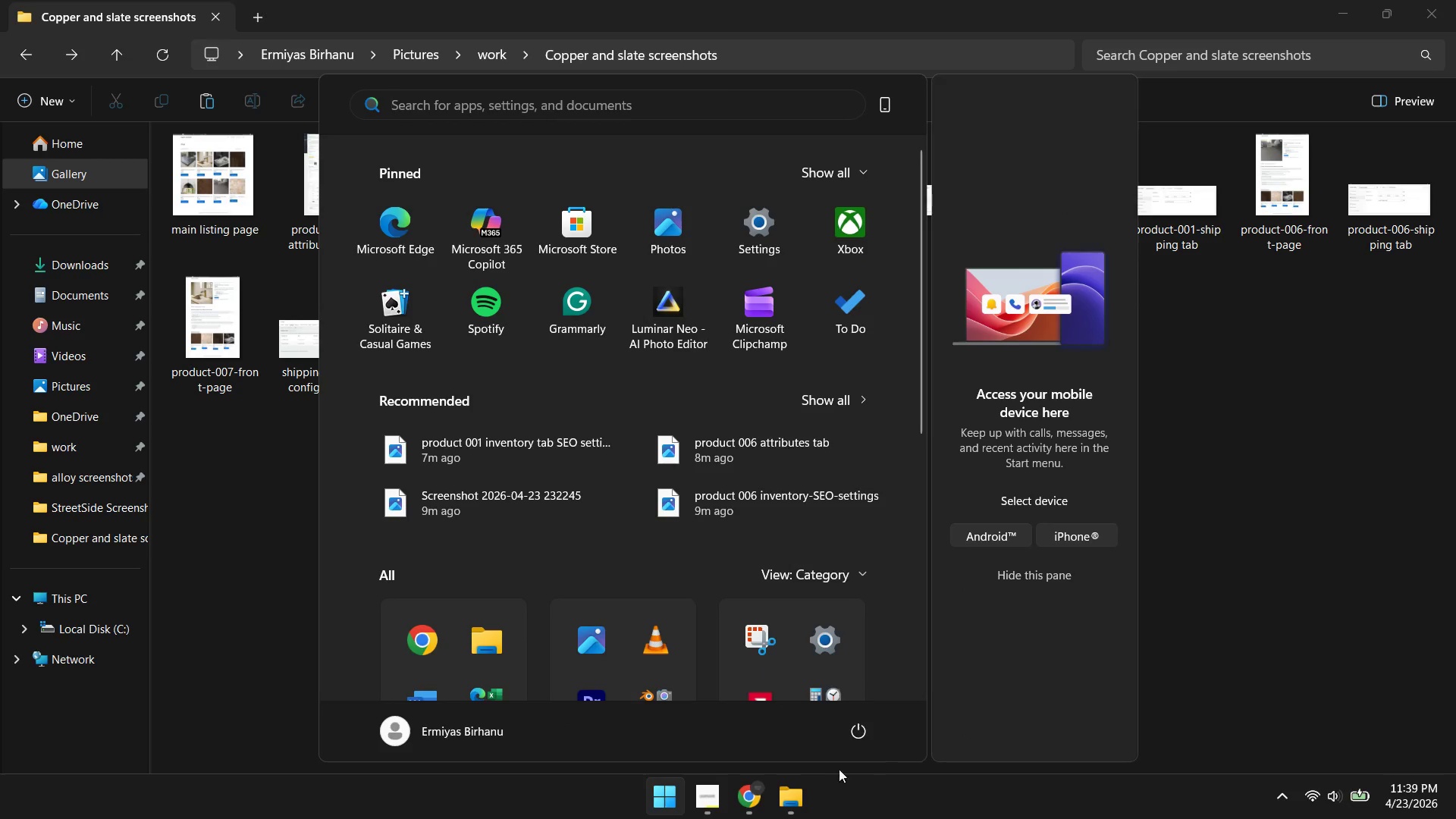 
left_click([747, 789])
 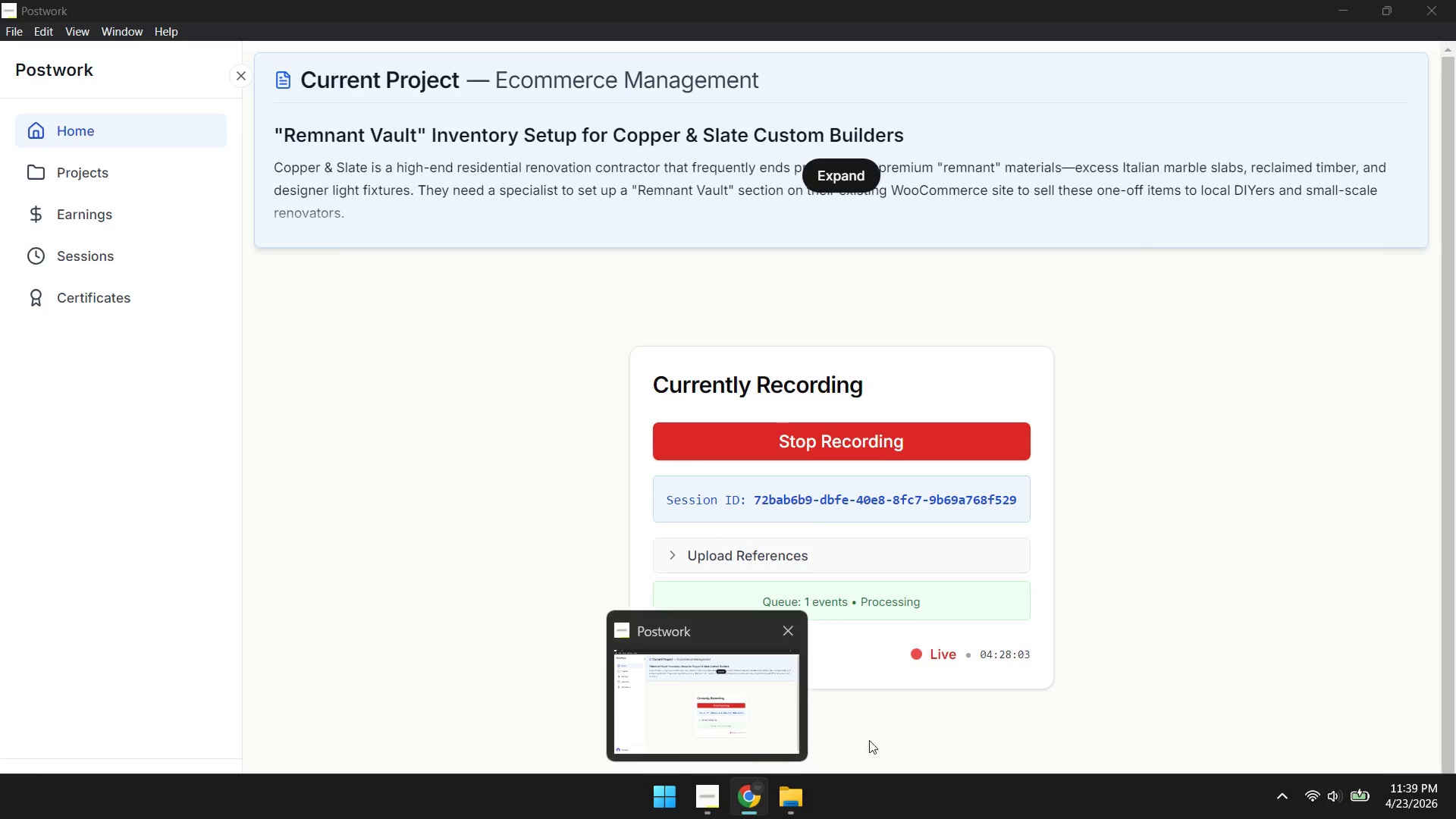 
scroll: coordinate [755, 497], scroll_direction: up, amount: 4.0
 